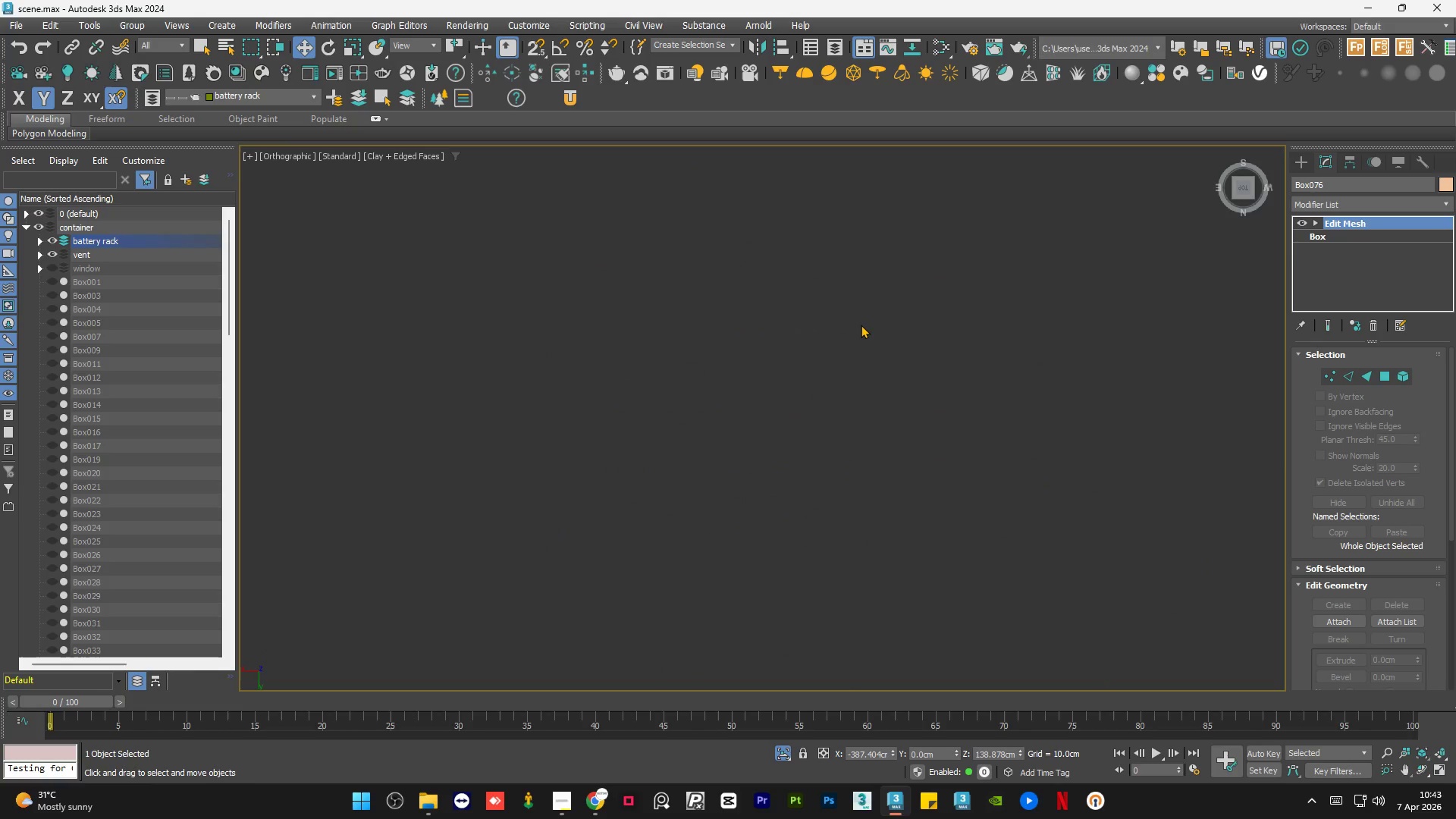 
key(Z)
 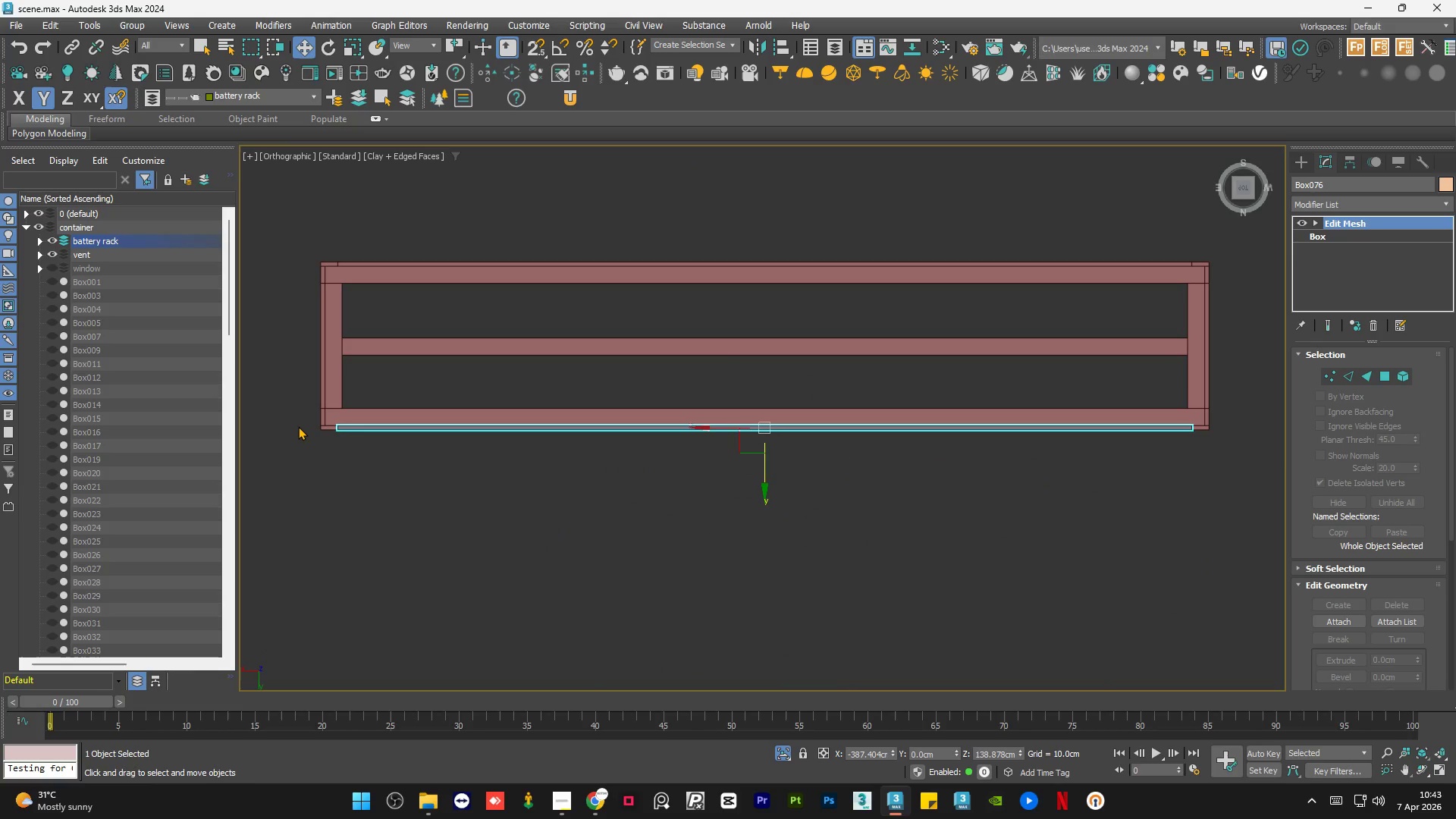 
scroll: coordinate [328, 430], scroll_direction: up, amount: 6.0
 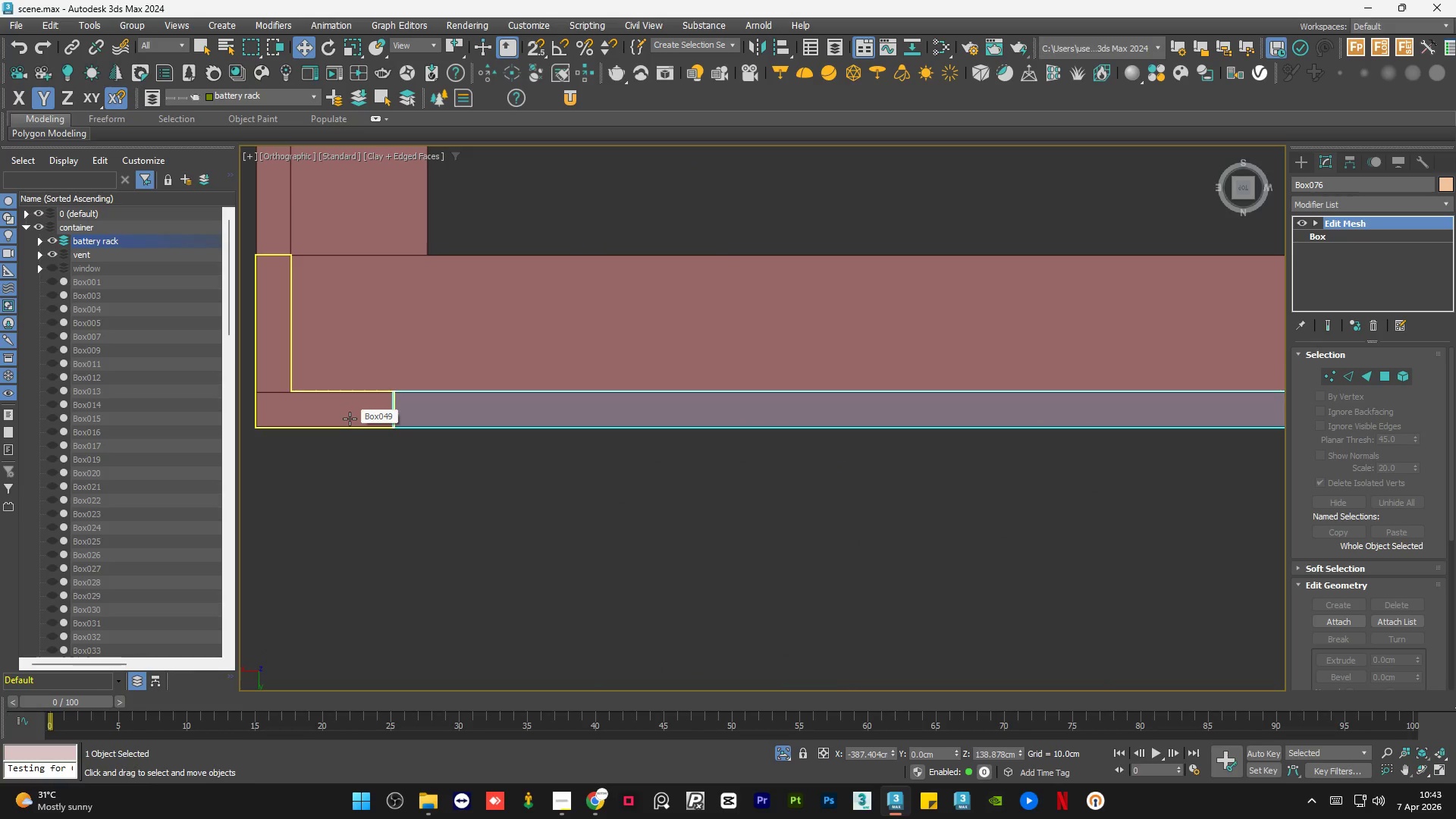 
key(F3)
 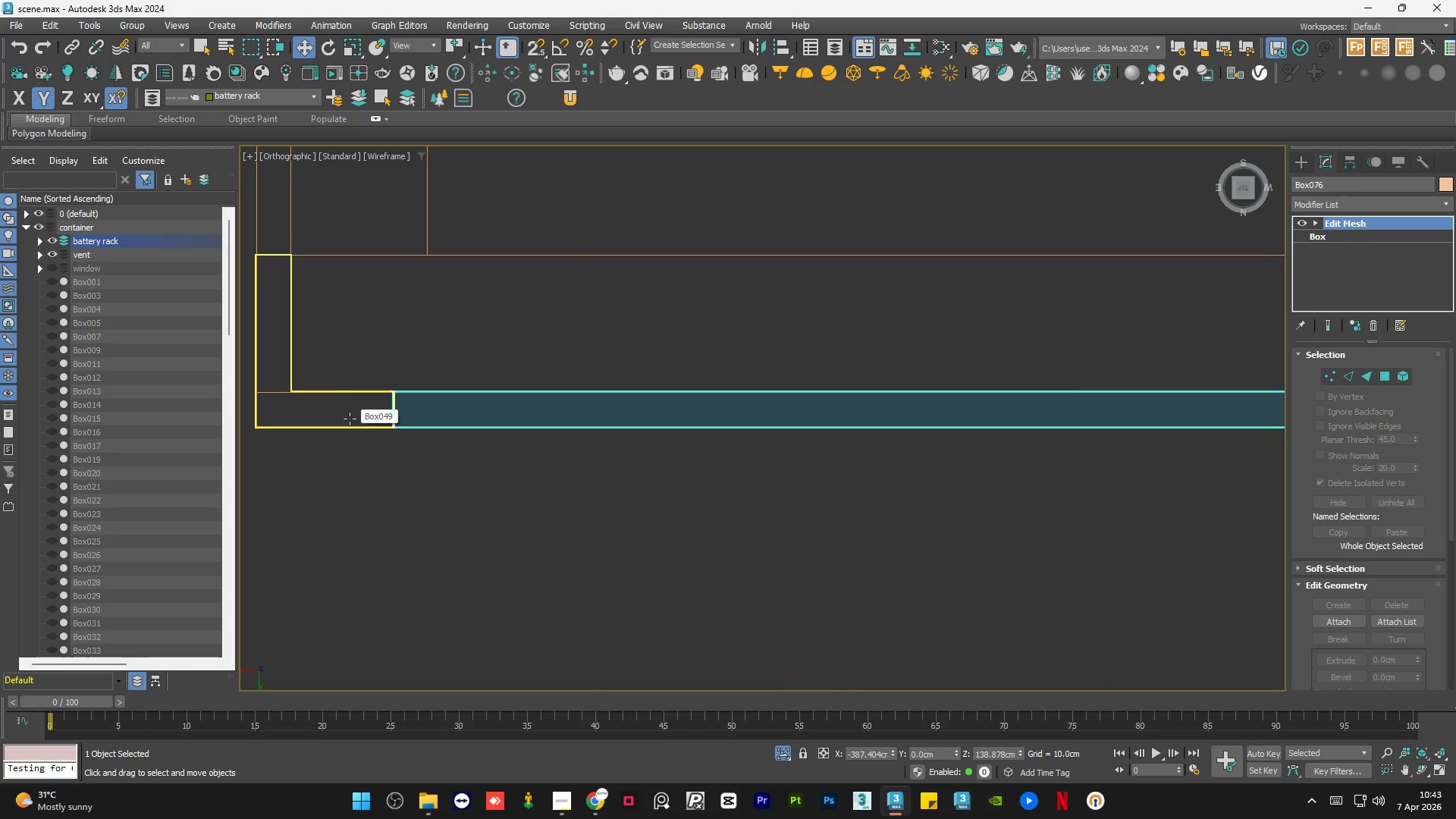 
key(F3)
 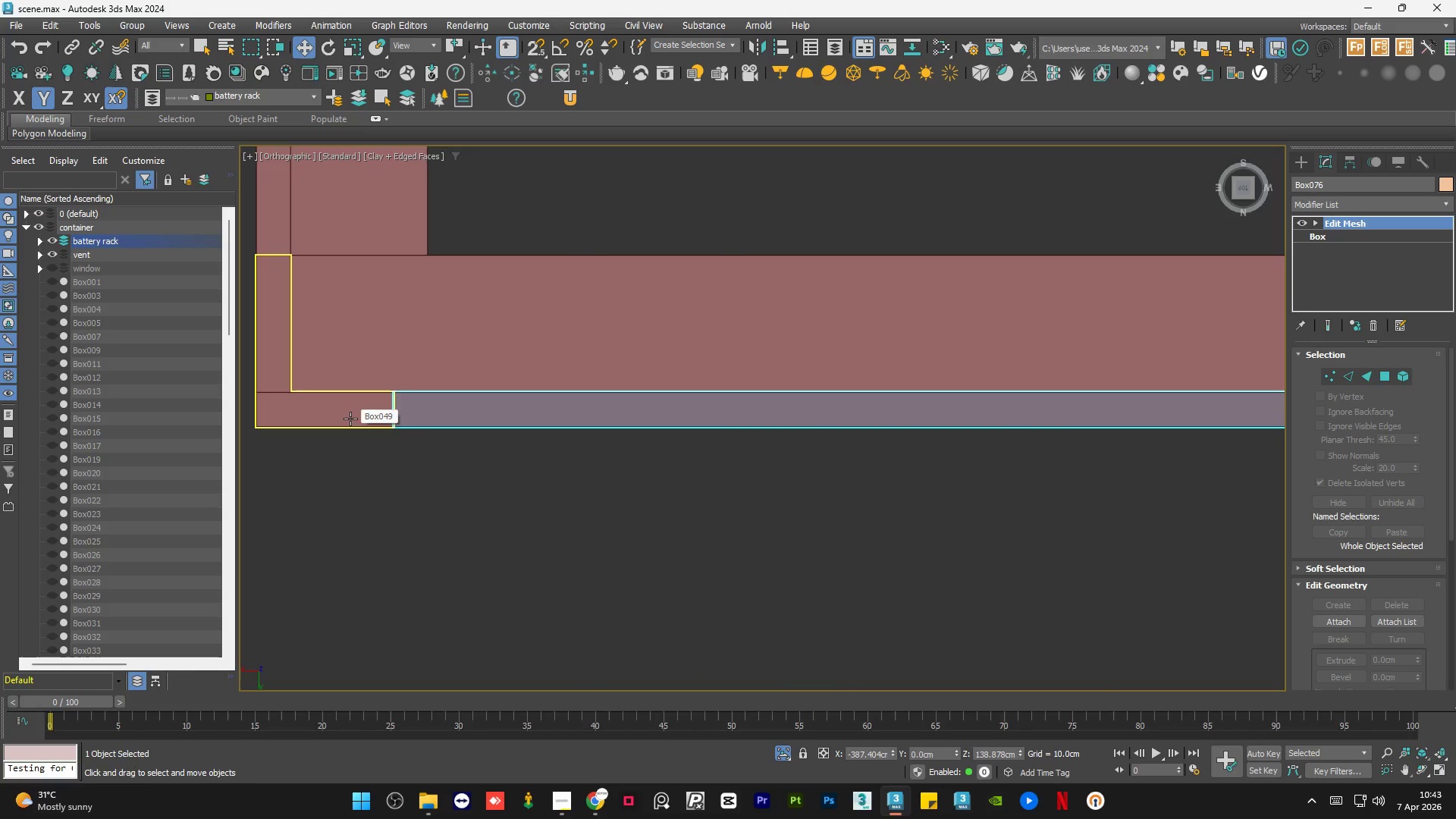 
scroll: coordinate [404, 427], scroll_direction: down, amount: 5.0
 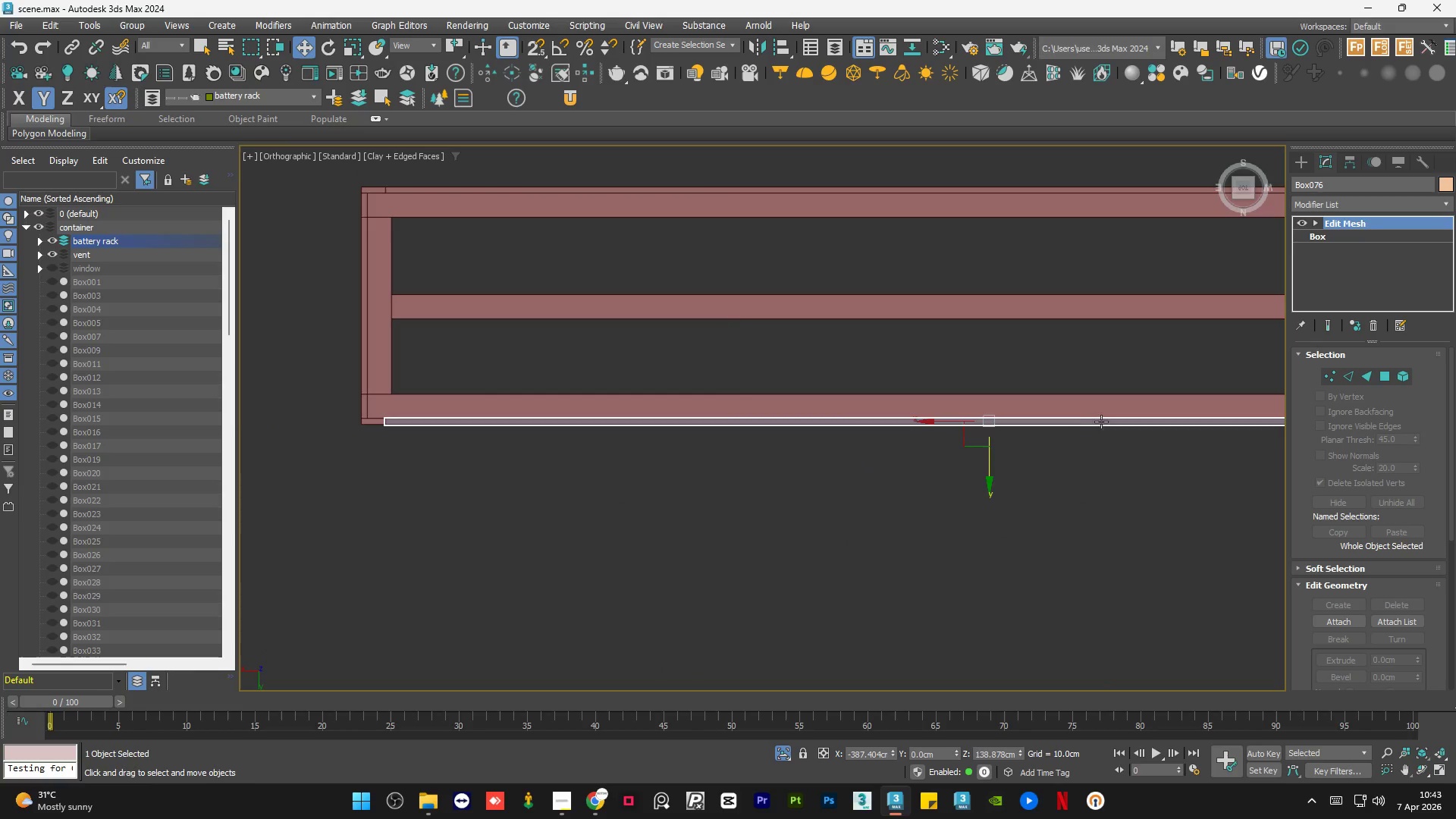 
scroll: coordinate [1003, 421], scroll_direction: up, amount: 5.0
 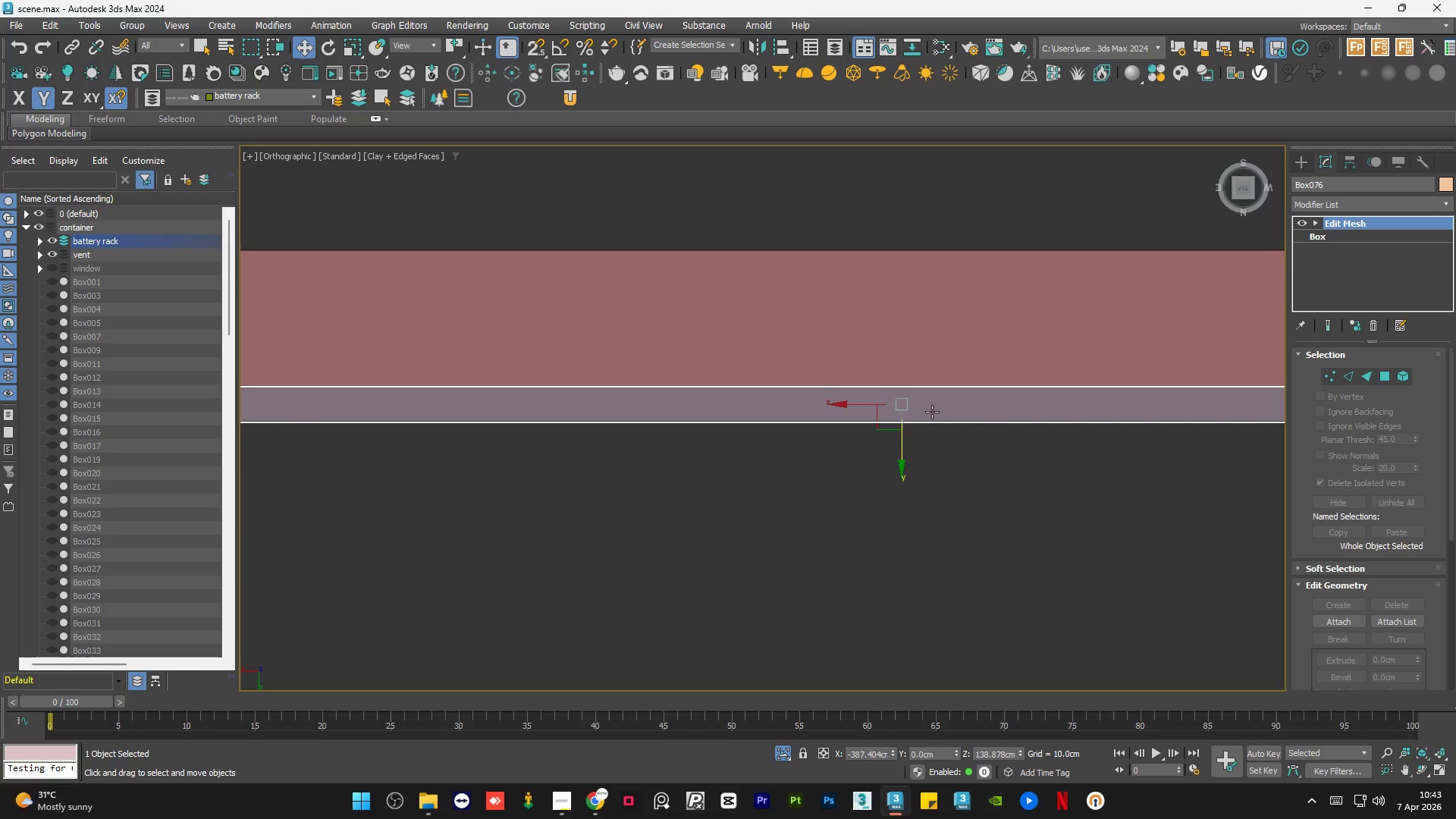 
key(R)
 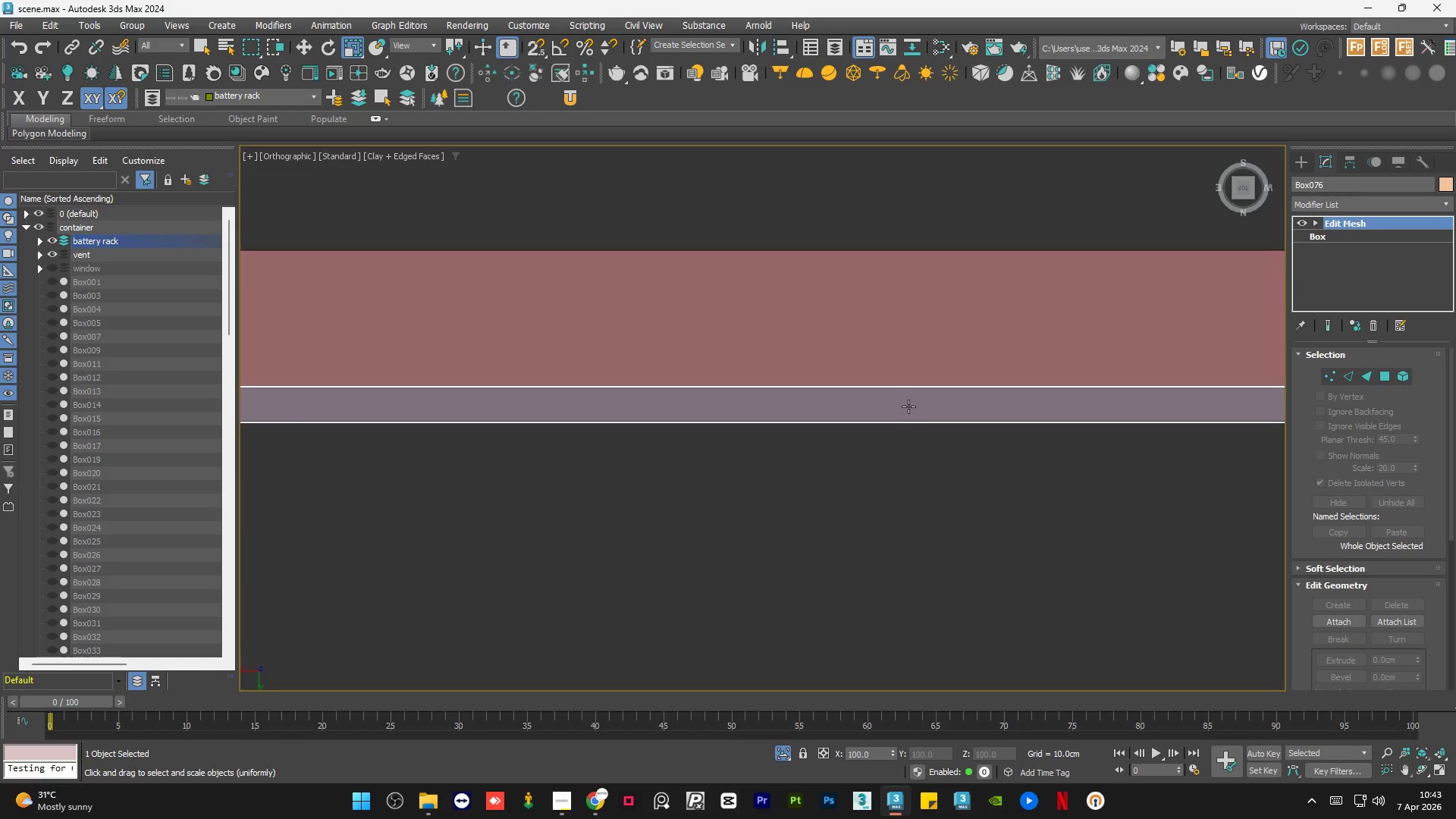 
scroll: coordinate [905, 407], scroll_direction: down, amount: 6.0
 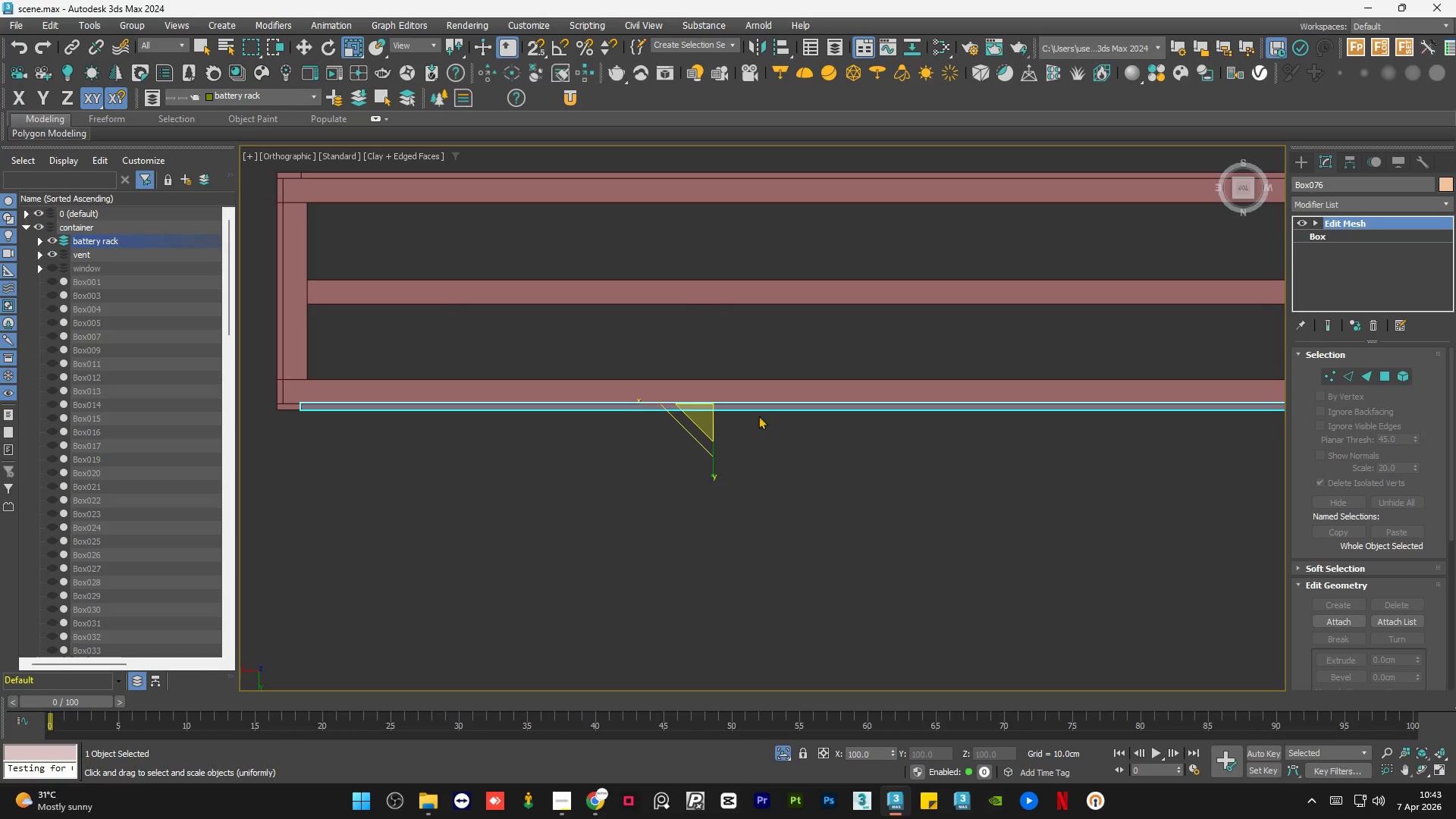 
scroll: coordinate [783, 396], scroll_direction: up, amount: 7.0
 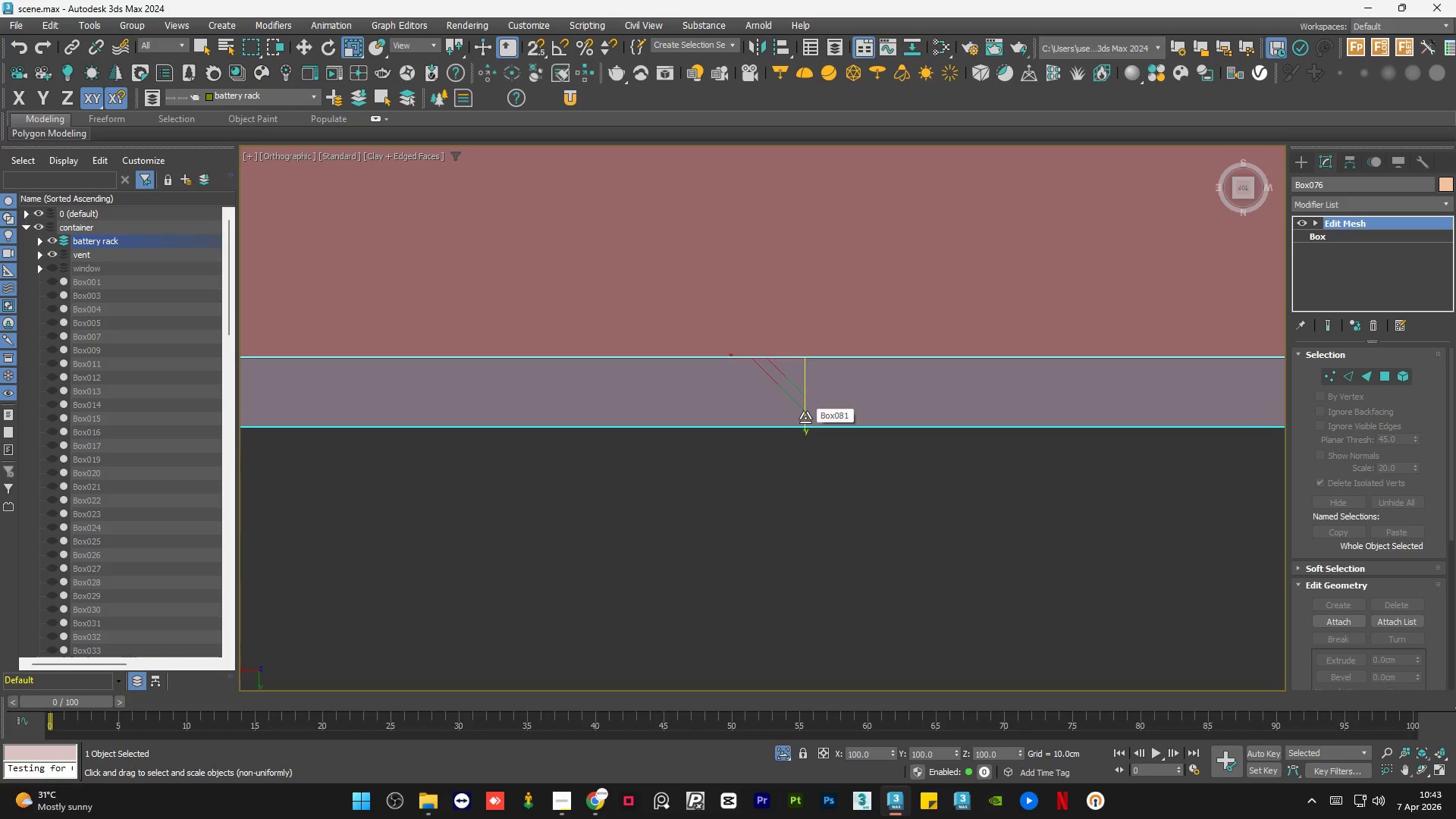 
hold_key(key=ShiftLeft, duration=1.5)
left_click_drag(start_coordinate=[805, 418], to_coordinate=[811, 351])
 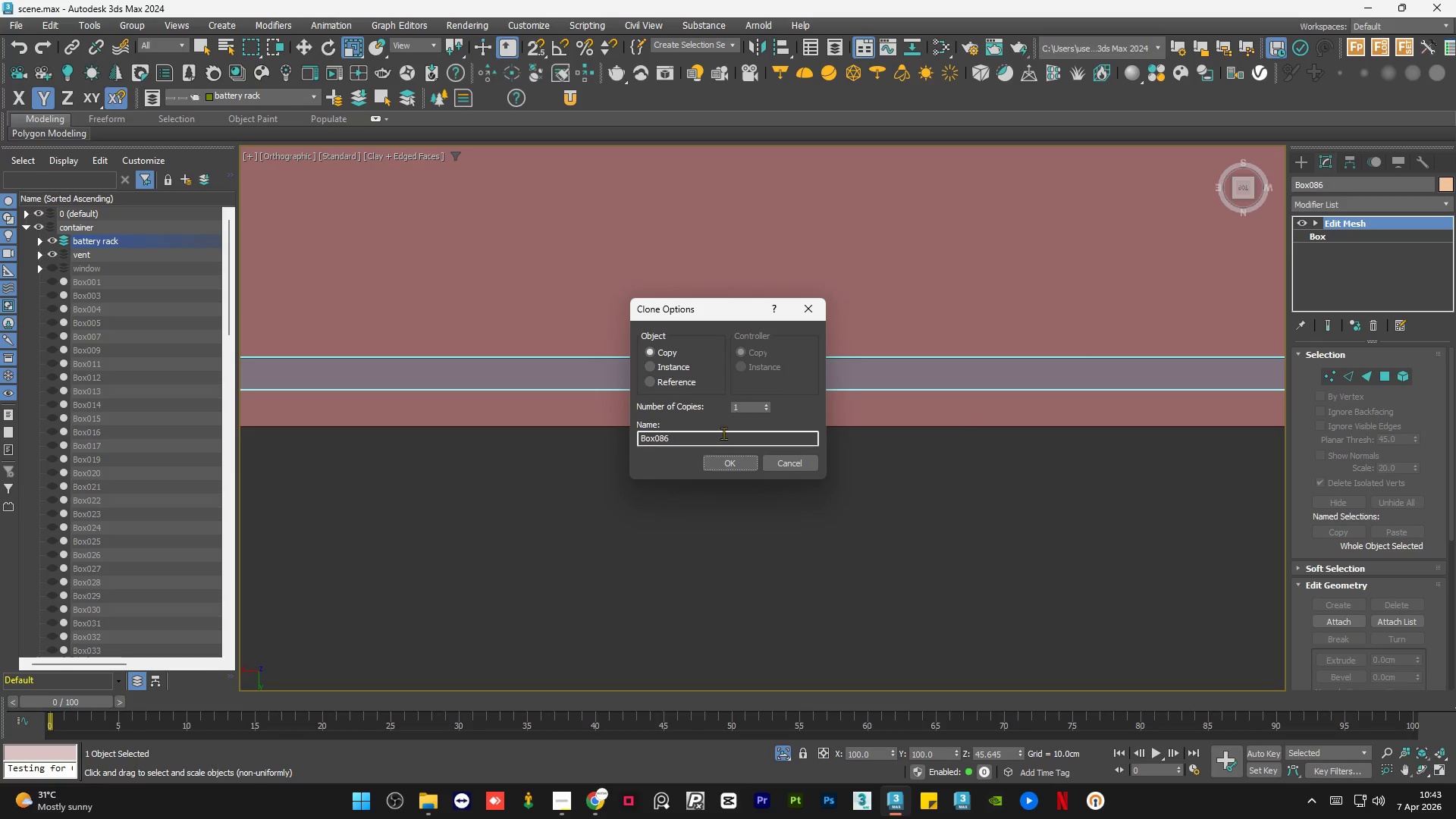 
hold_key(key=ShiftLeft, duration=1.08)
 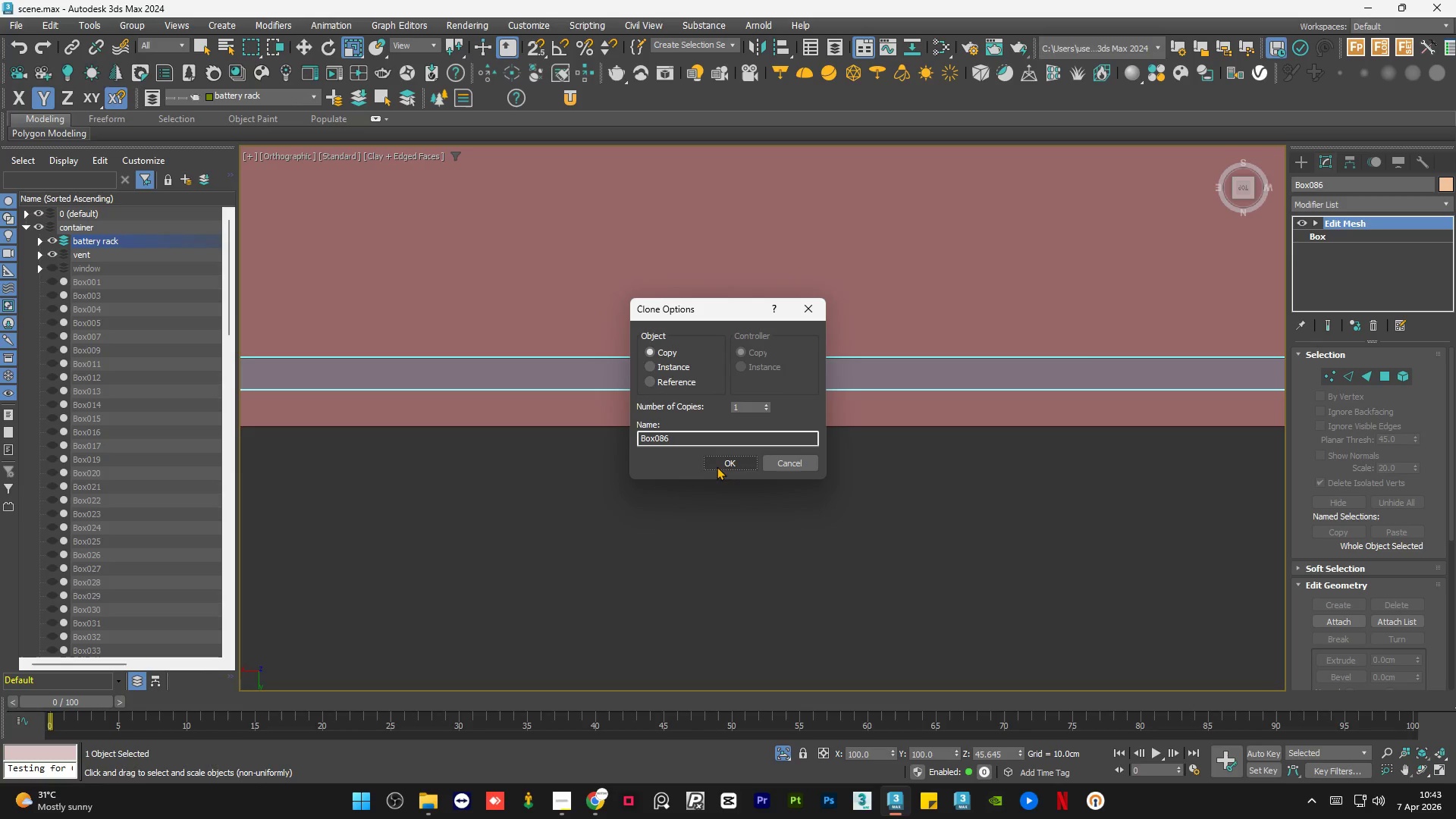 
left_click([720, 465])
 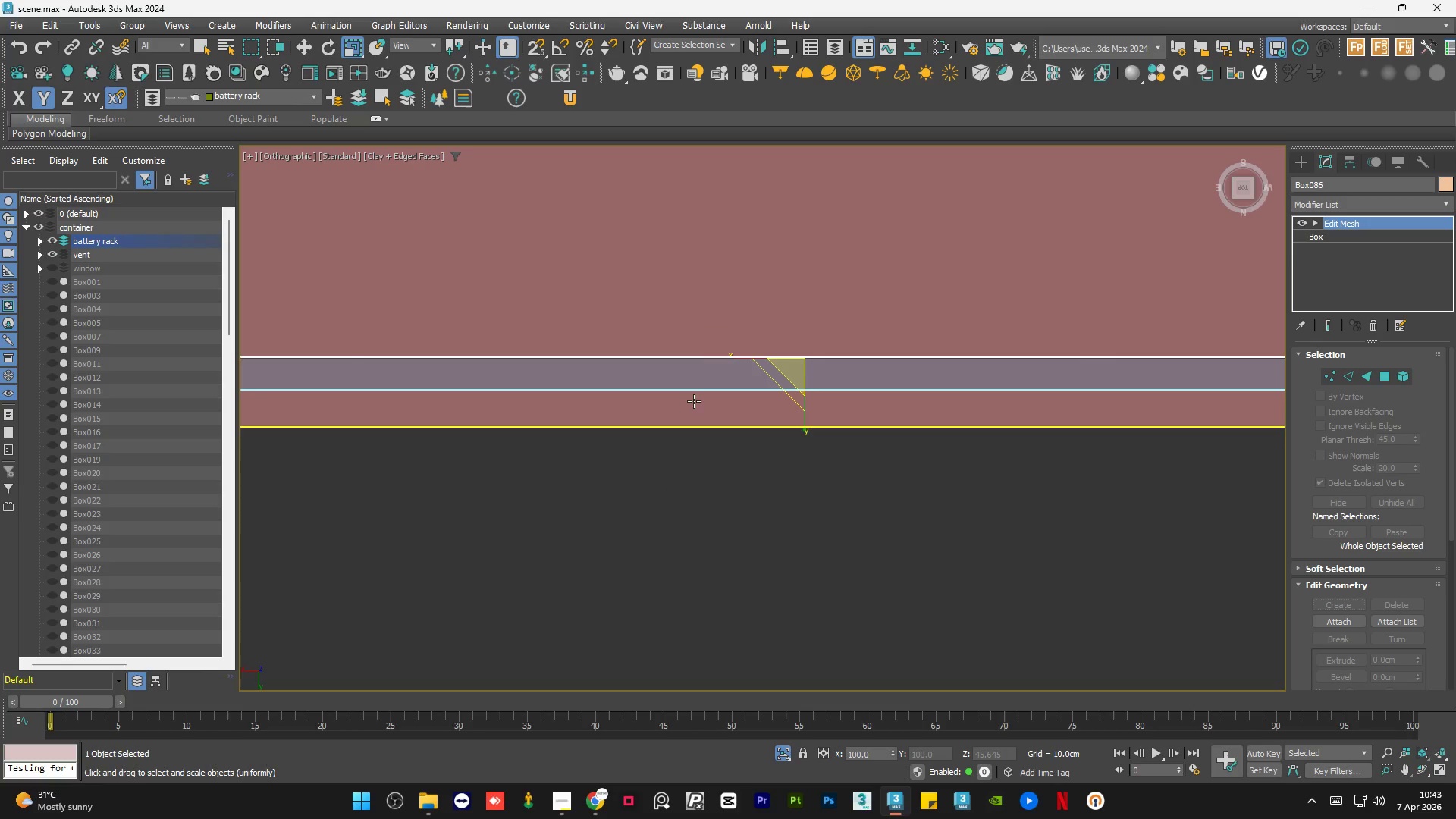 
key(W)
 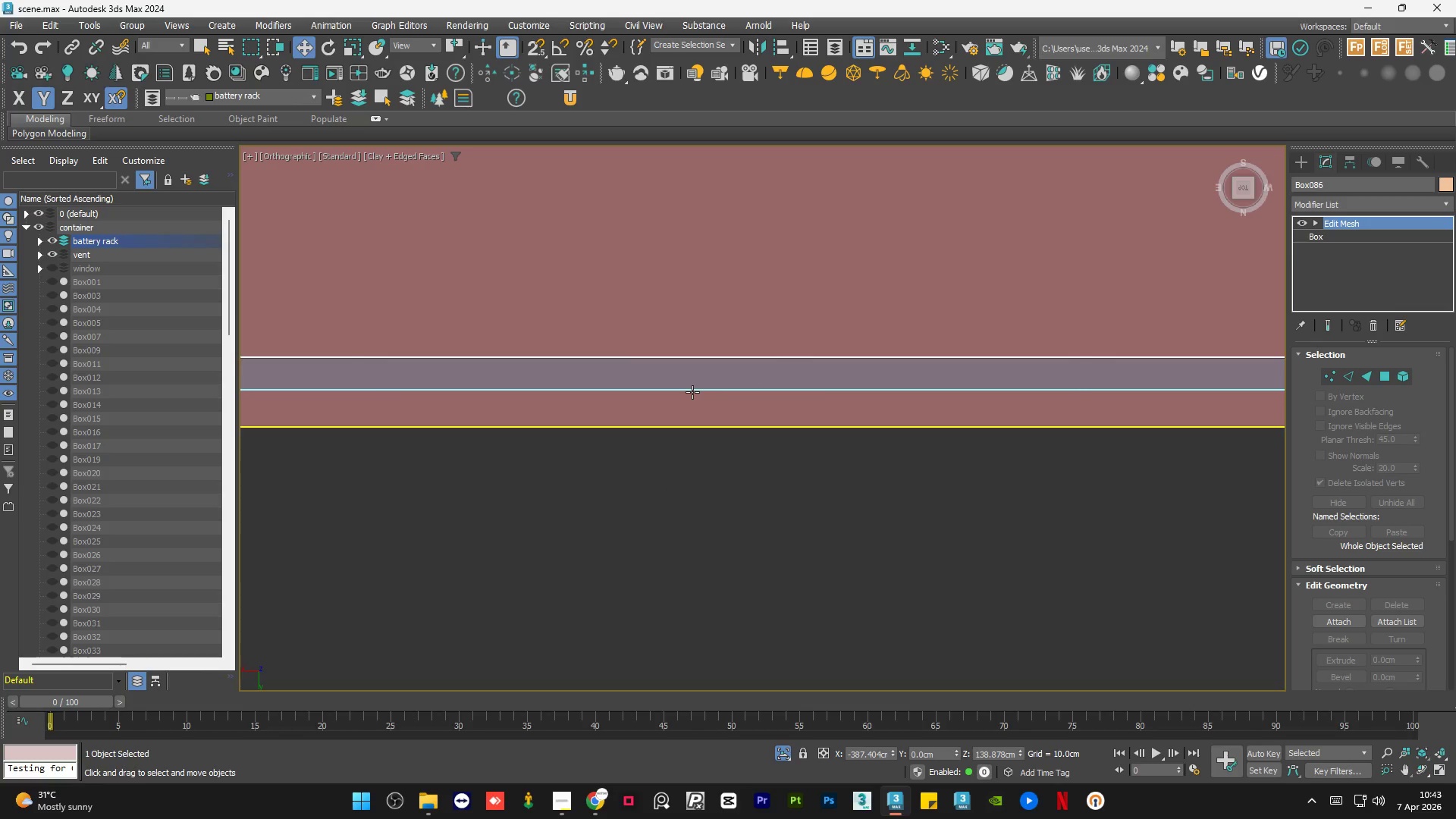 
scroll: coordinate [692, 392], scroll_direction: down, amount: 6.0
 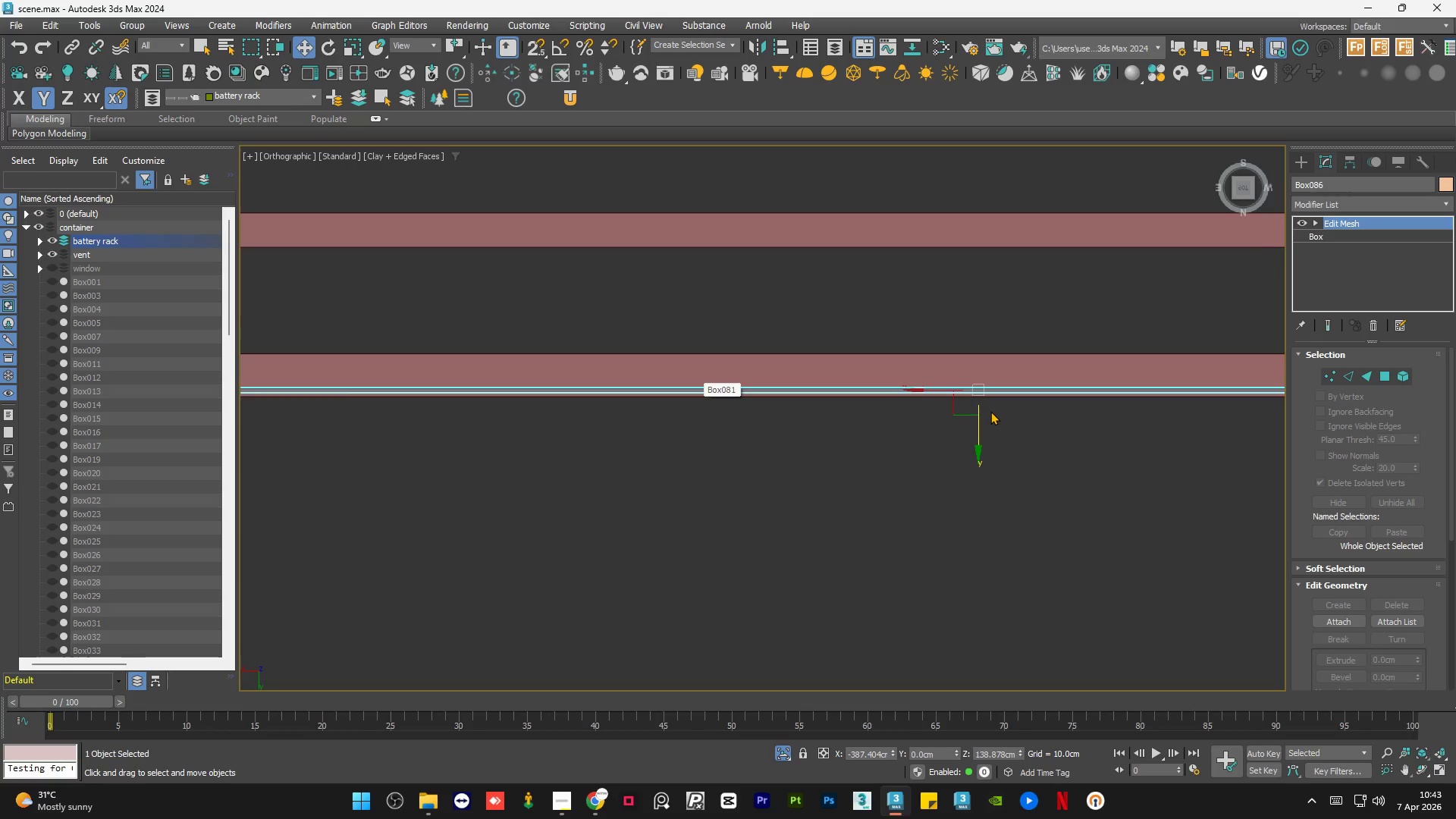 
scroll: coordinate [985, 394], scroll_direction: up, amount: 8.0
 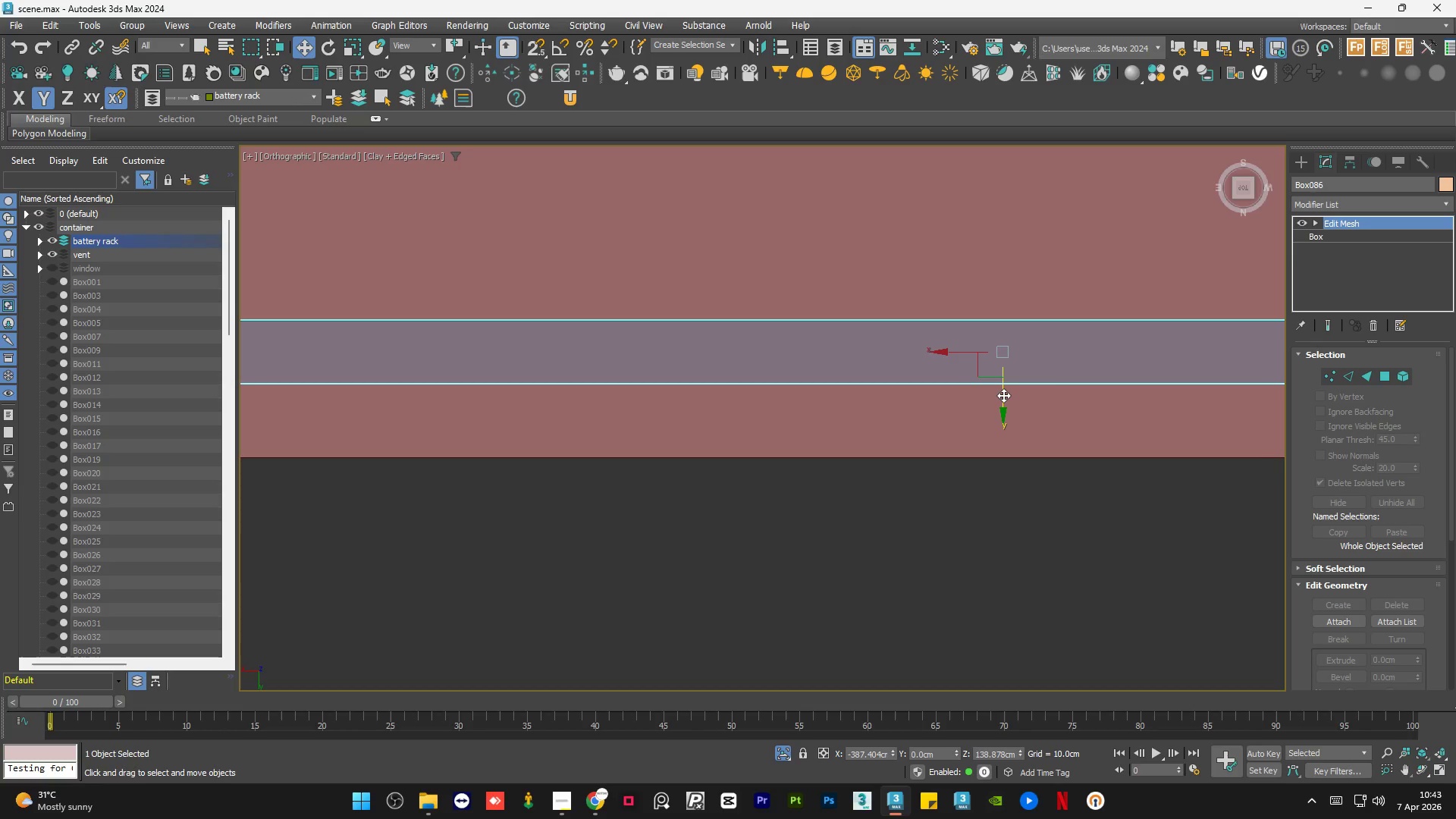 
left_click_drag(start_coordinate=[1004, 394], to_coordinate=[1010, 436])
 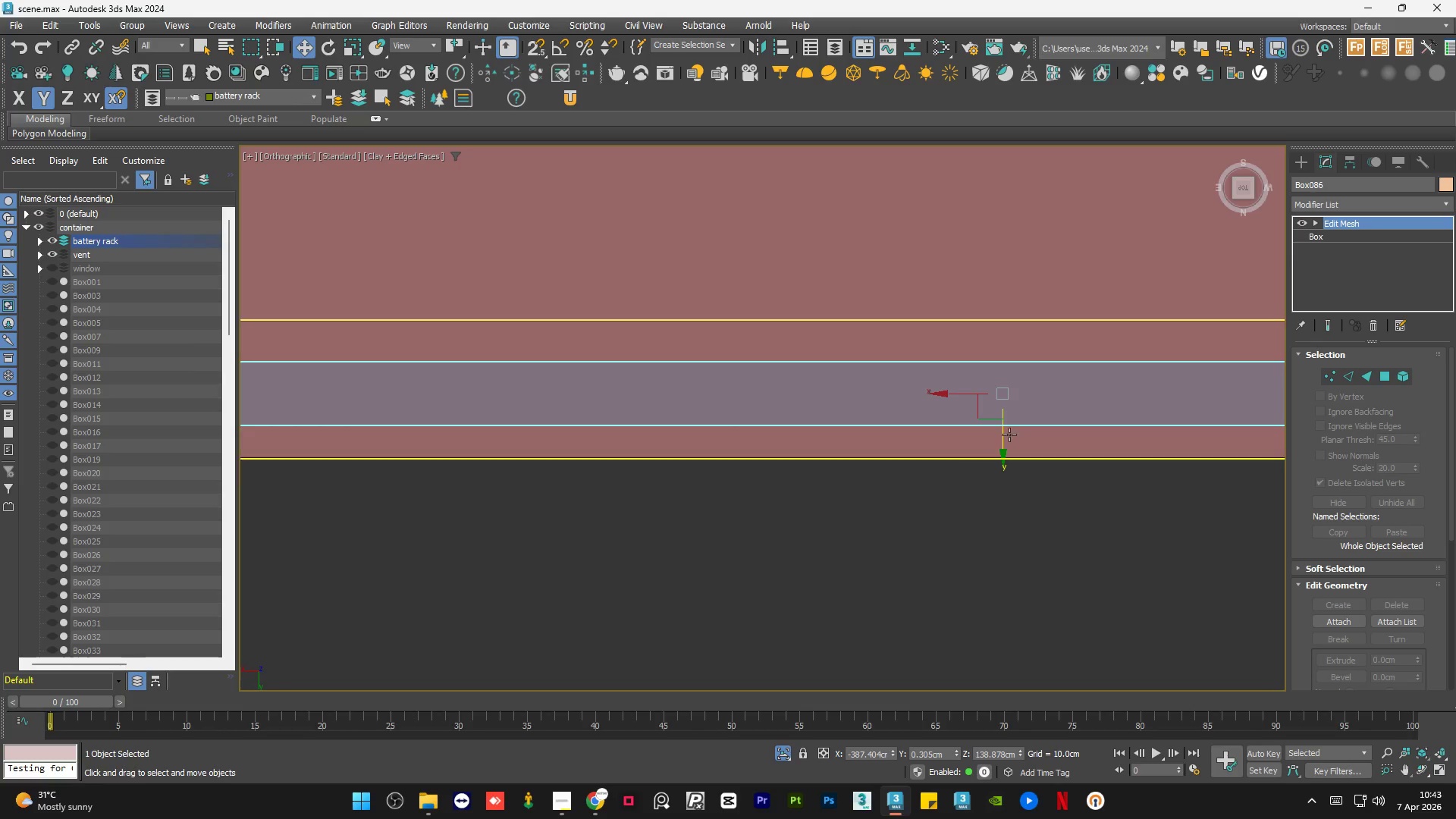 
hold_key(key=AltLeft, duration=0.89)
 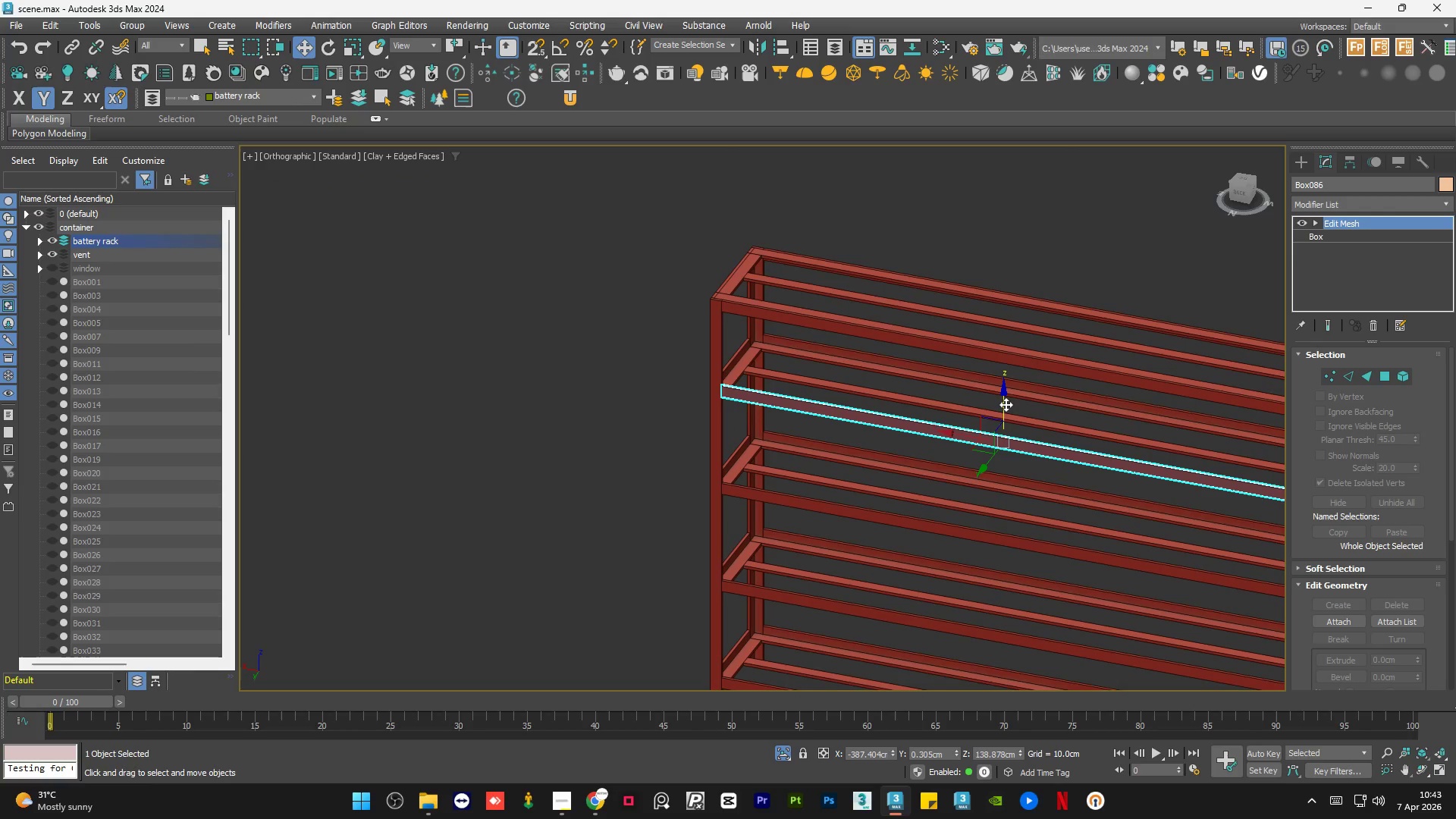 
scroll: coordinate [1002, 447], scroll_direction: down, amount: 11.0
 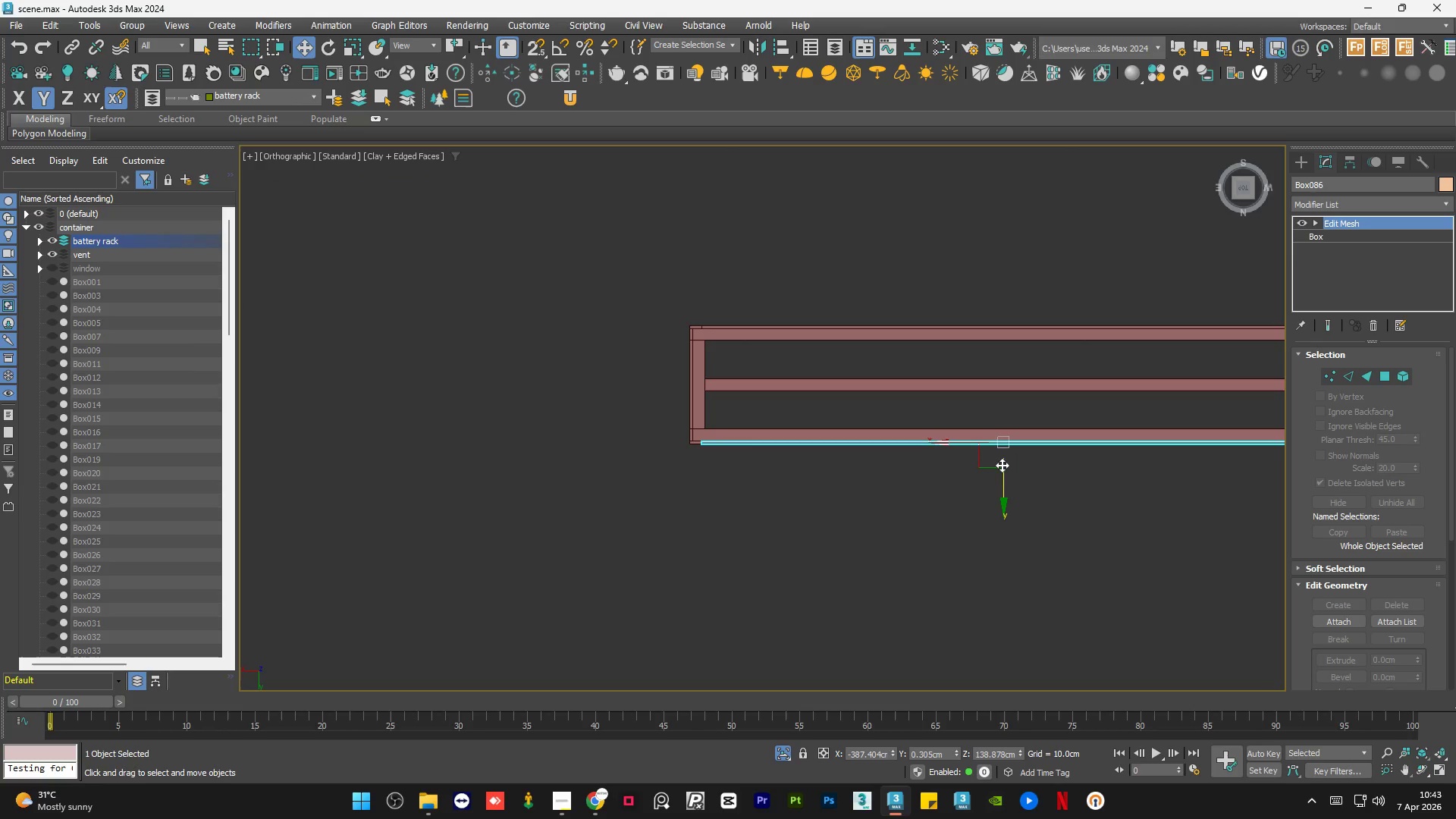 
left_click_drag(start_coordinate=[1006, 403], to_coordinate=[1006, 384])
 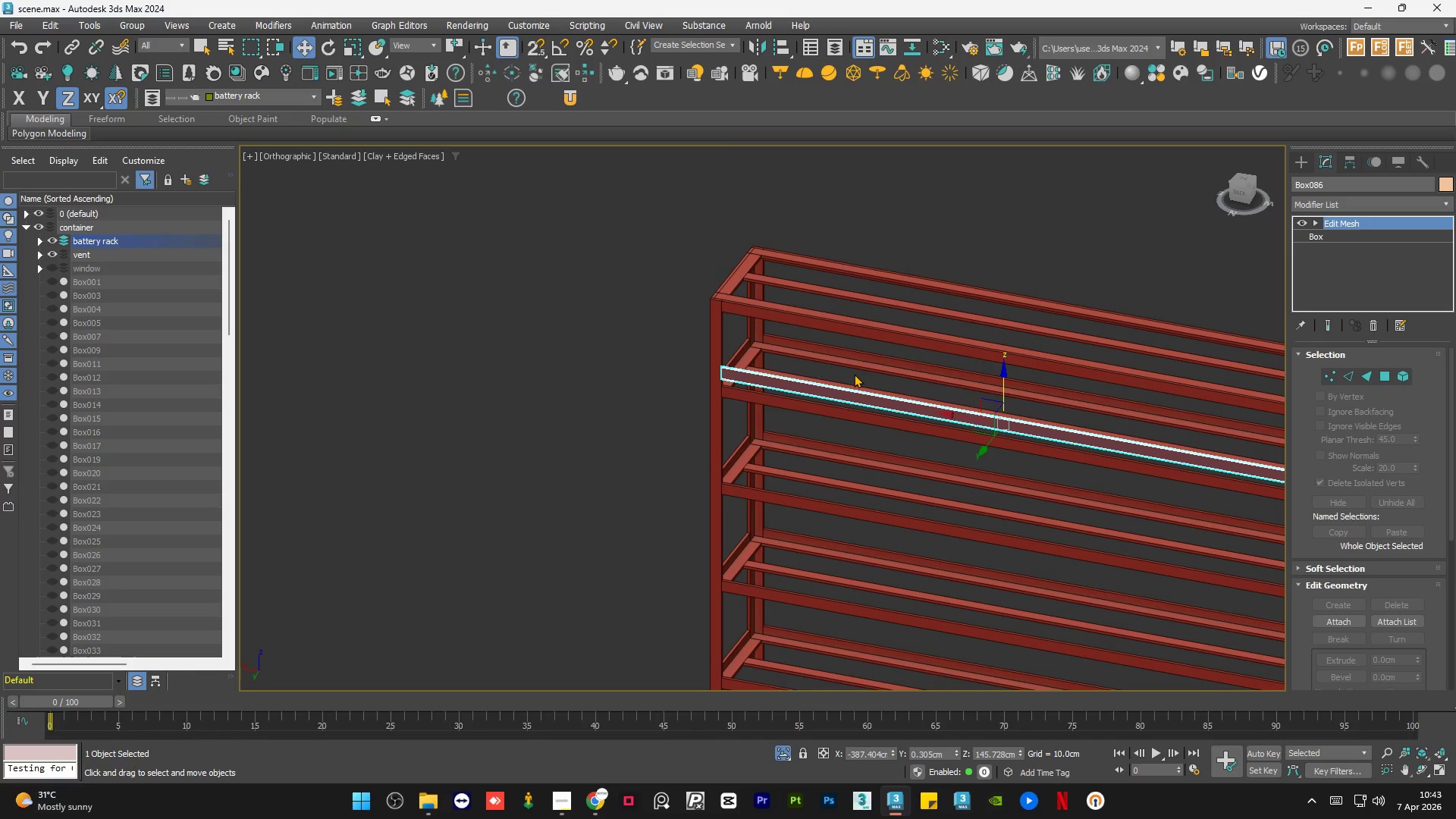 
scroll: coordinate [818, 347], scroll_direction: down, amount: 2.0
 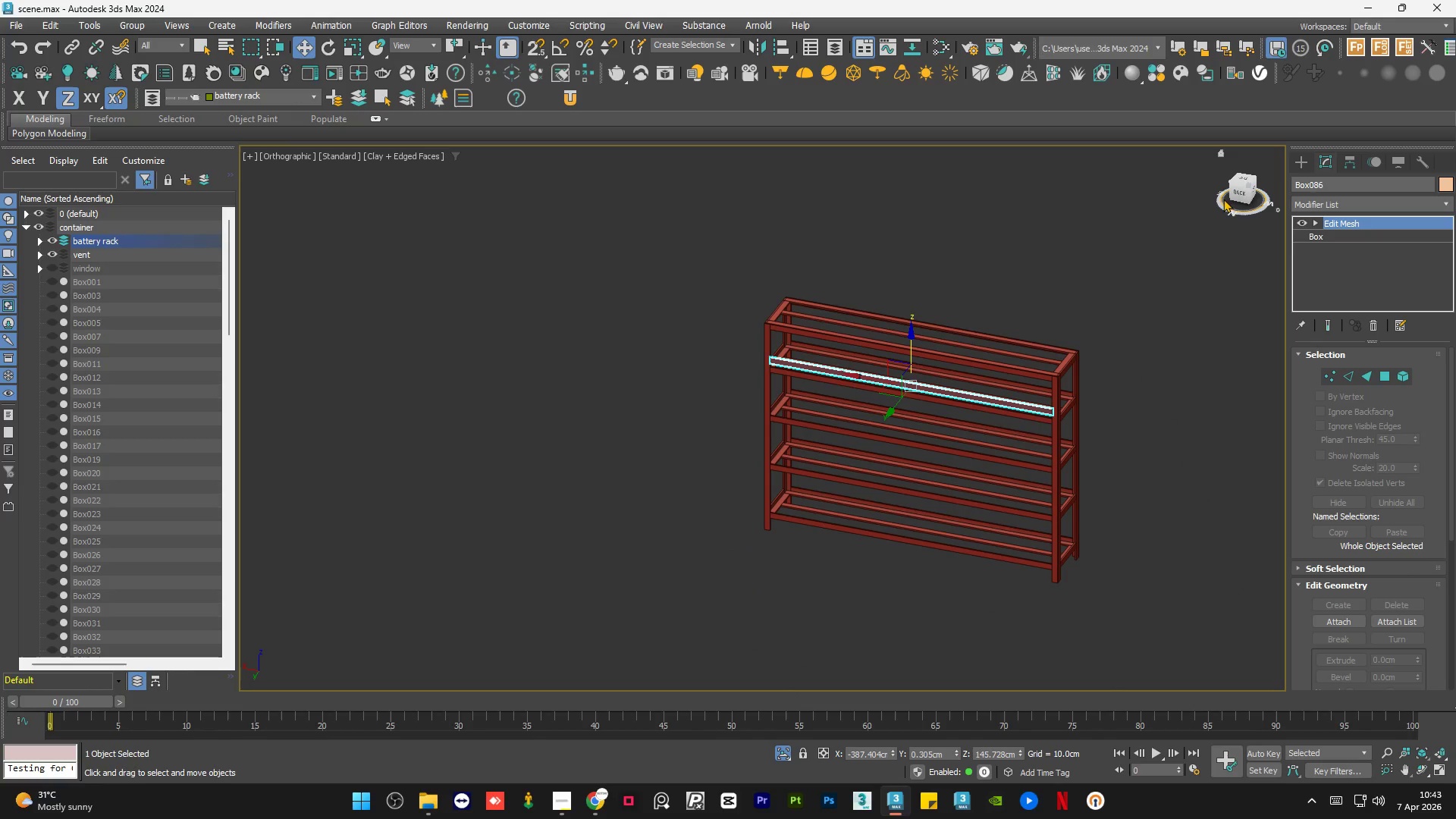 
left_click([1239, 193])
 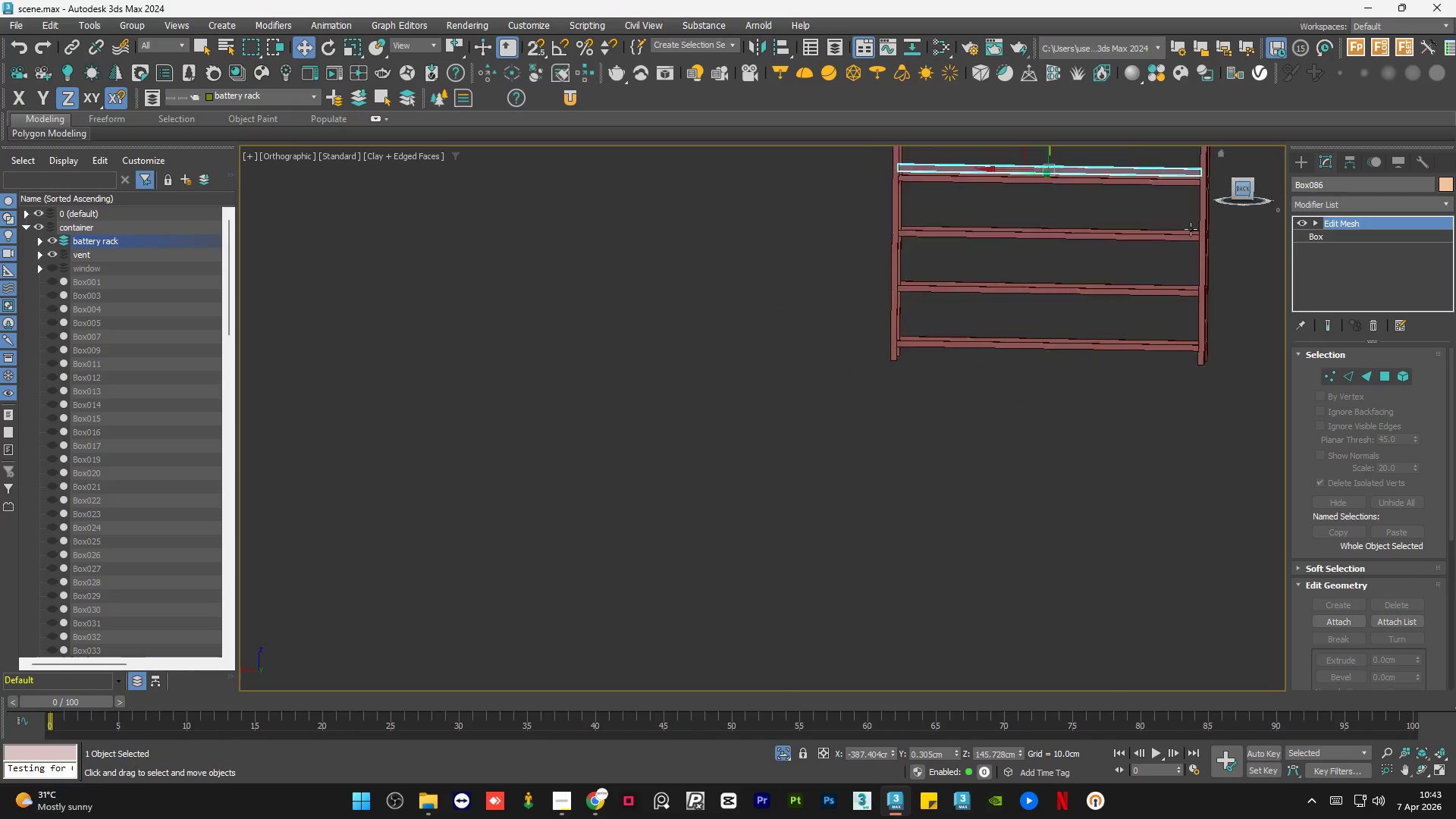 
scroll: coordinate [1051, 285], scroll_direction: up, amount: 3.0
 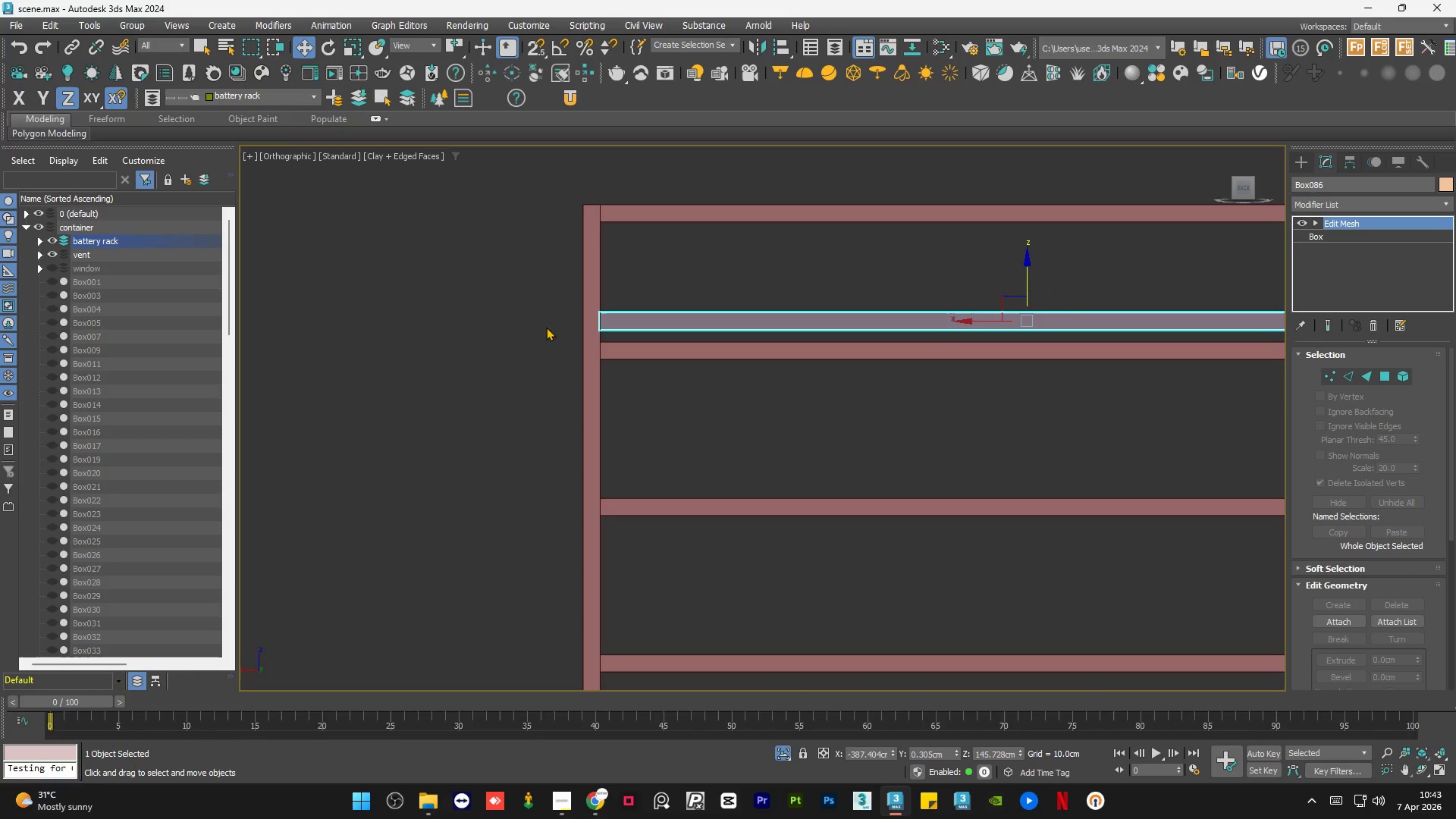 
scroll: coordinate [518, 334], scroll_direction: down, amount: 1.0
 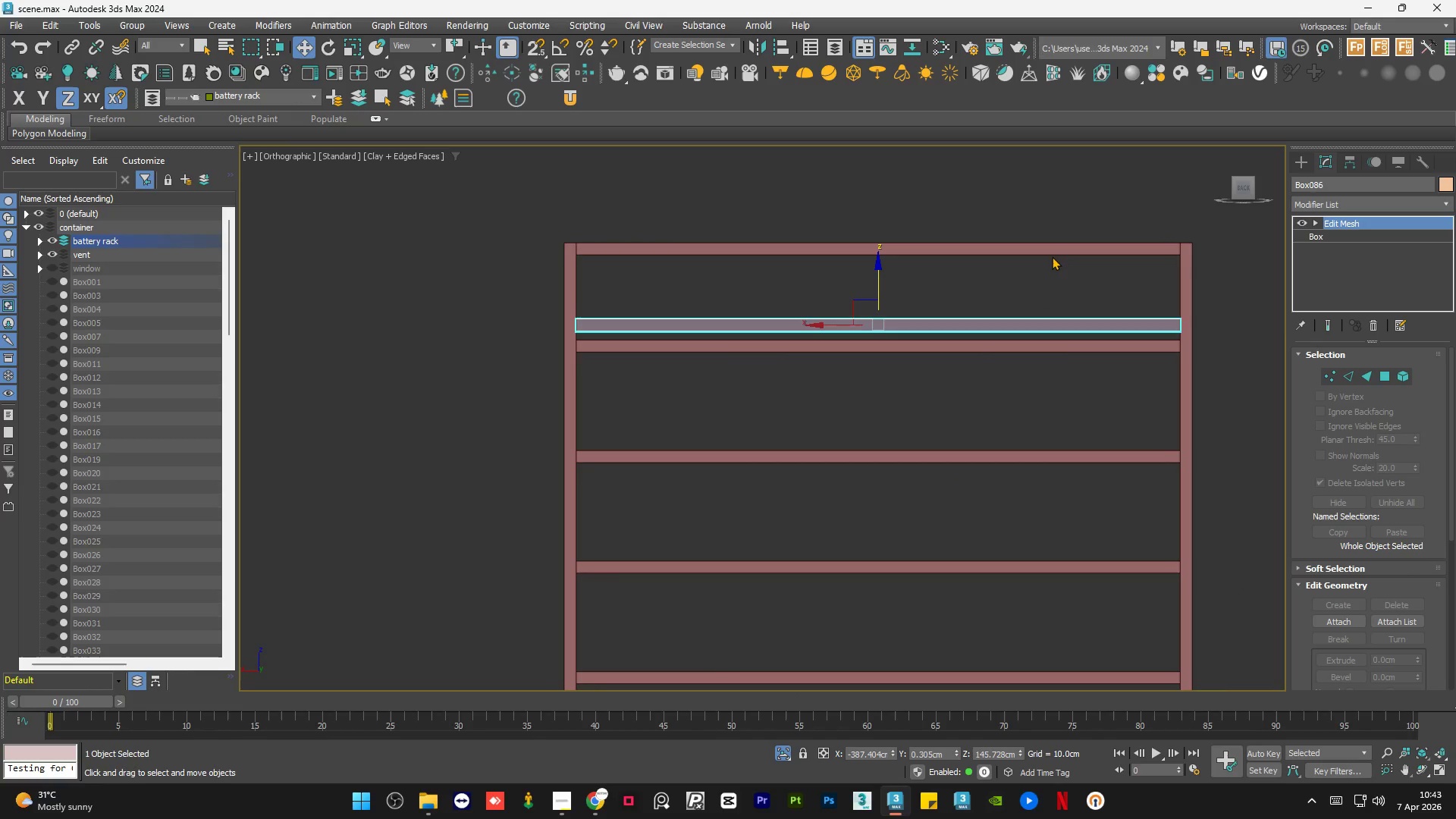 
scroll: coordinate [1059, 258], scroll_direction: up, amount: 1.0
 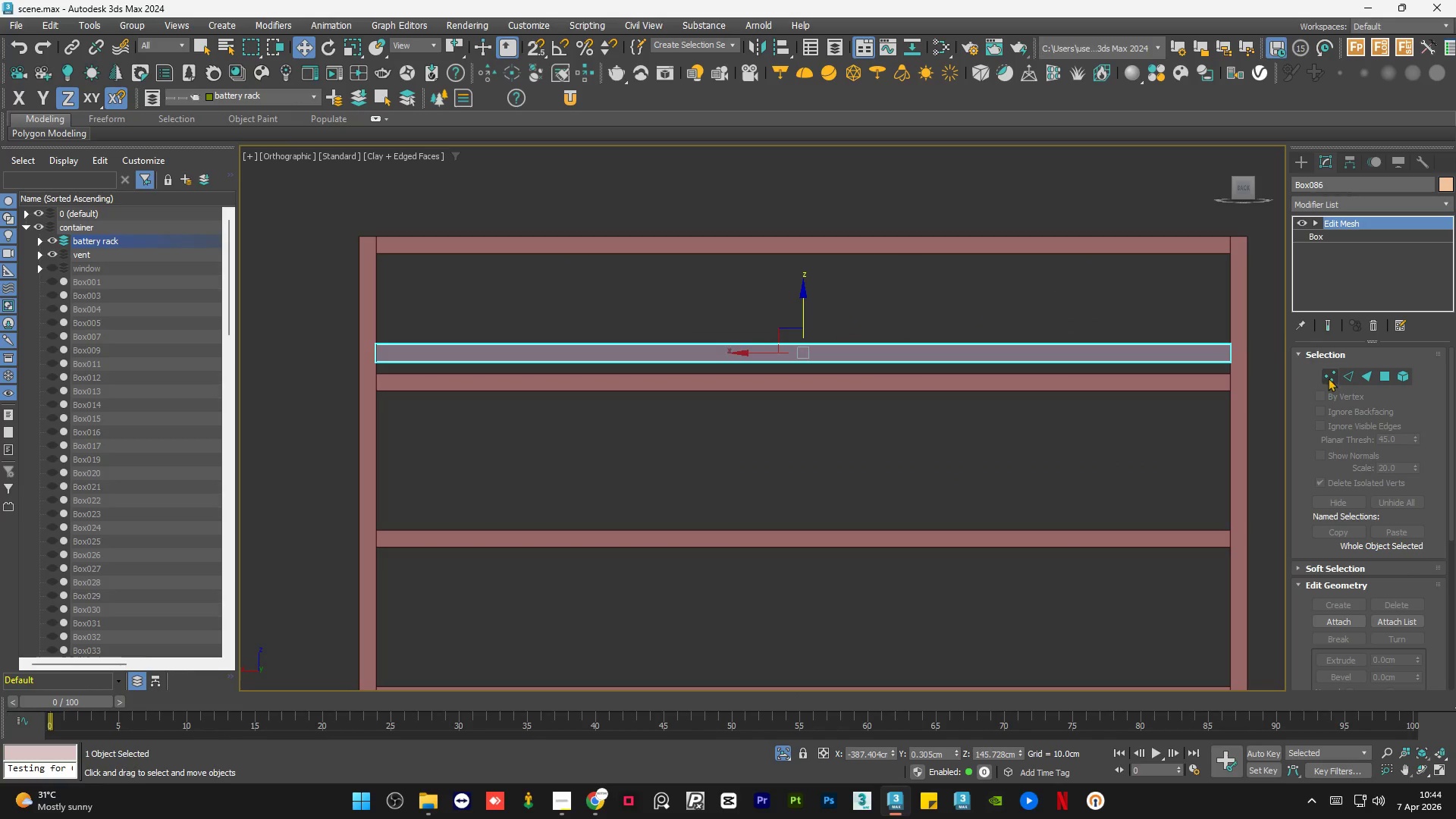 
left_click([1329, 378])
 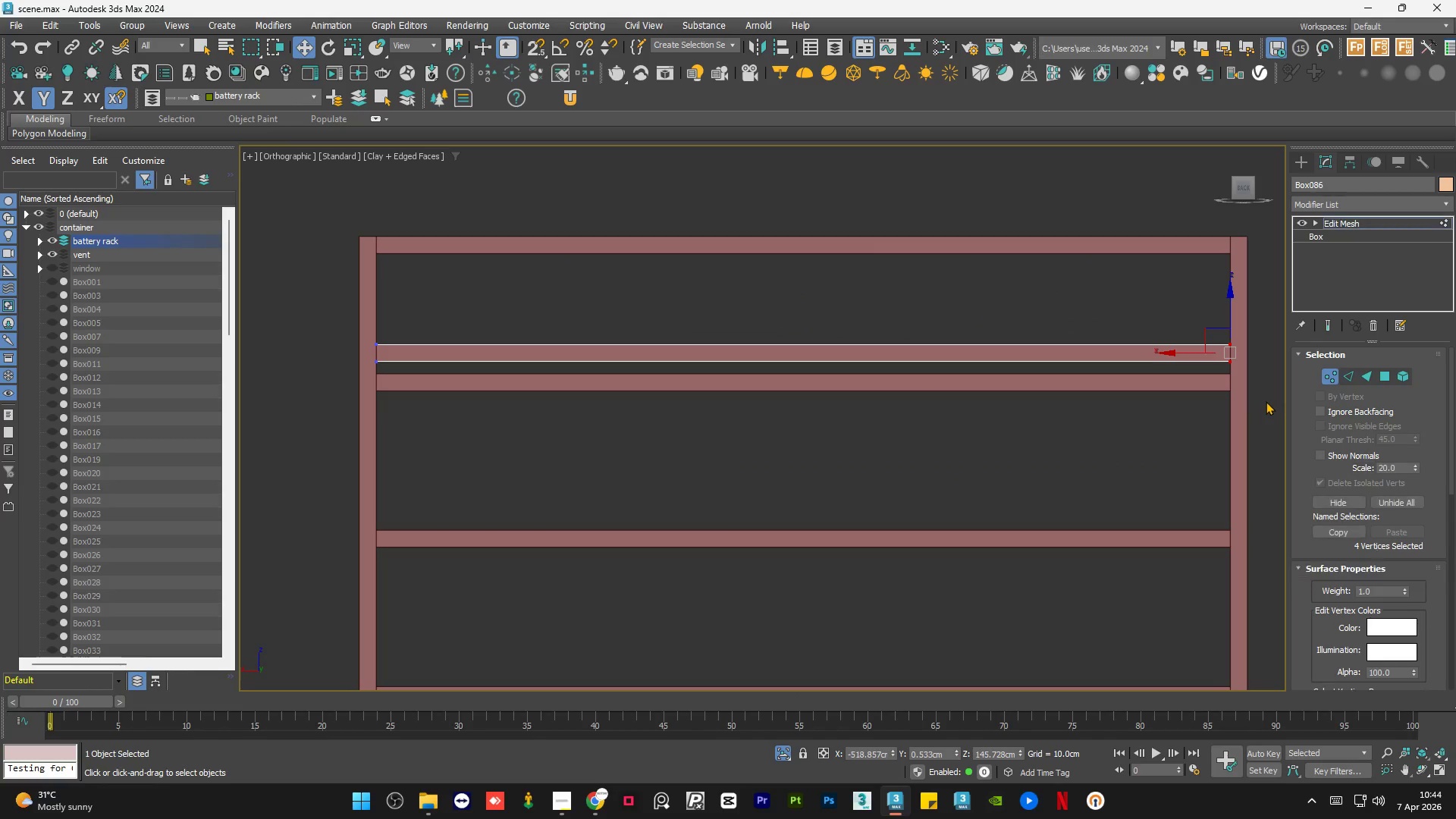 
left_click_drag(start_coordinate=[1266, 401], to_coordinate=[338, 356])
 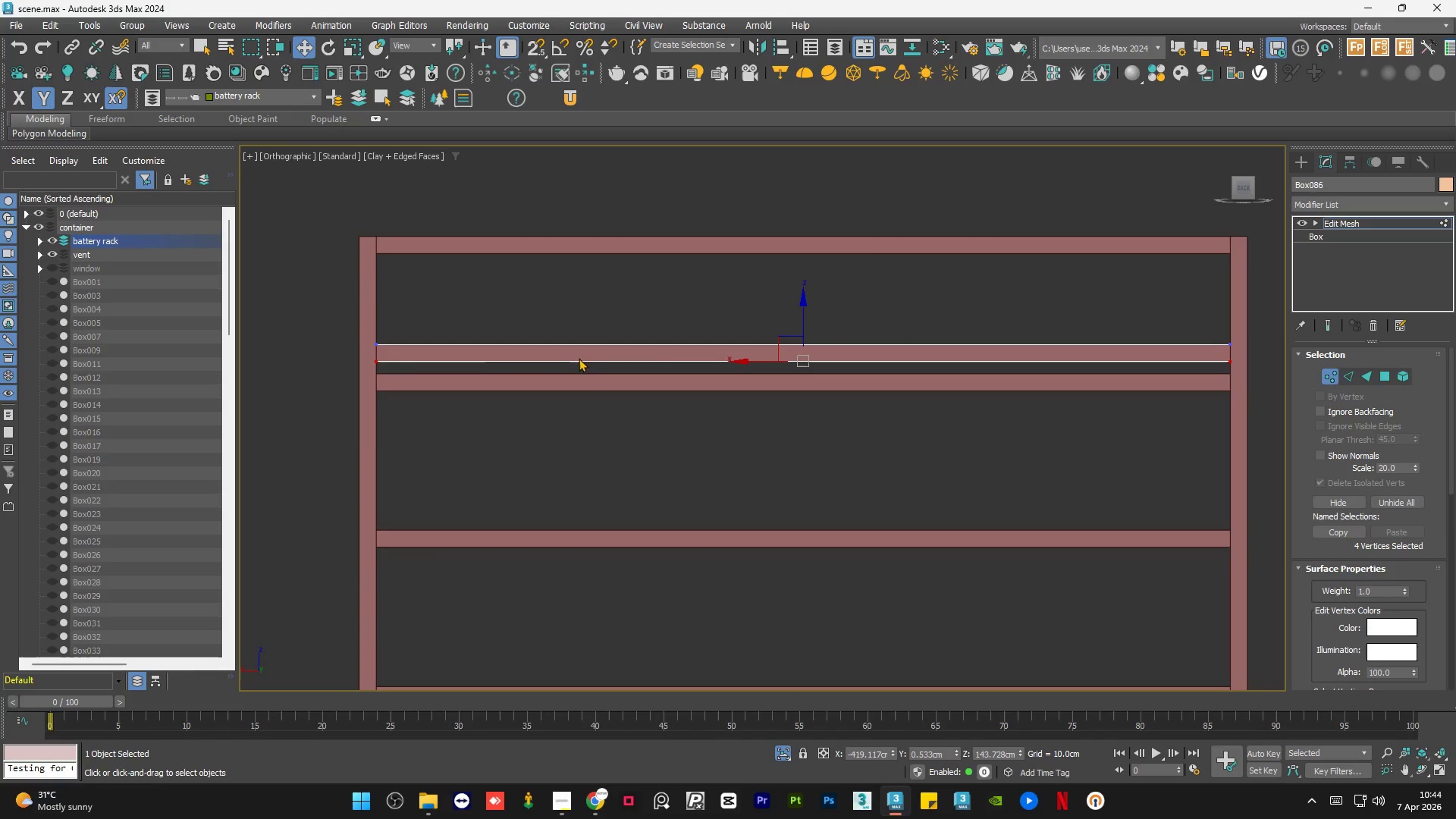 
scroll: coordinate [400, 352], scroll_direction: up, amount: 1.0
 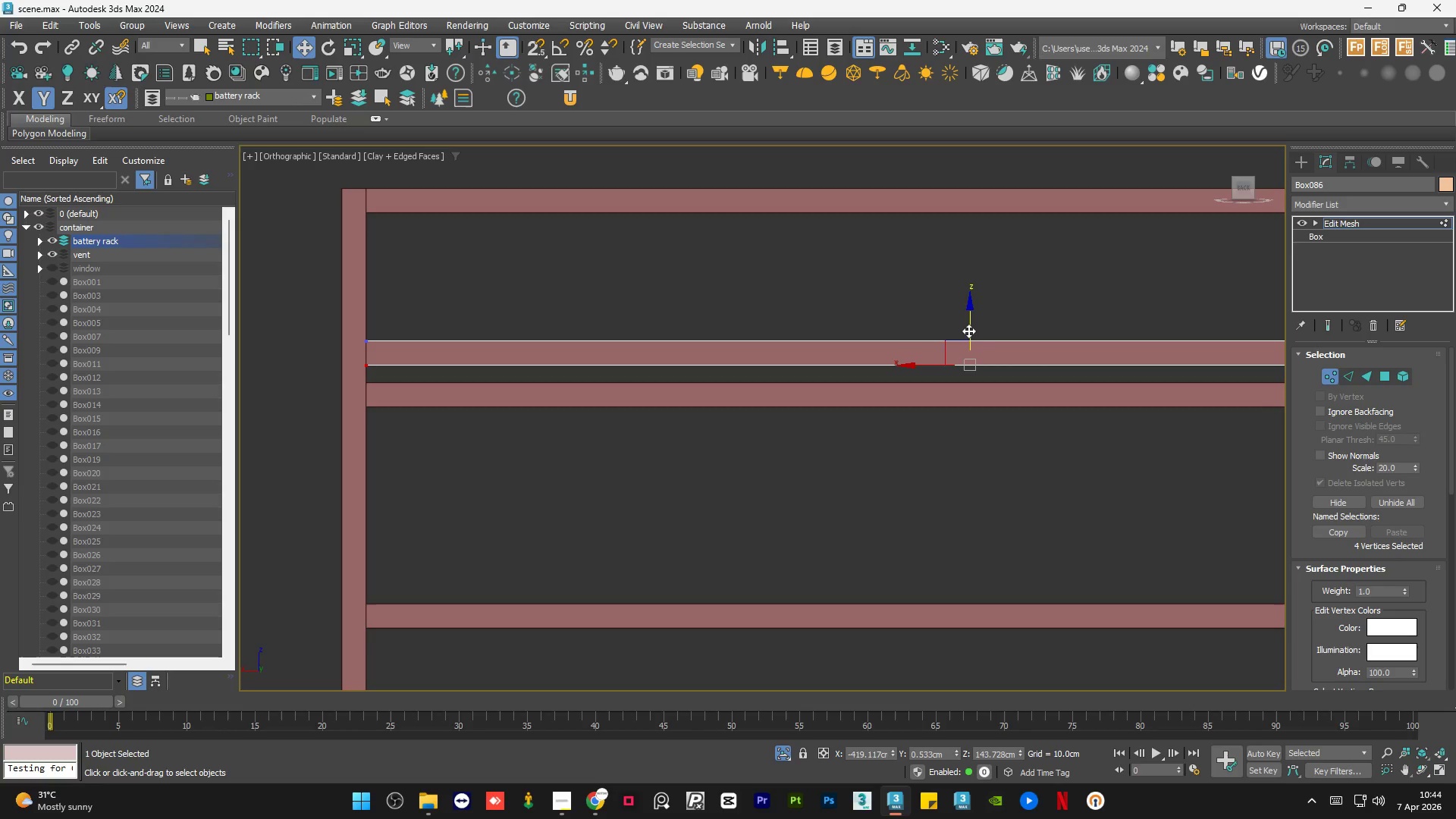 
key(S)
 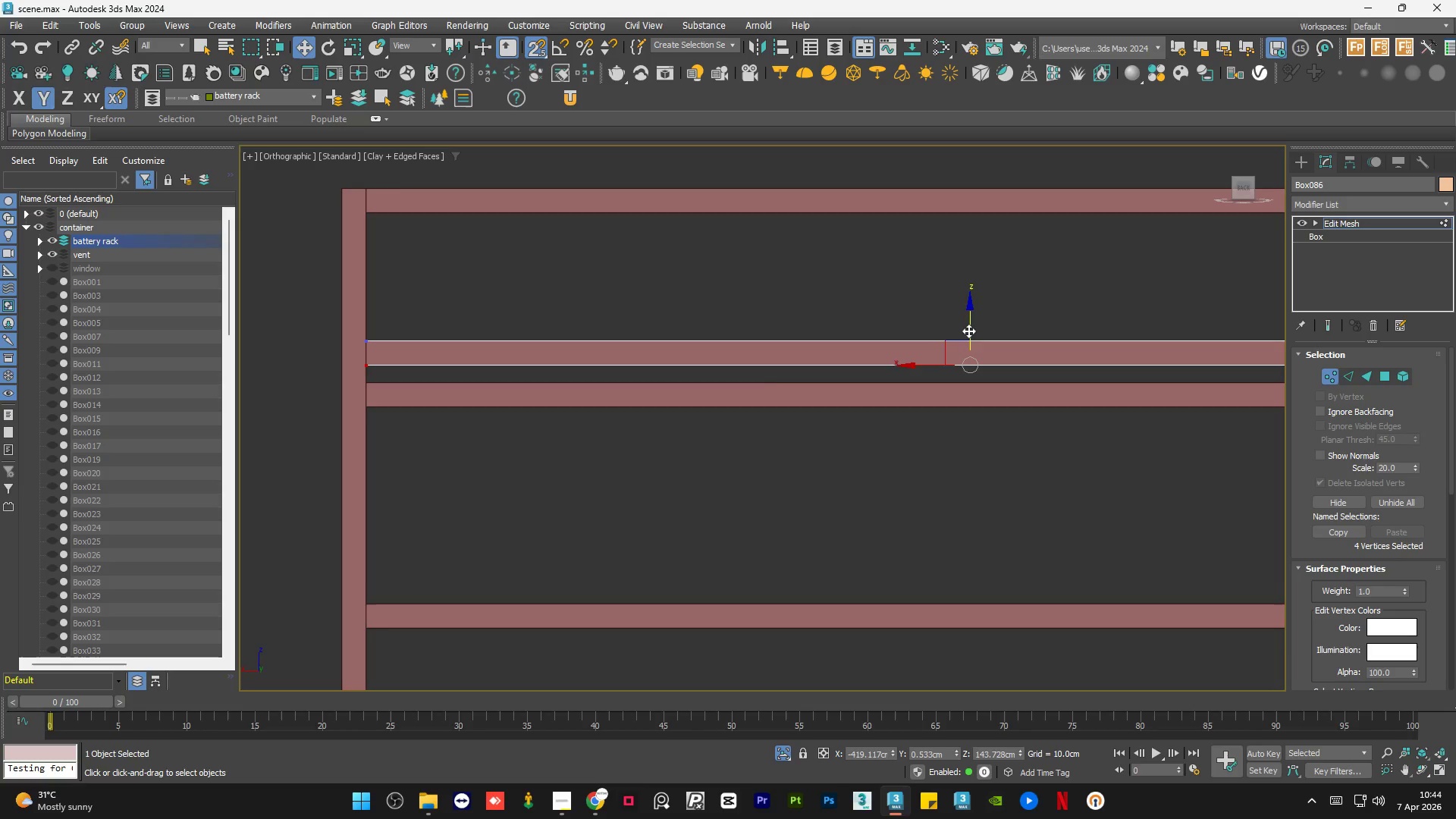 
left_click_drag(start_coordinate=[968, 331], to_coordinate=[369, 378])
 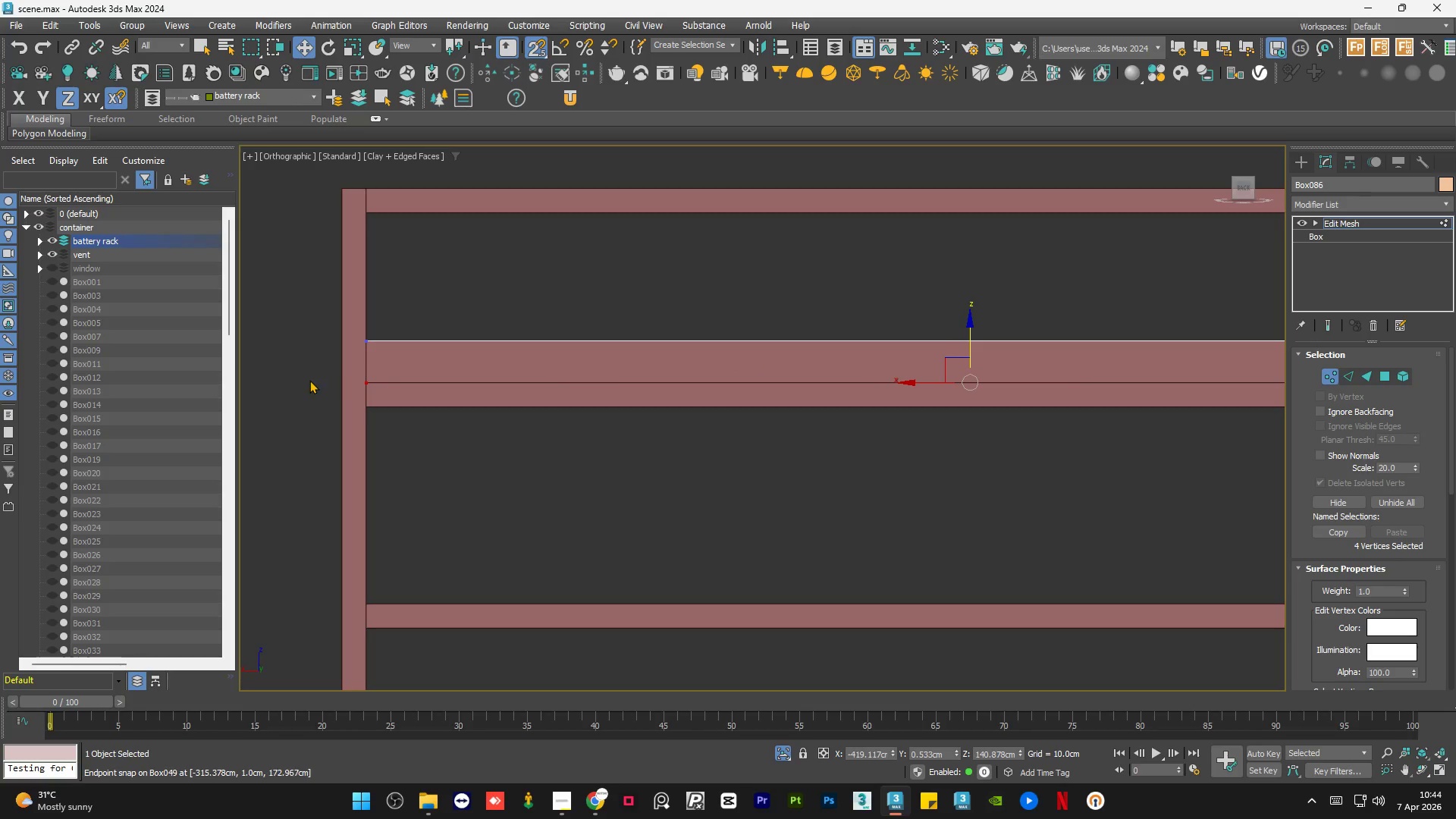 
left_click([309, 380])
 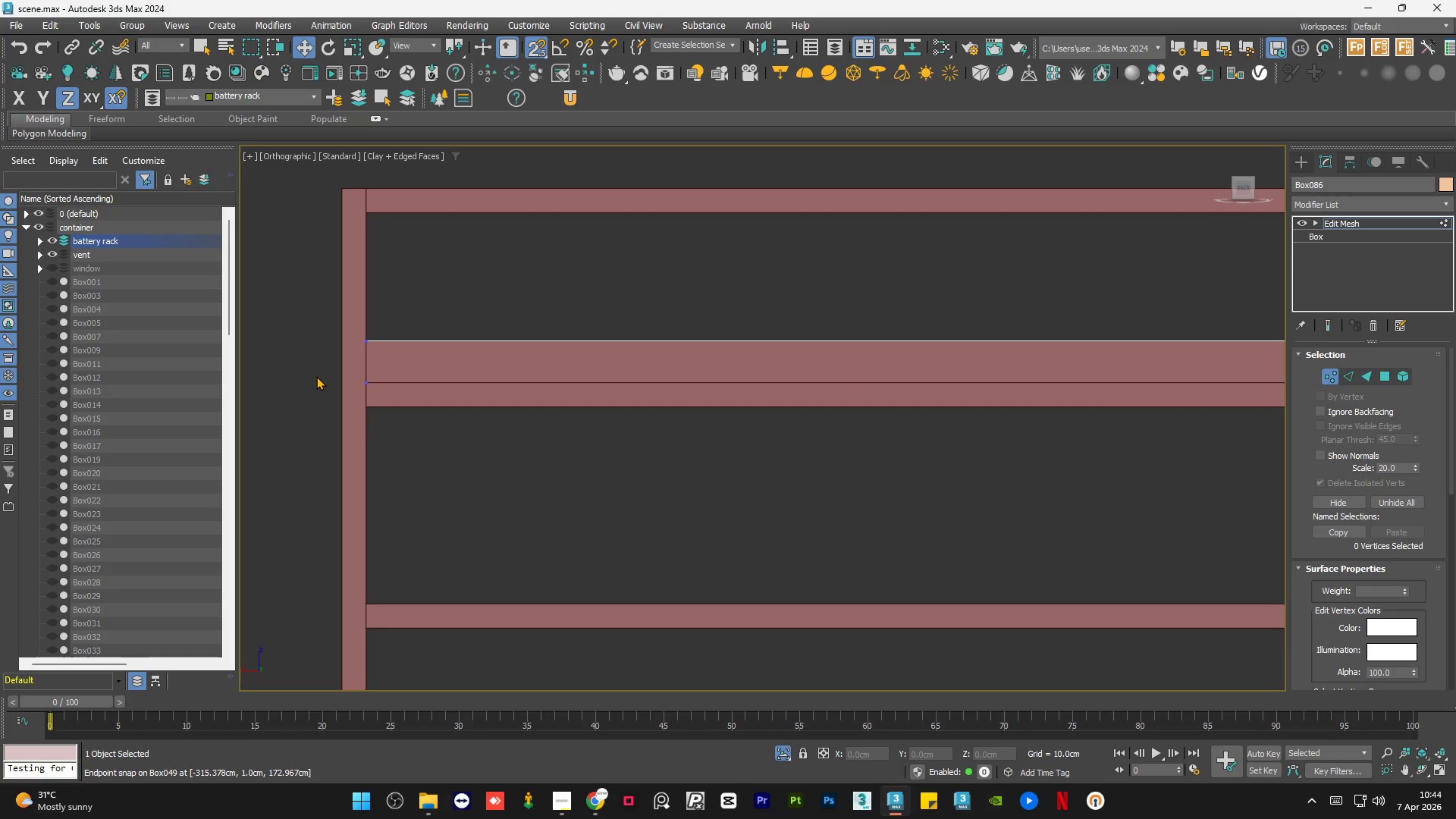 
scroll: coordinate [315, 376], scroll_direction: down, amount: 1.0
 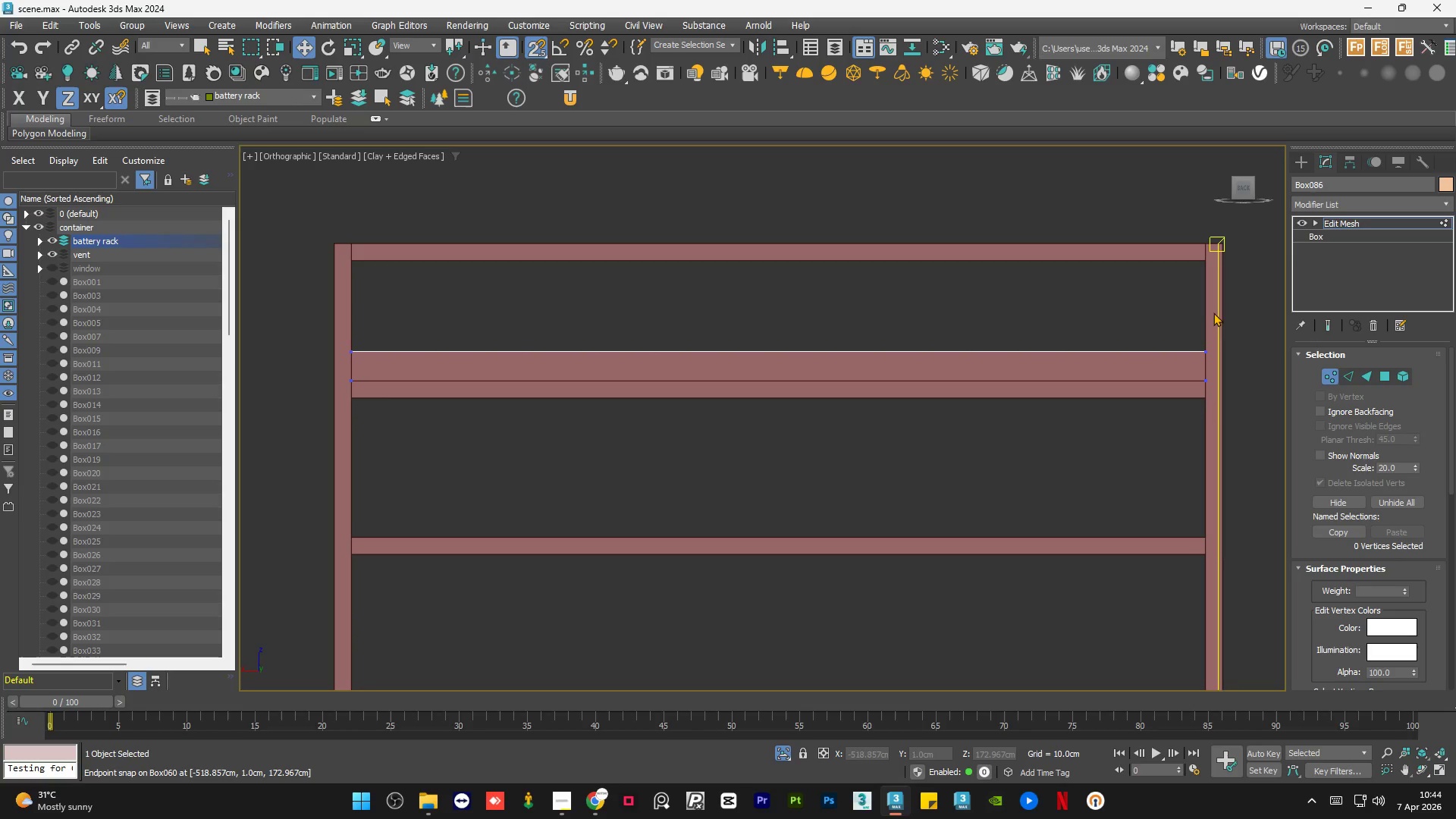 
left_click_drag(start_coordinate=[1232, 308], to_coordinate=[299, 364])
 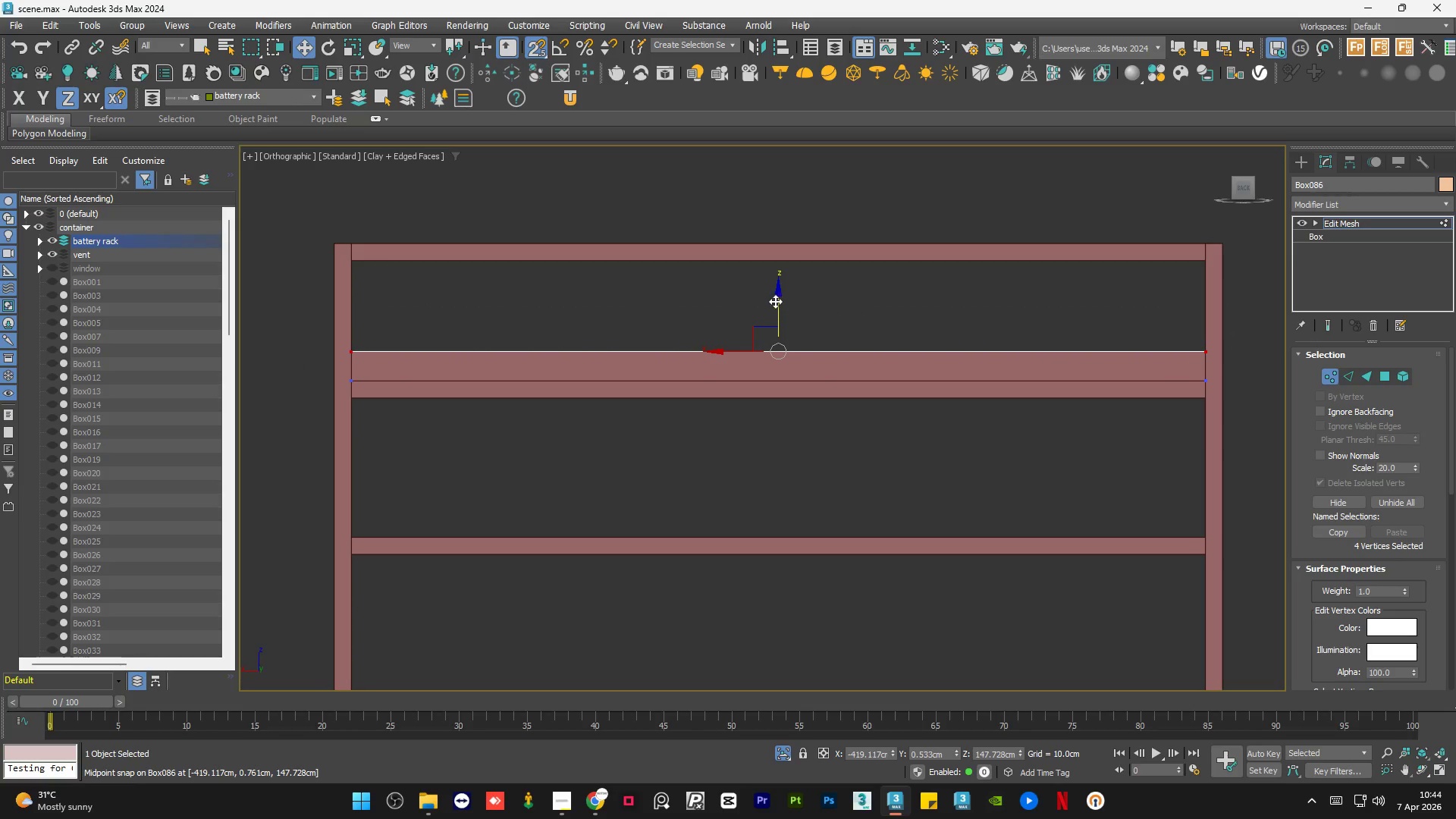 
left_click_drag(start_coordinate=[777, 301], to_coordinate=[353, 272])
 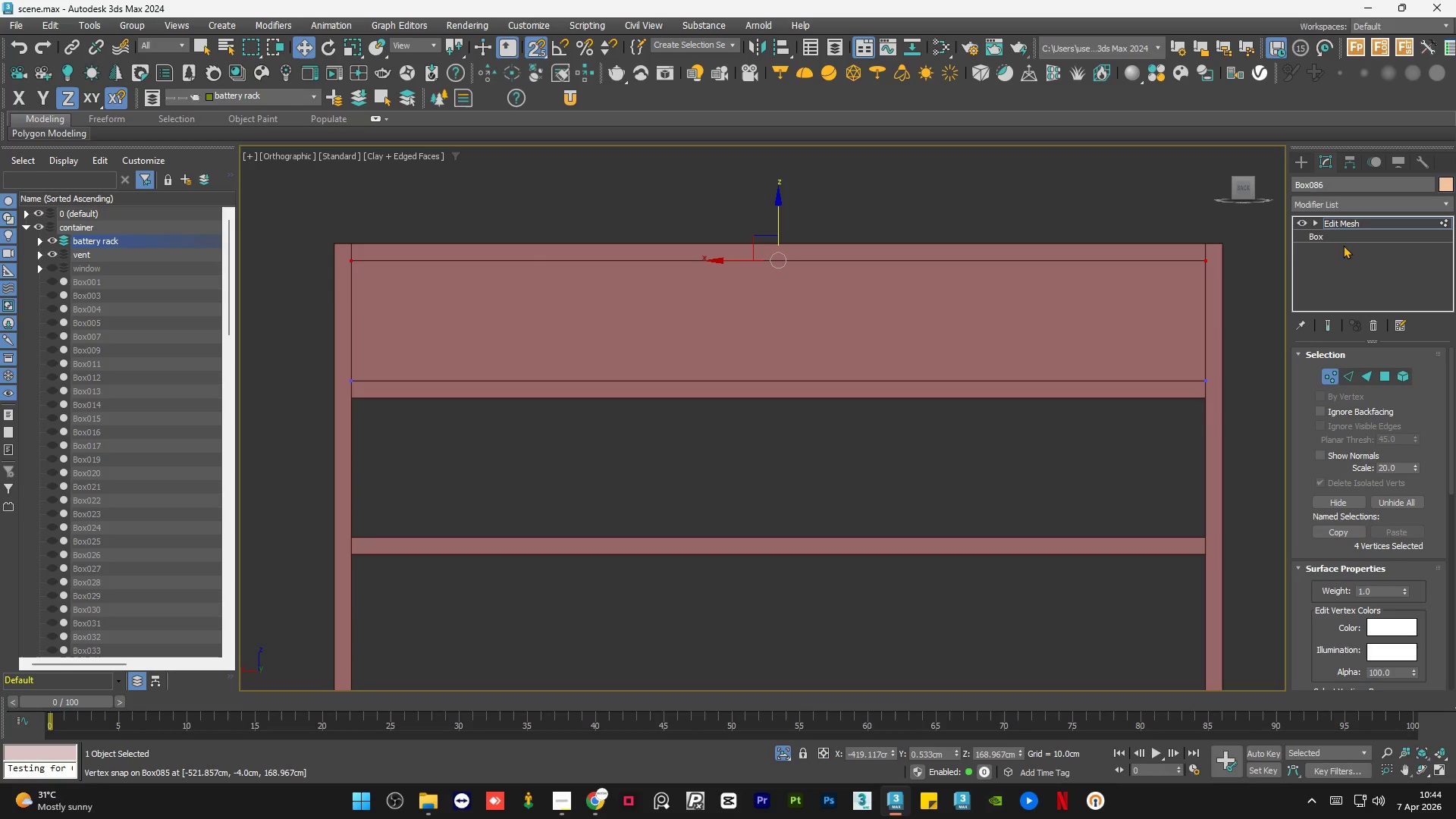 
left_click([1346, 224])
 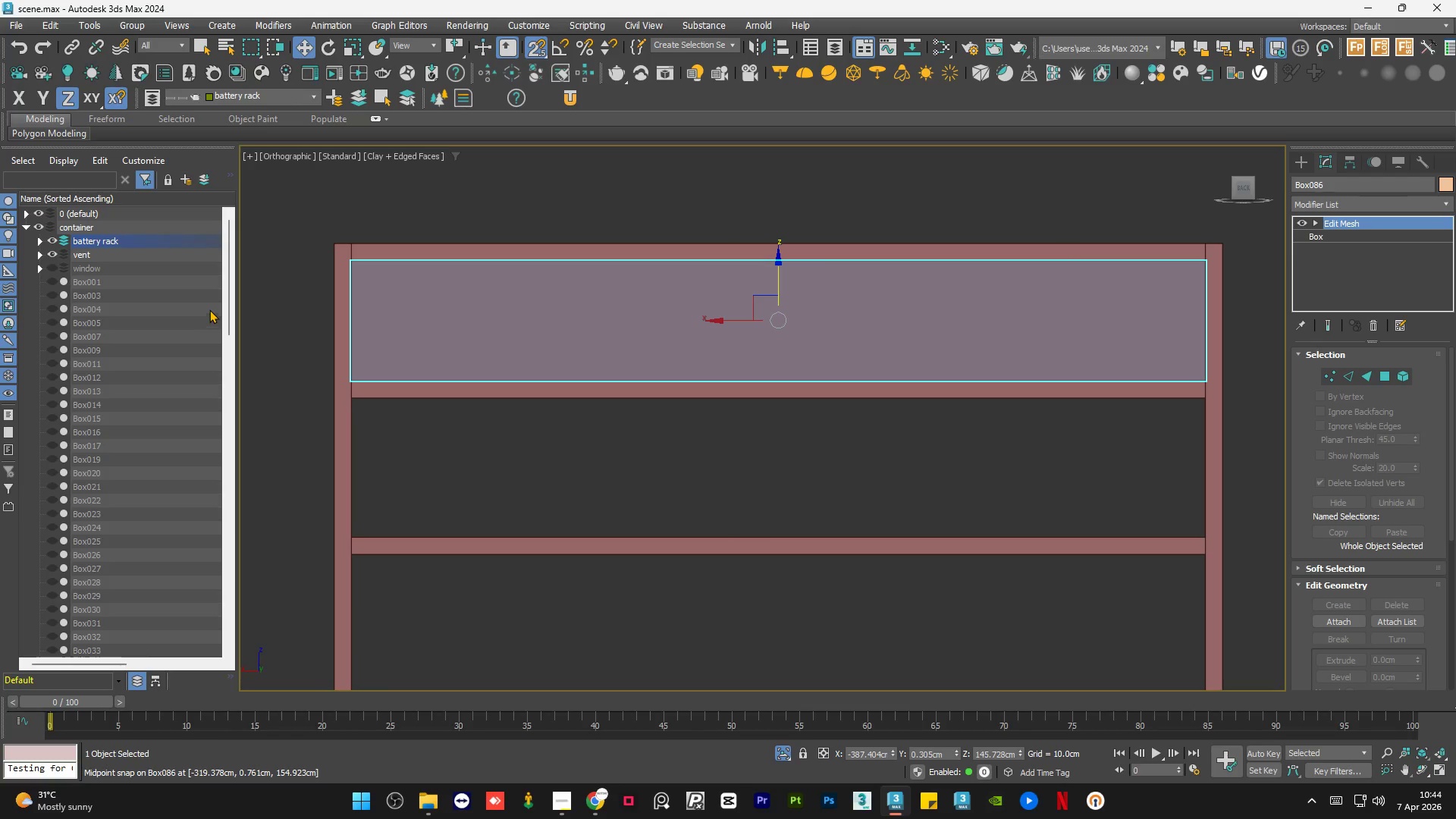 
hold_key(key=ShiftLeft, duration=1.53)
left_click_drag(start_coordinate=[353, 261], to_coordinate=[366, 425])
 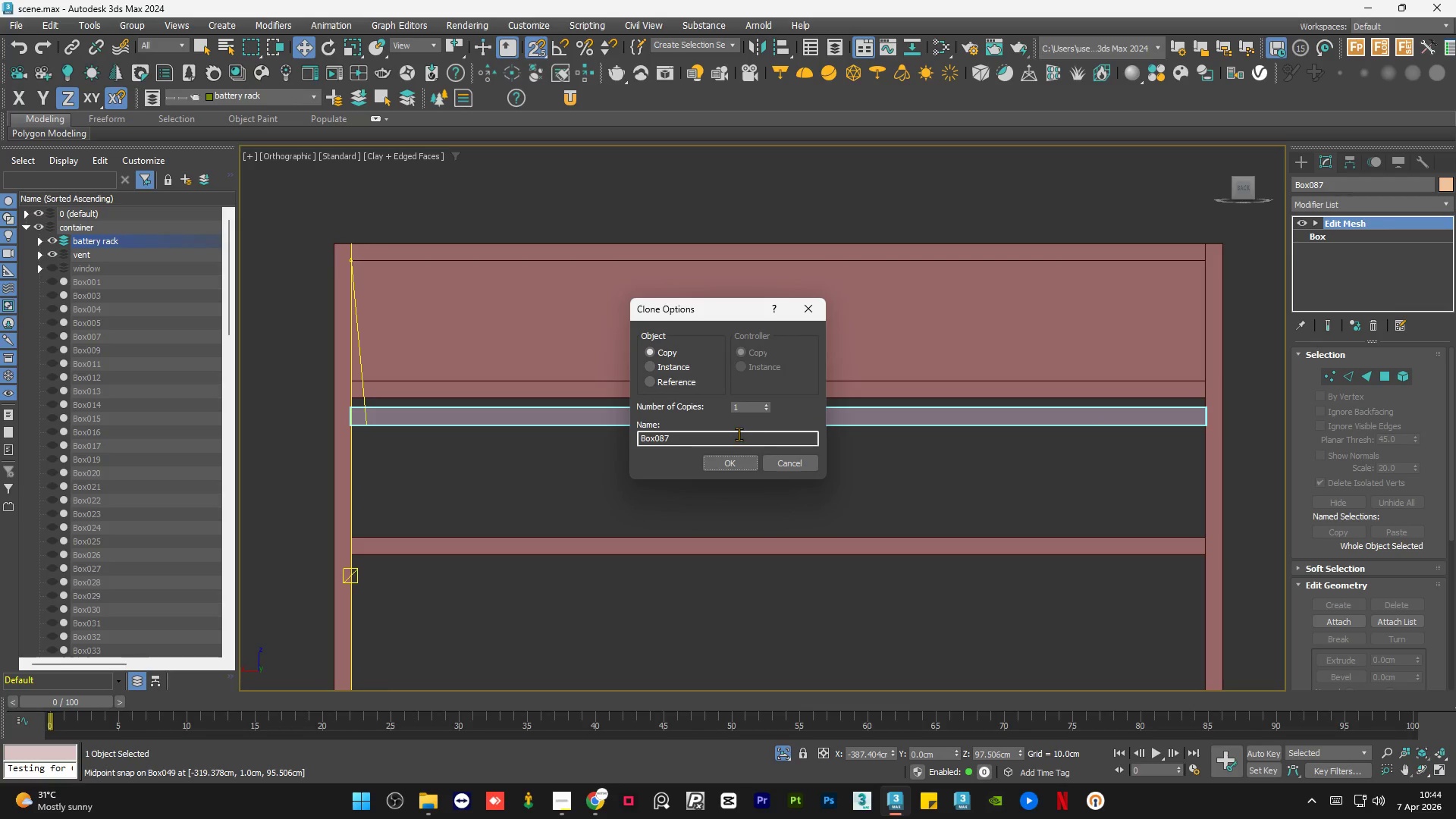 
key(Shift+ShiftLeft)
 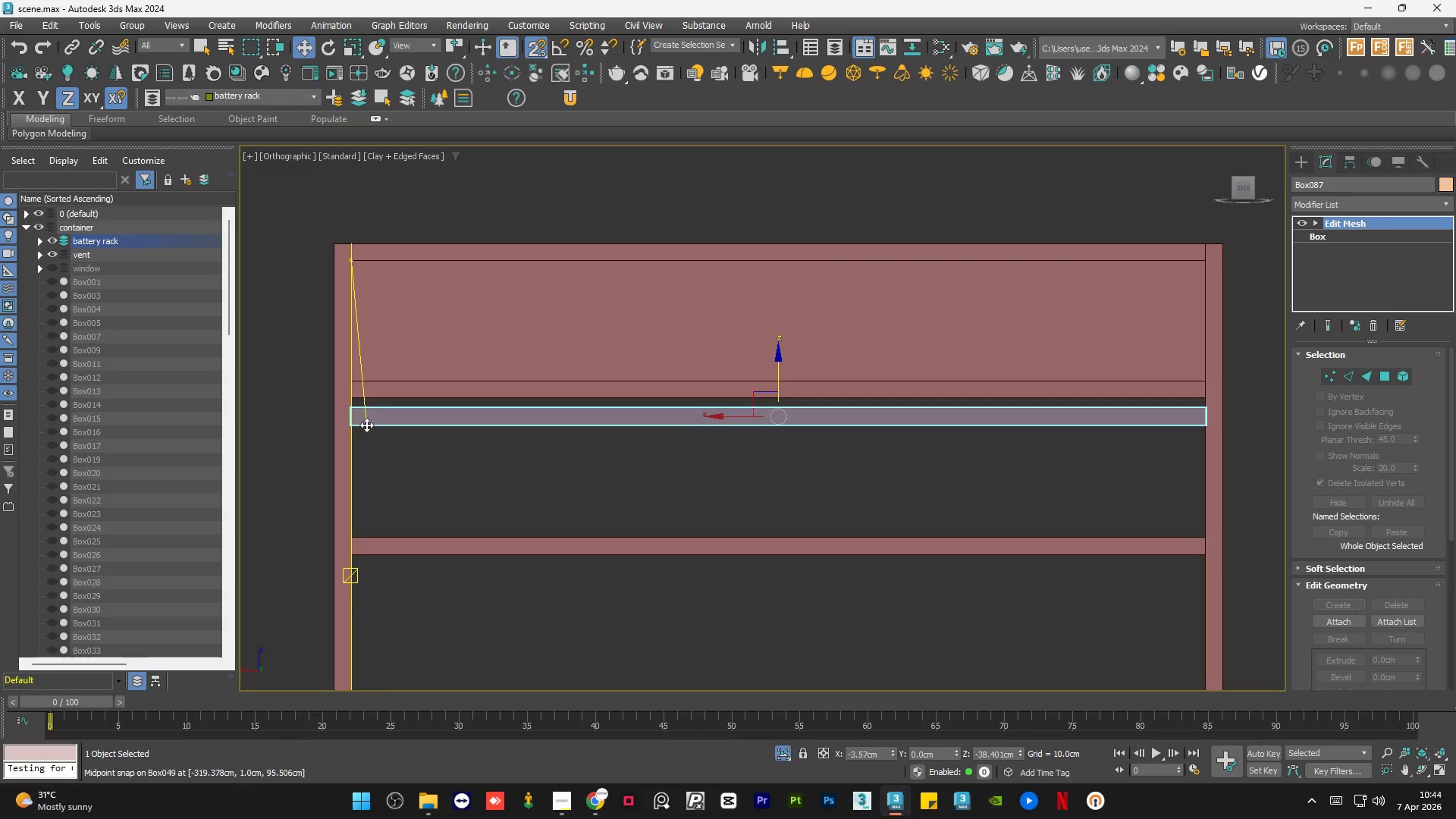 
key(Shift+ShiftLeft)
 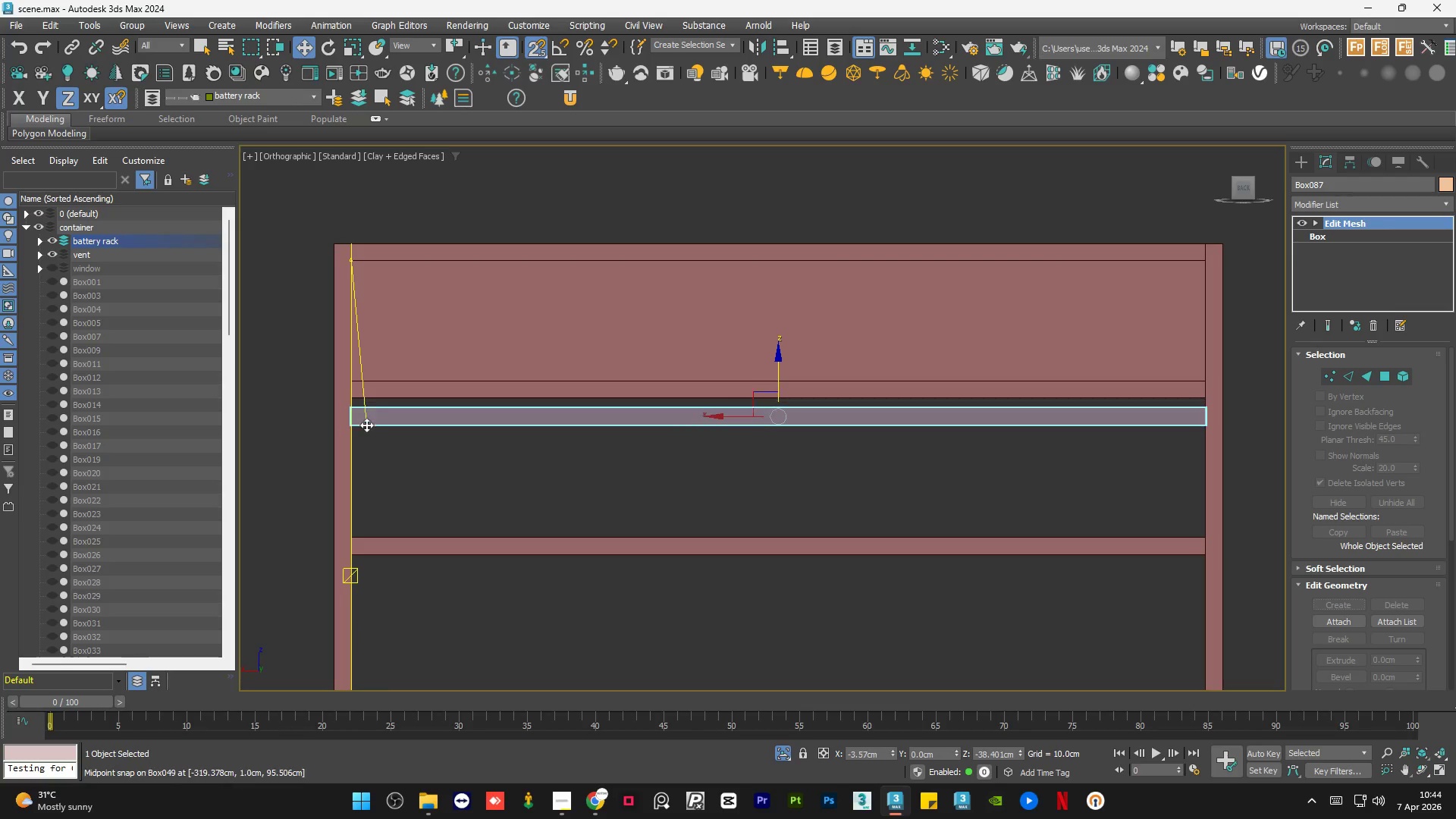 
key(Shift+ShiftLeft)
 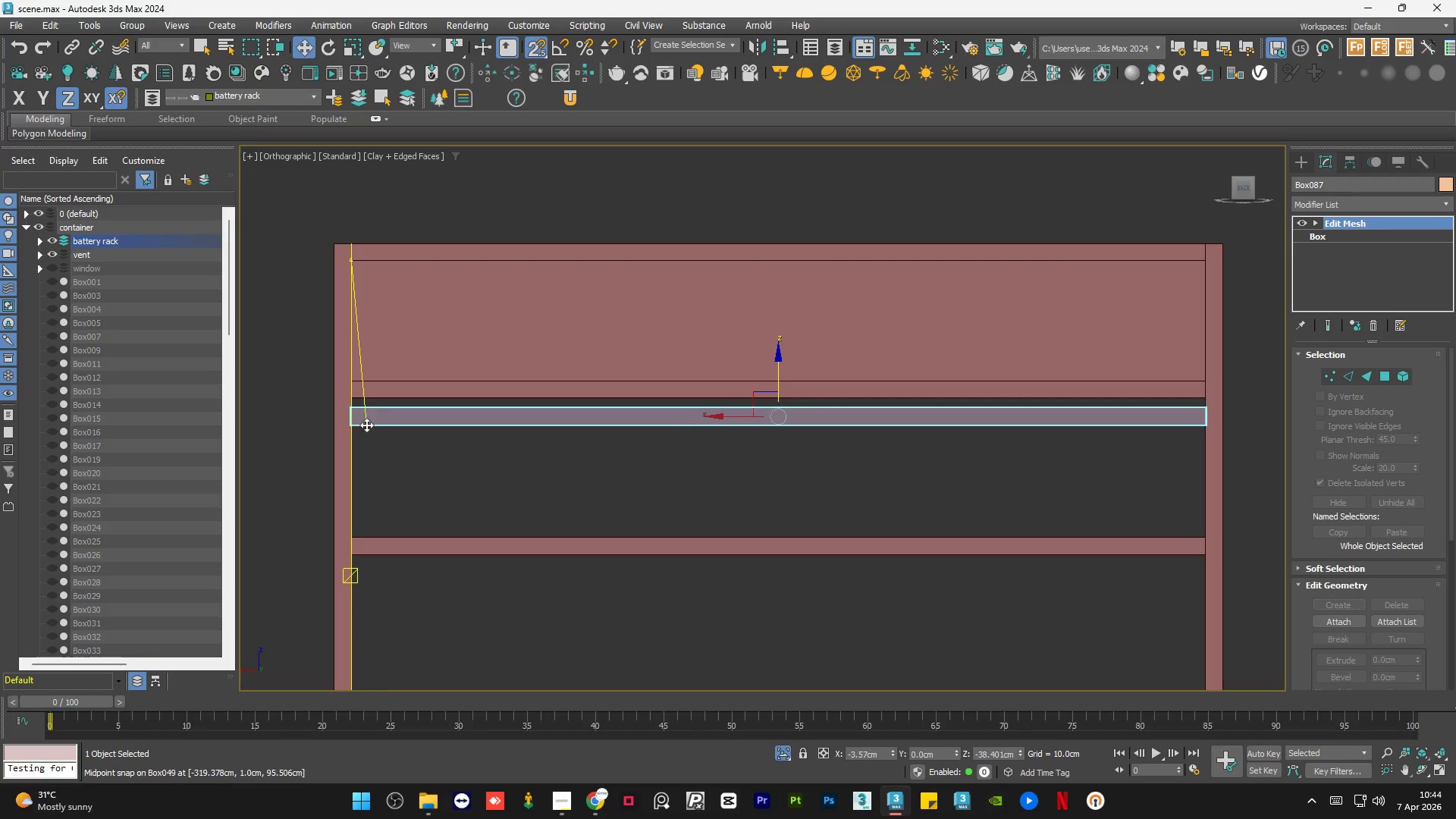 
key(Shift+ShiftLeft)
 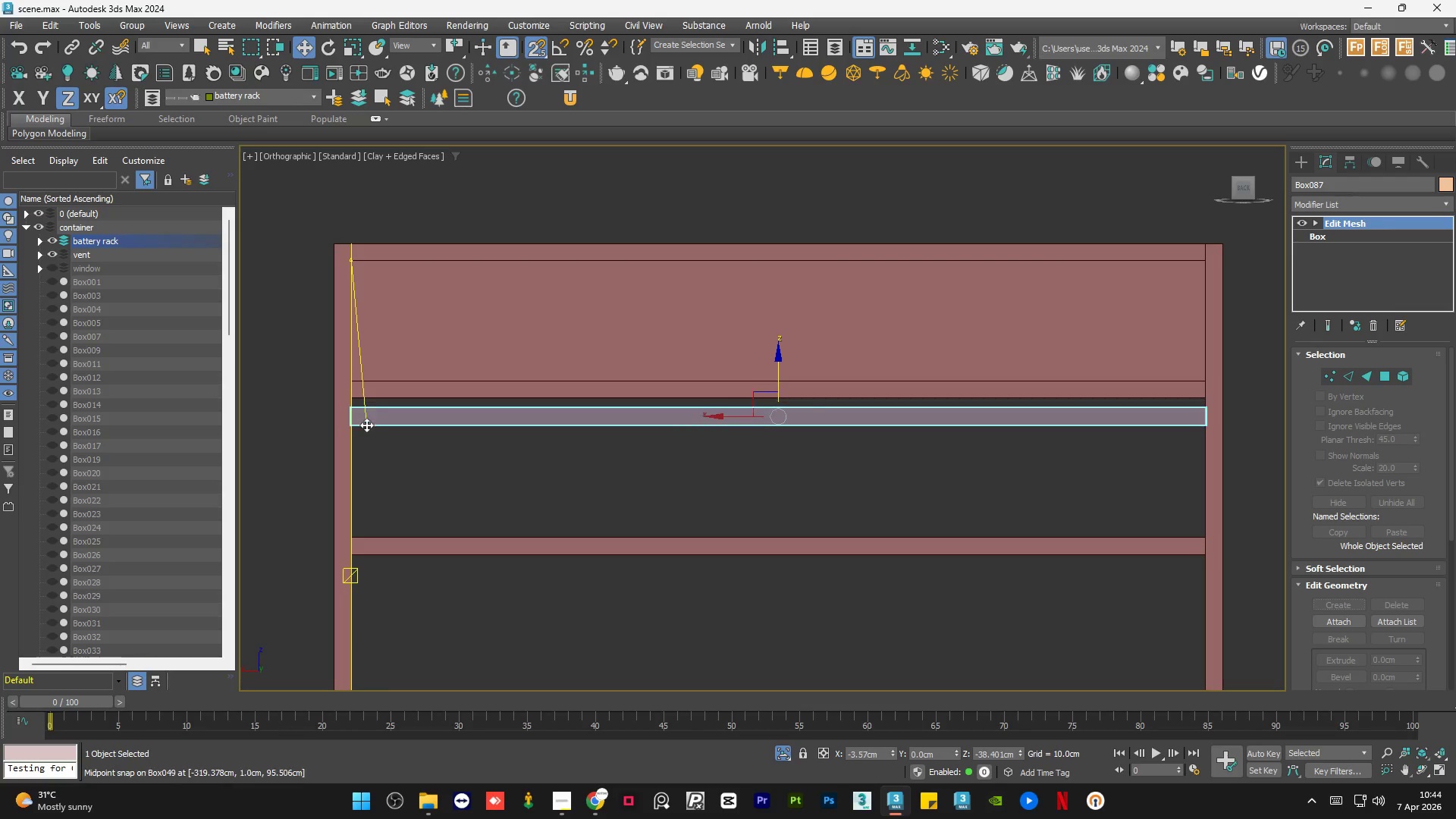 
key(Shift+ShiftLeft)
 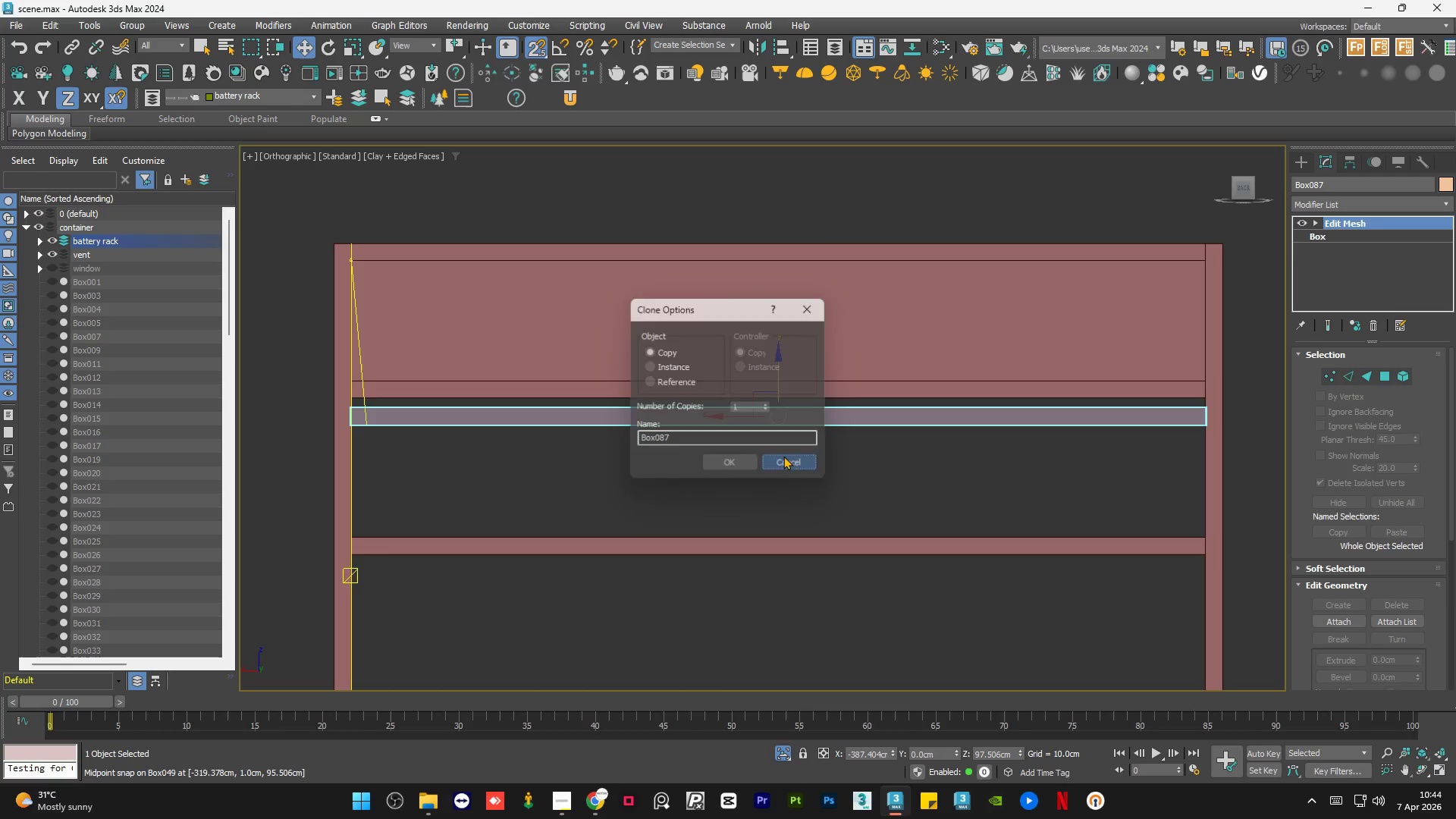 
double_click([507, 331])
 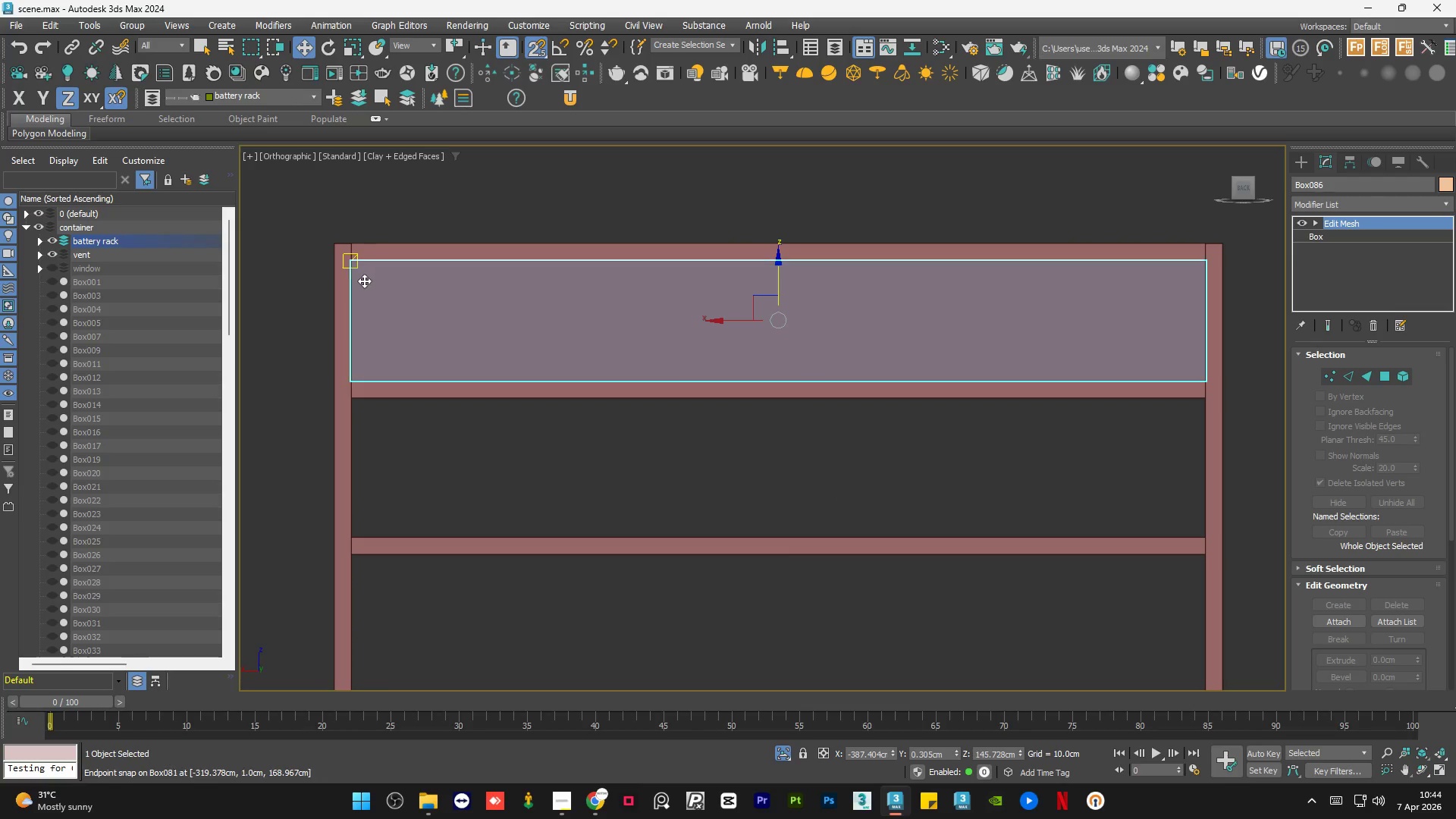 
hold_key(key=ShiftLeft, duration=1.38)
left_click_drag(start_coordinate=[352, 265], to_coordinate=[356, 403])
 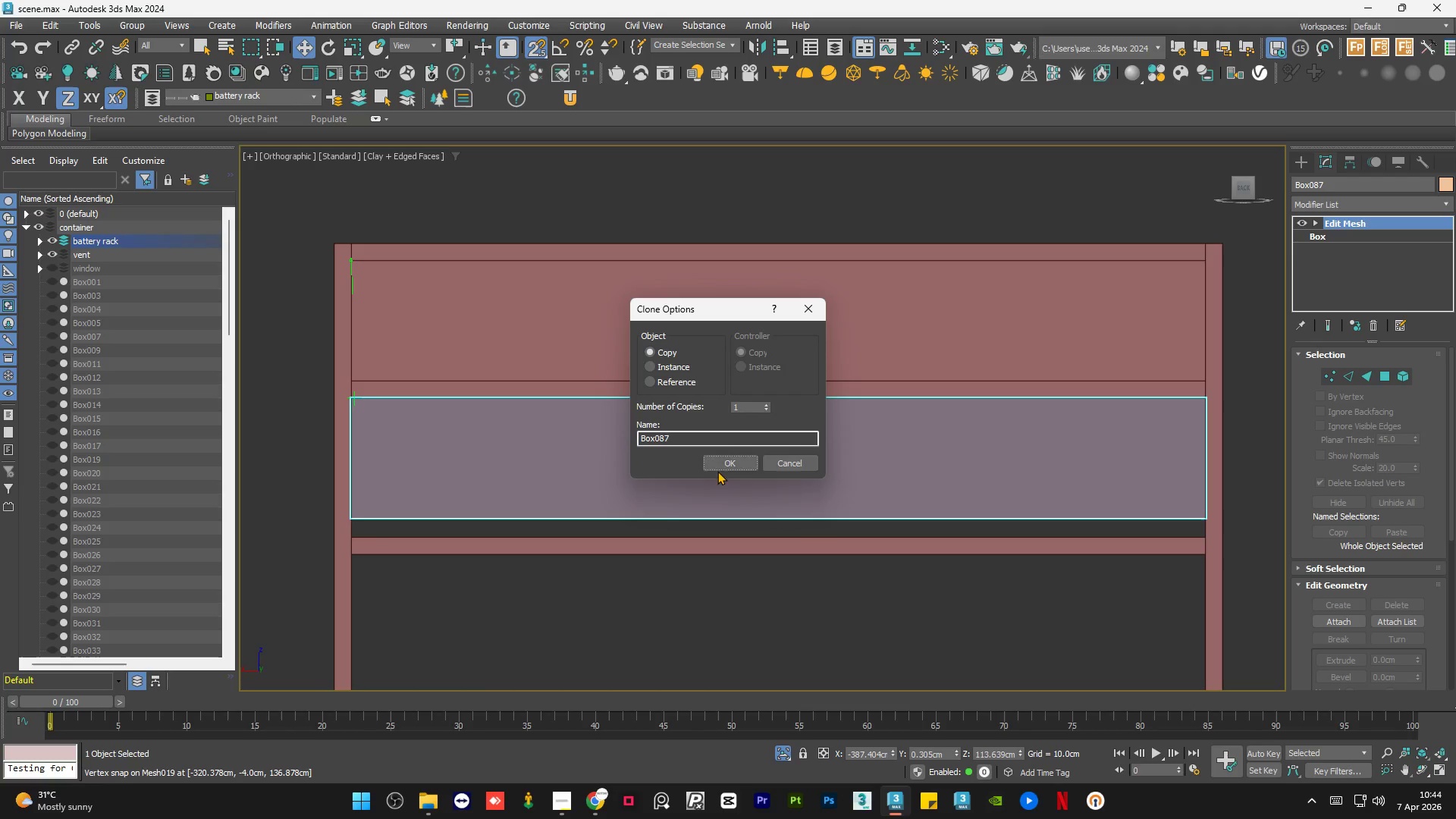 
left_click([719, 460])
 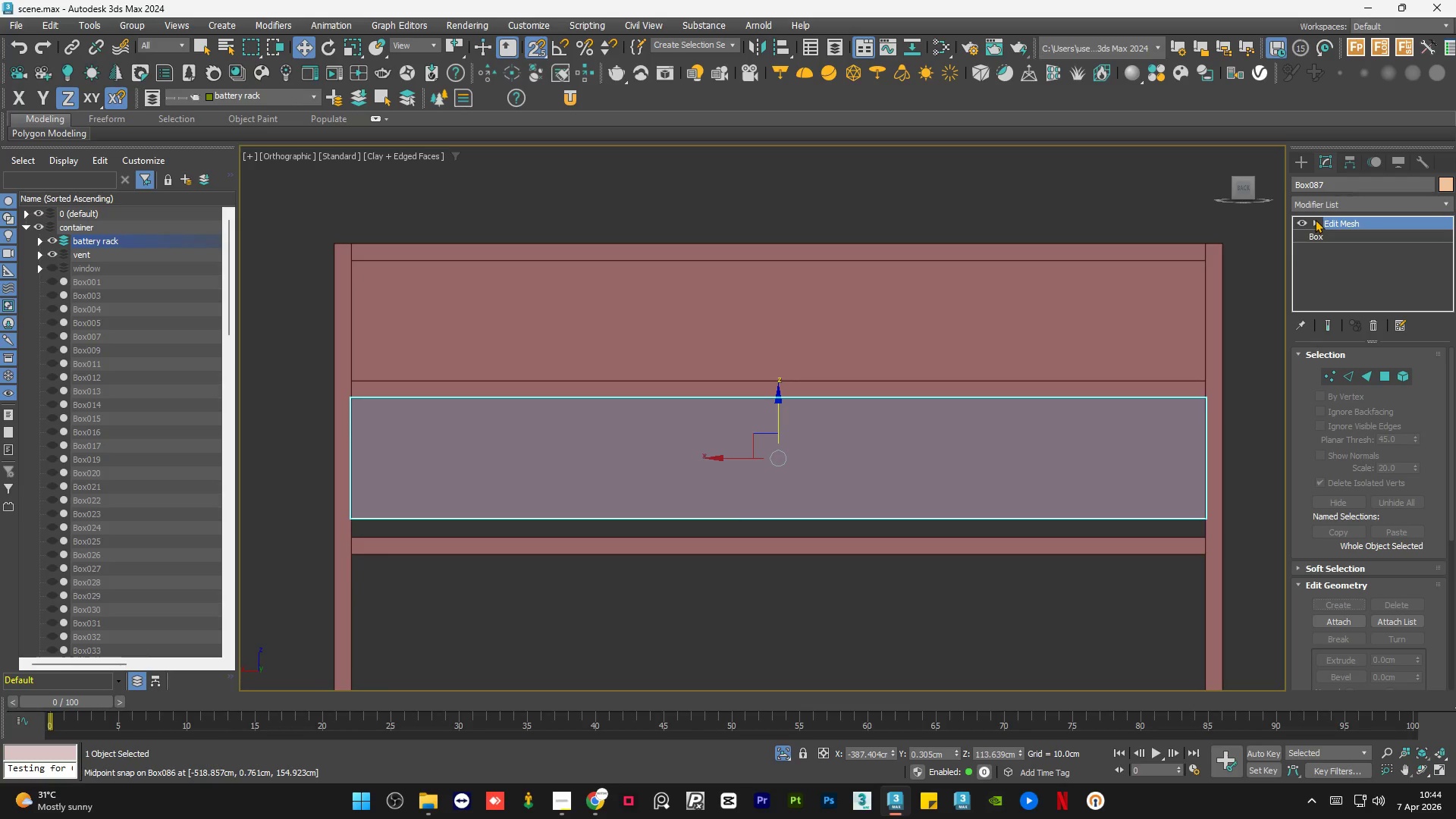 
left_click([1312, 220])
 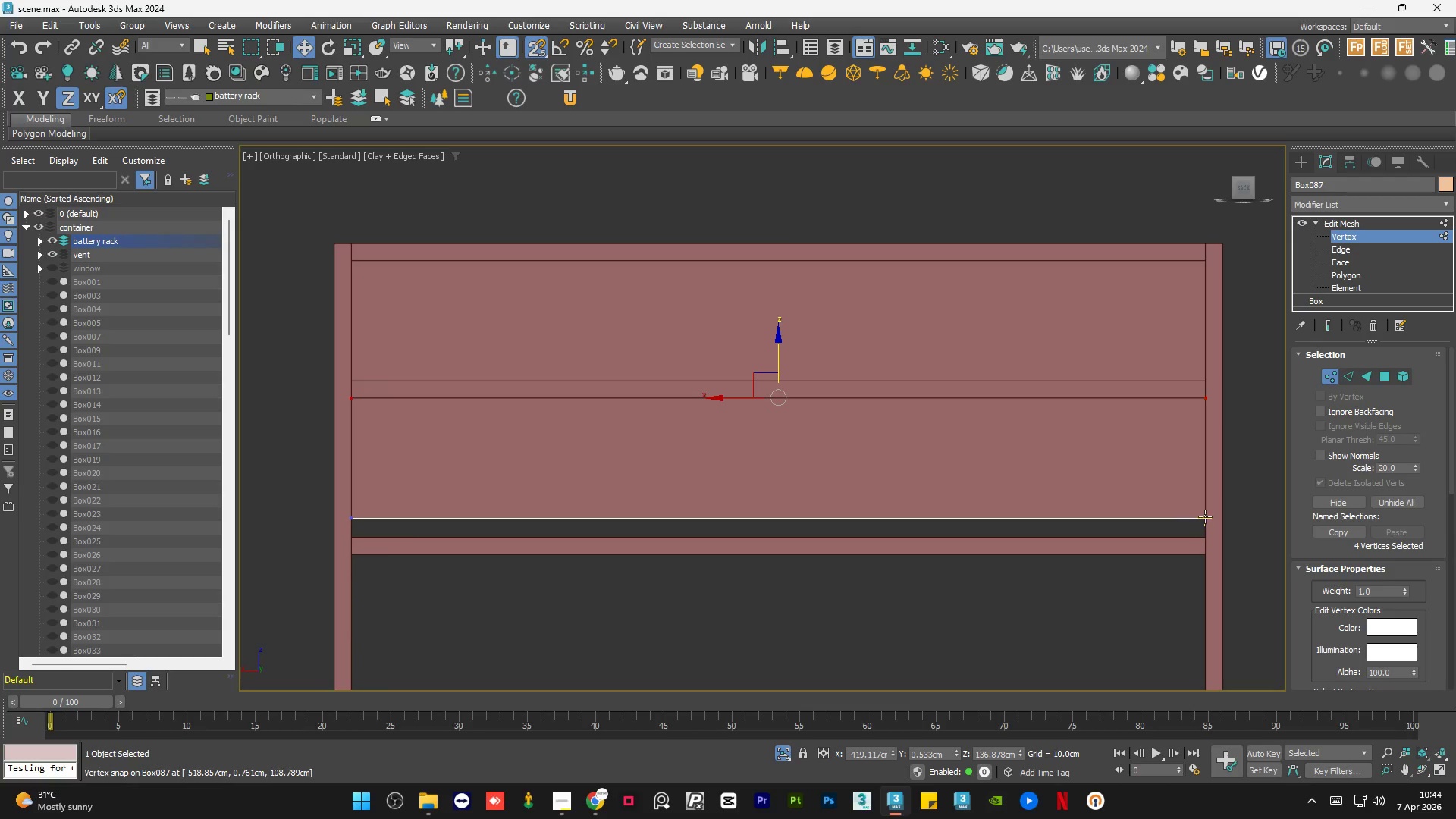 
left_click_drag(start_coordinate=[1245, 479], to_coordinate=[303, 555])
 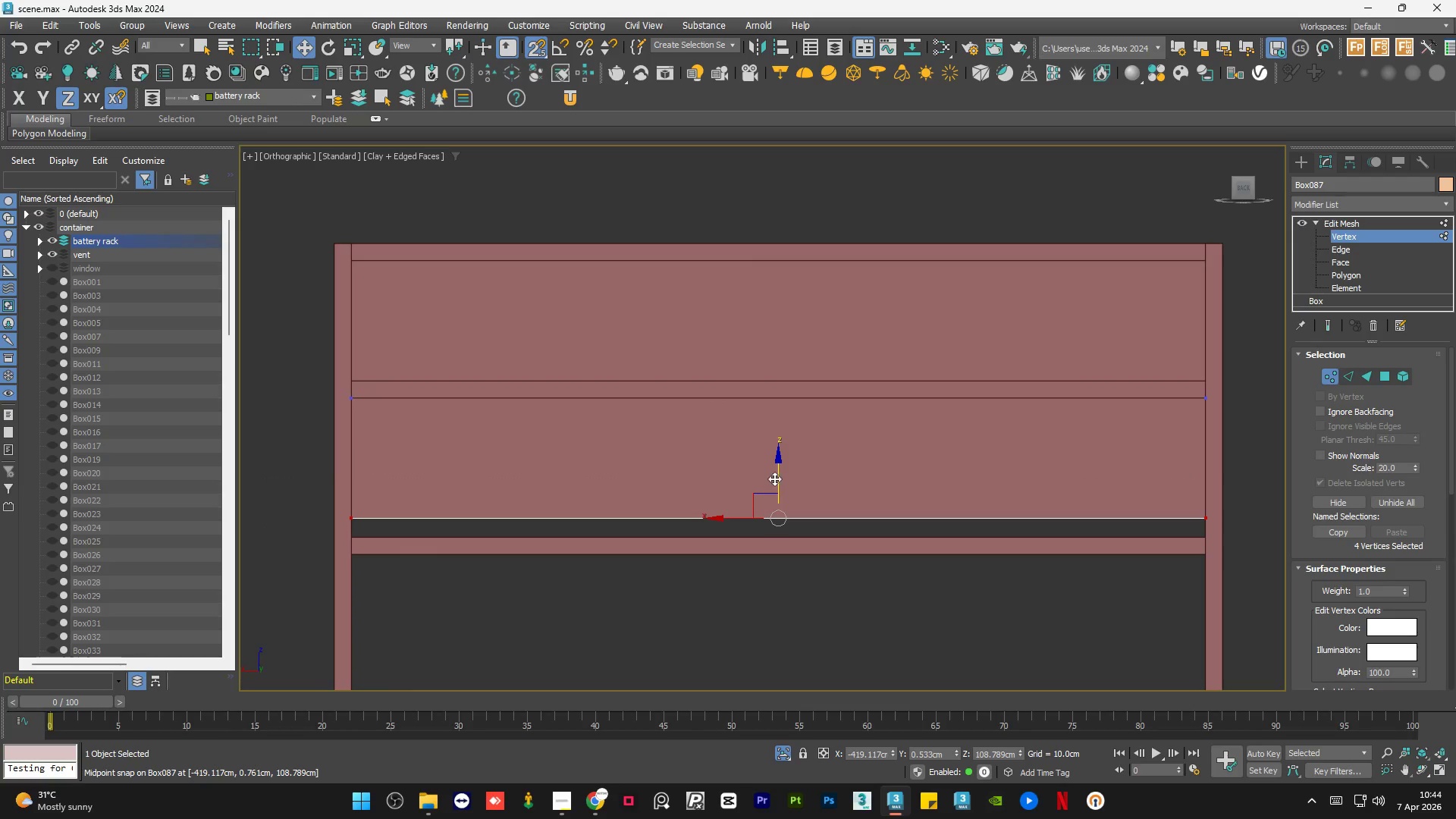 
left_click_drag(start_coordinate=[779, 475], to_coordinate=[349, 528])
 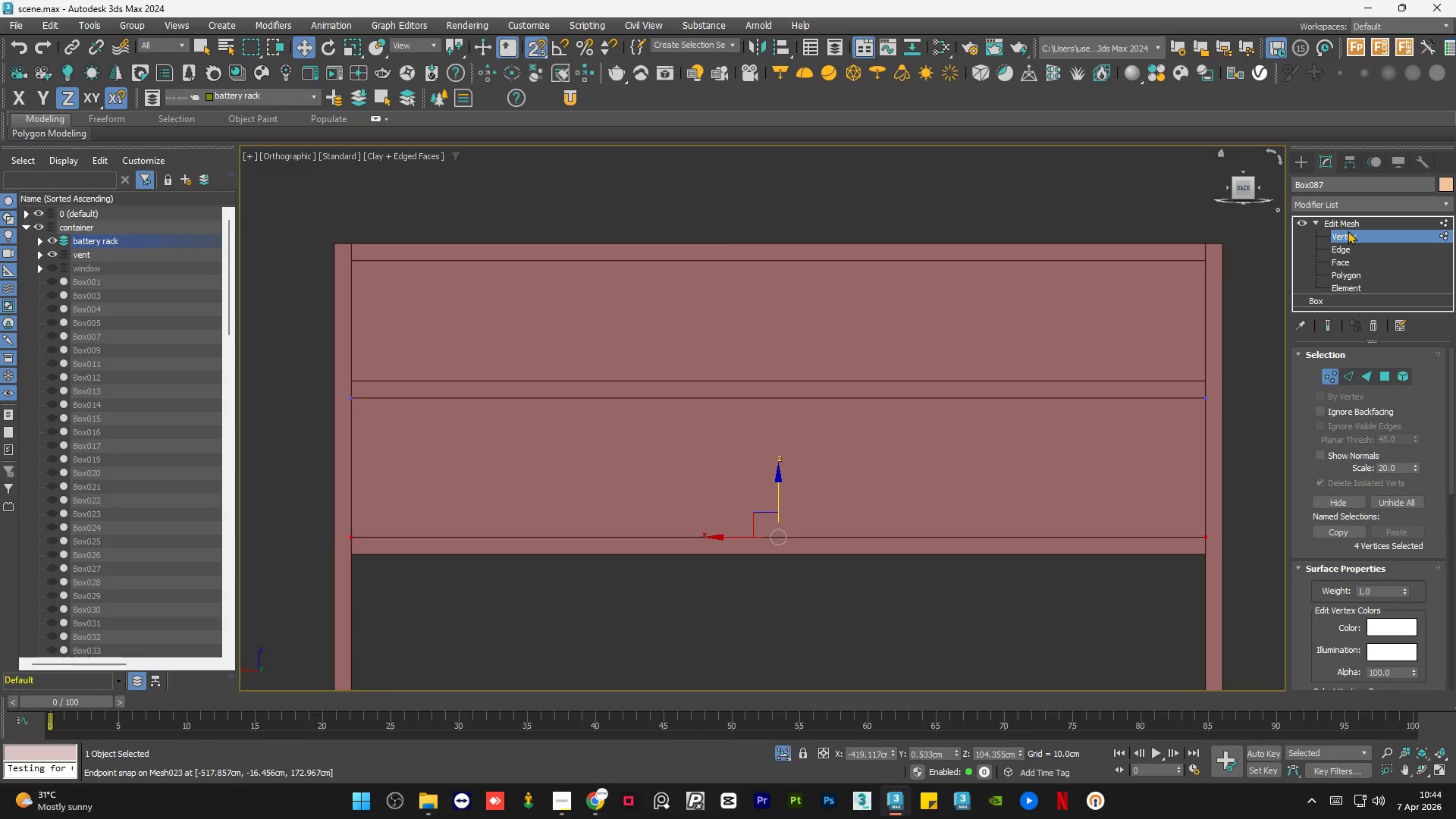 
left_click([1354, 223])
 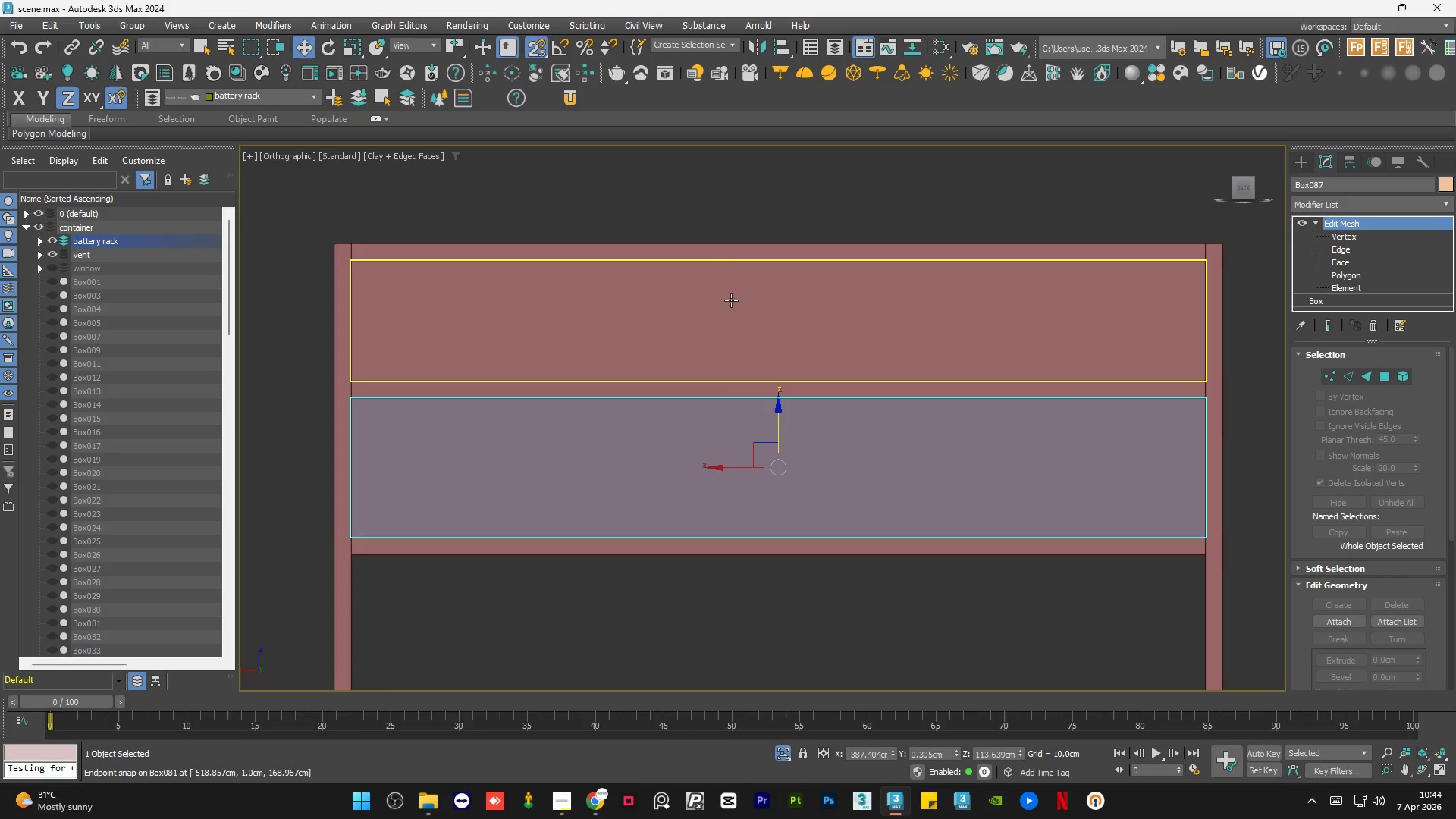 
scroll: coordinate [691, 300], scroll_direction: down, amount: 2.0
 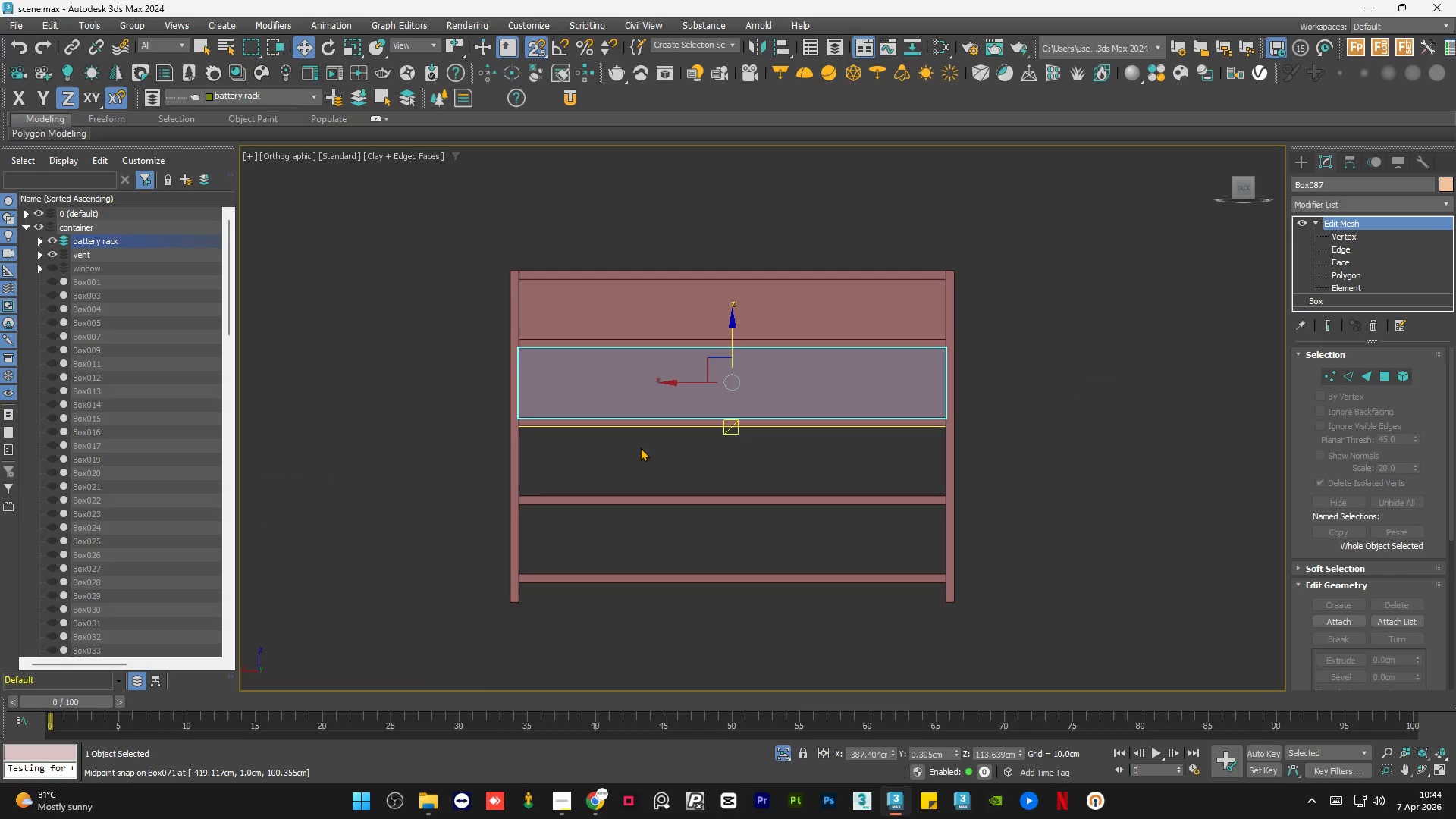 
scroll: coordinate [640, 461], scroll_direction: up, amount: 1.0
 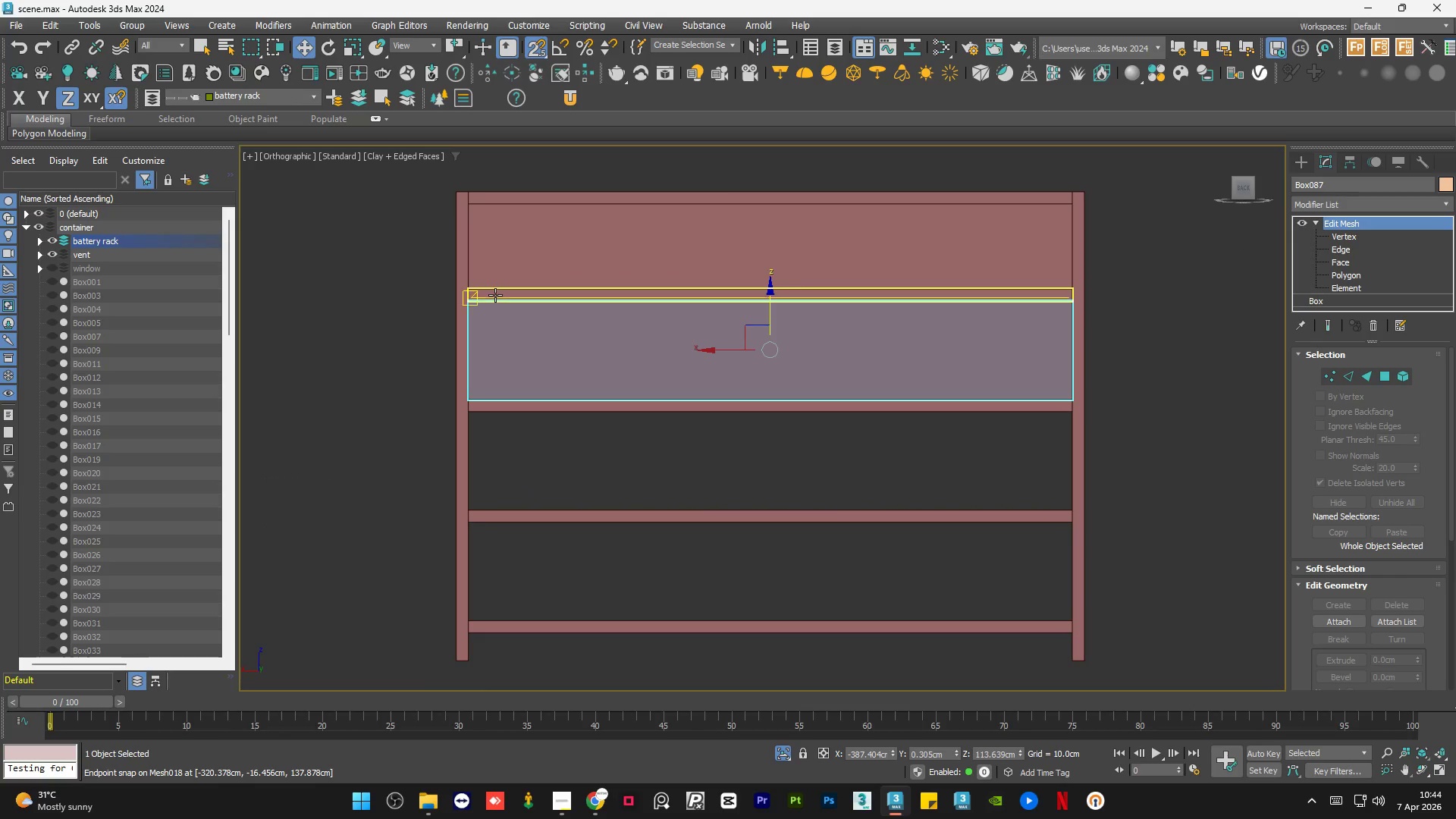 
hold_key(key=ShiftLeft, duration=1.02)
 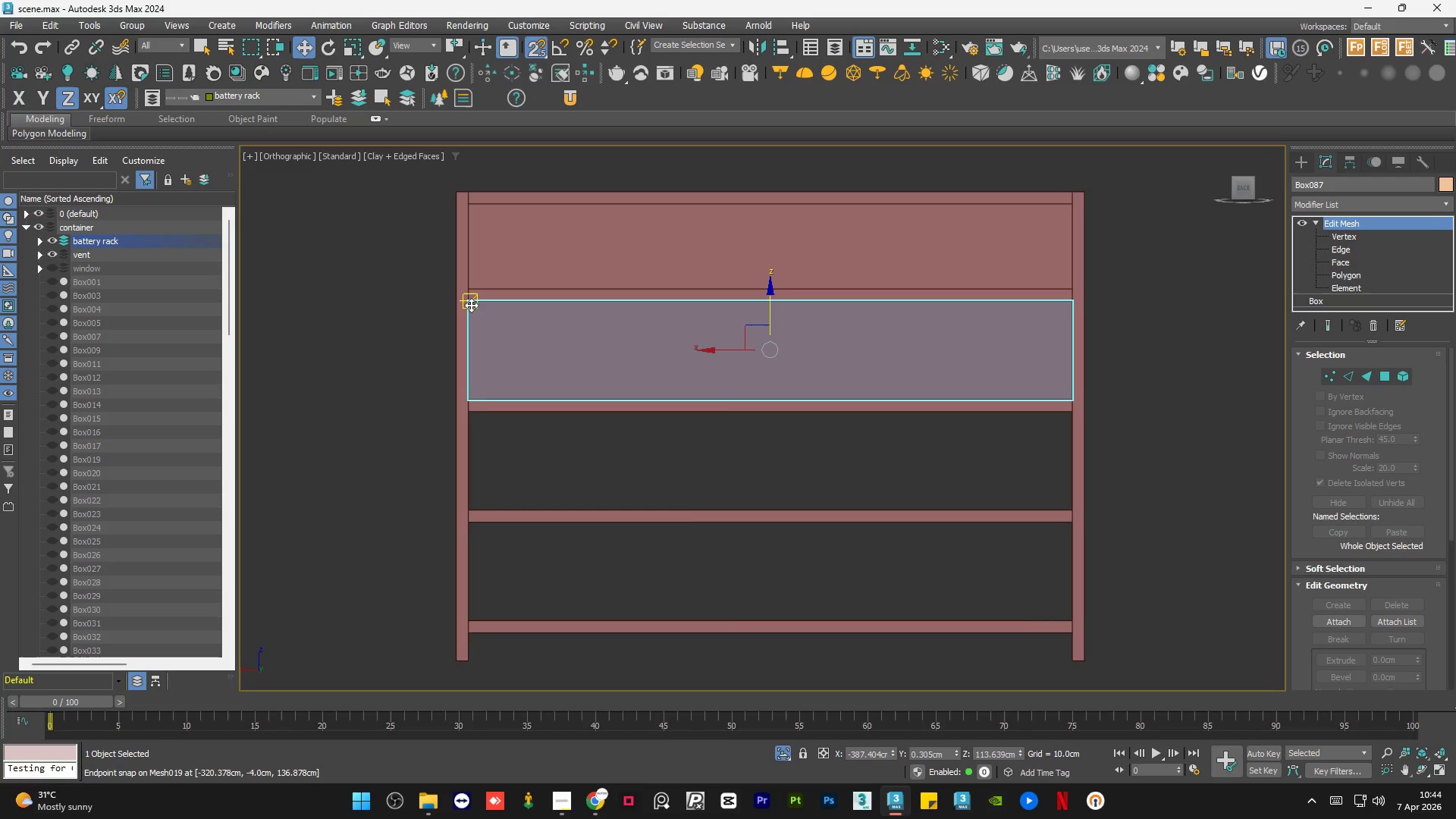 
hold_key(key=ShiftLeft, duration=1.5)
left_click_drag(start_coordinate=[469, 305], to_coordinate=[472, 416])
 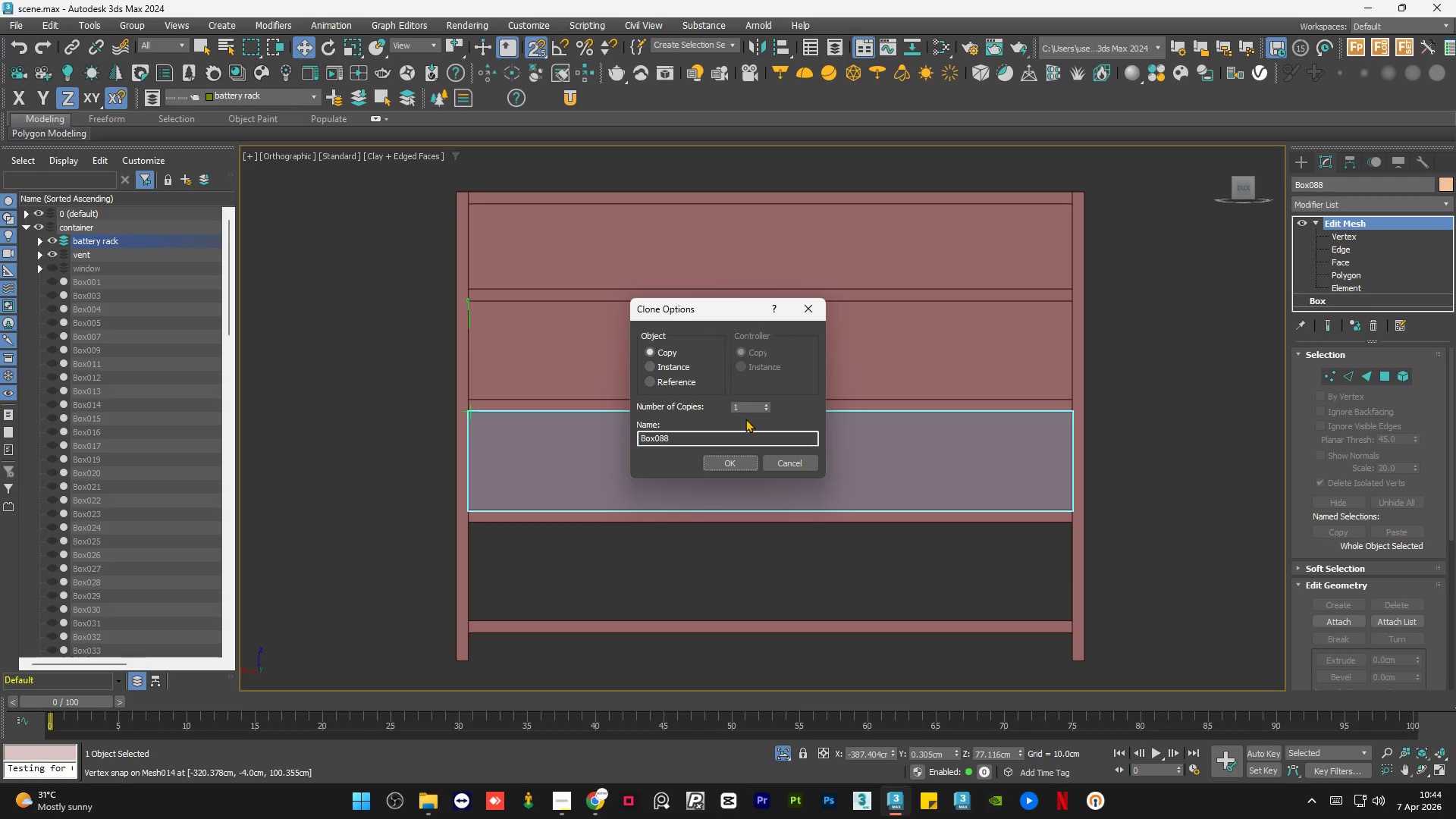 
hold_key(key=ShiftLeft, duration=0.53)
 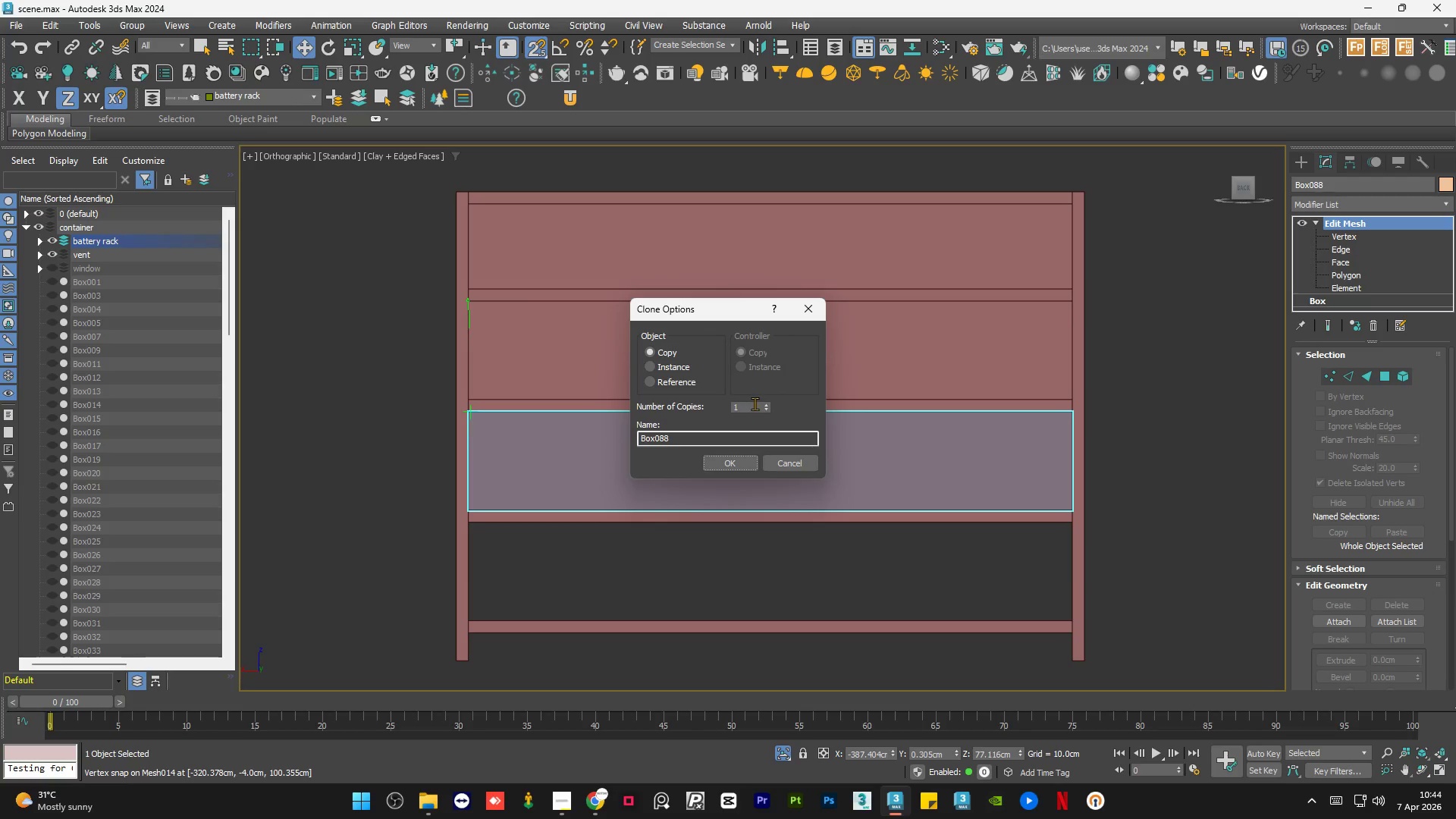 
left_click([764, 403])
 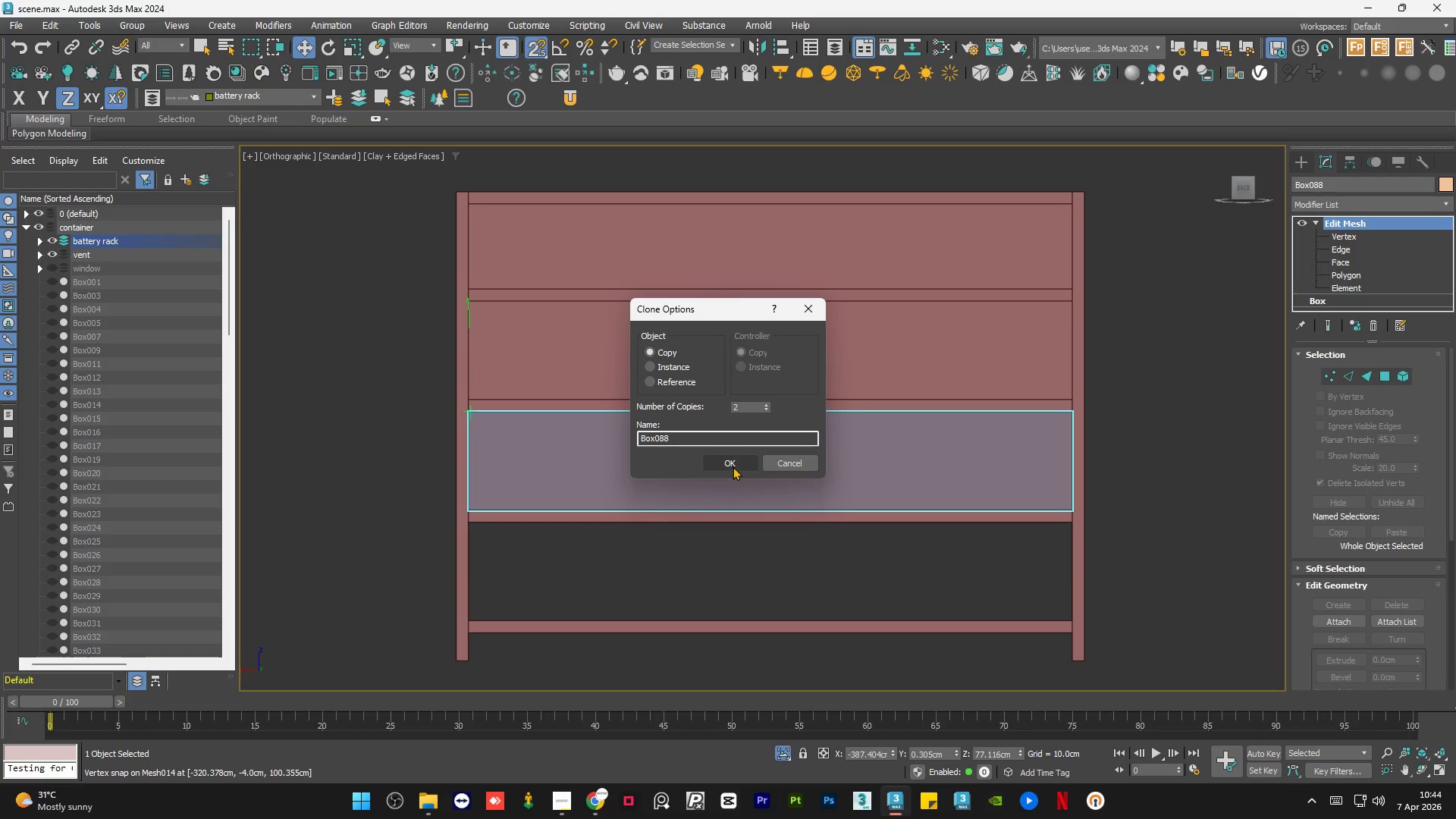 
left_click([736, 460])
 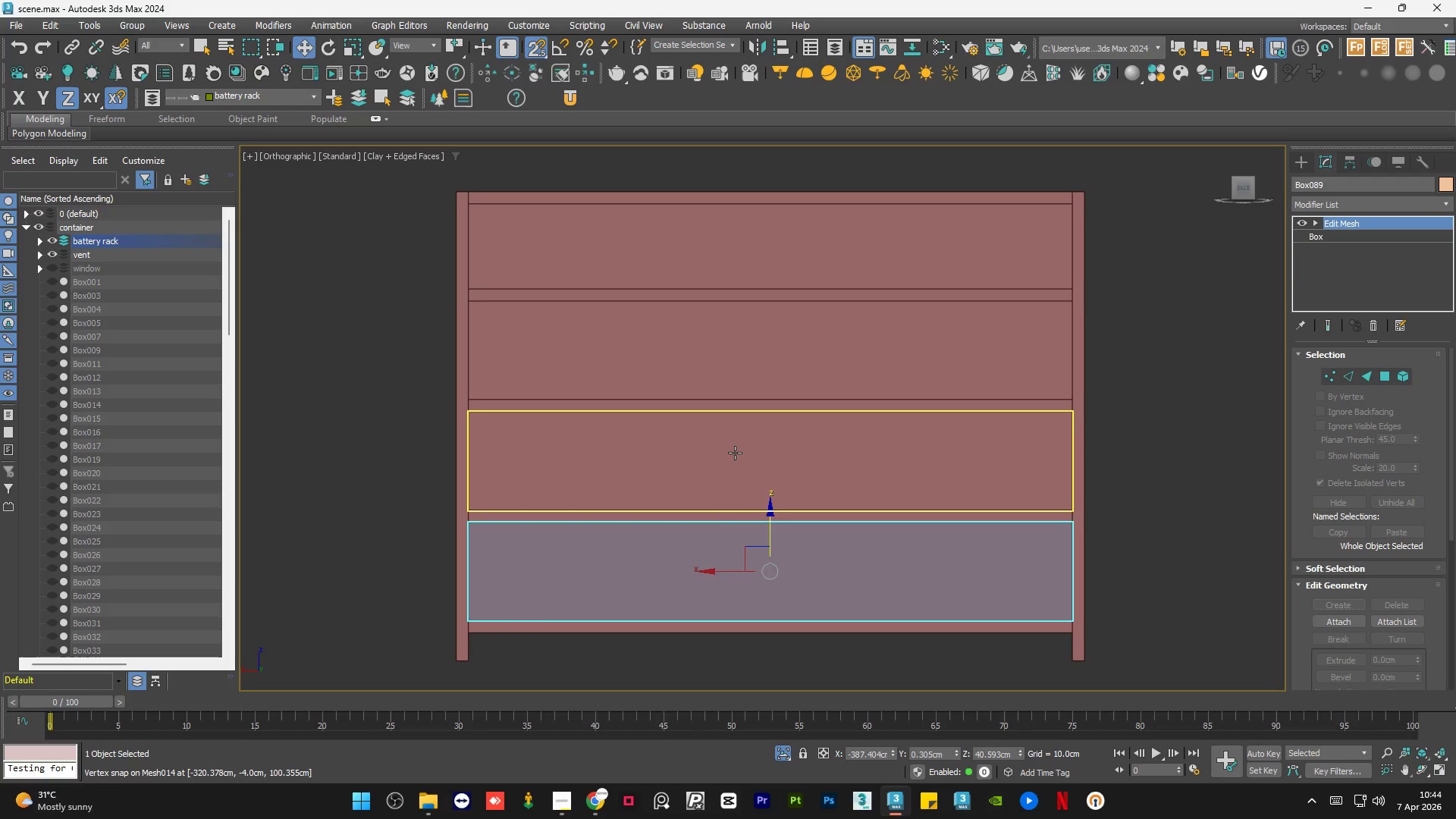 
key(S)
 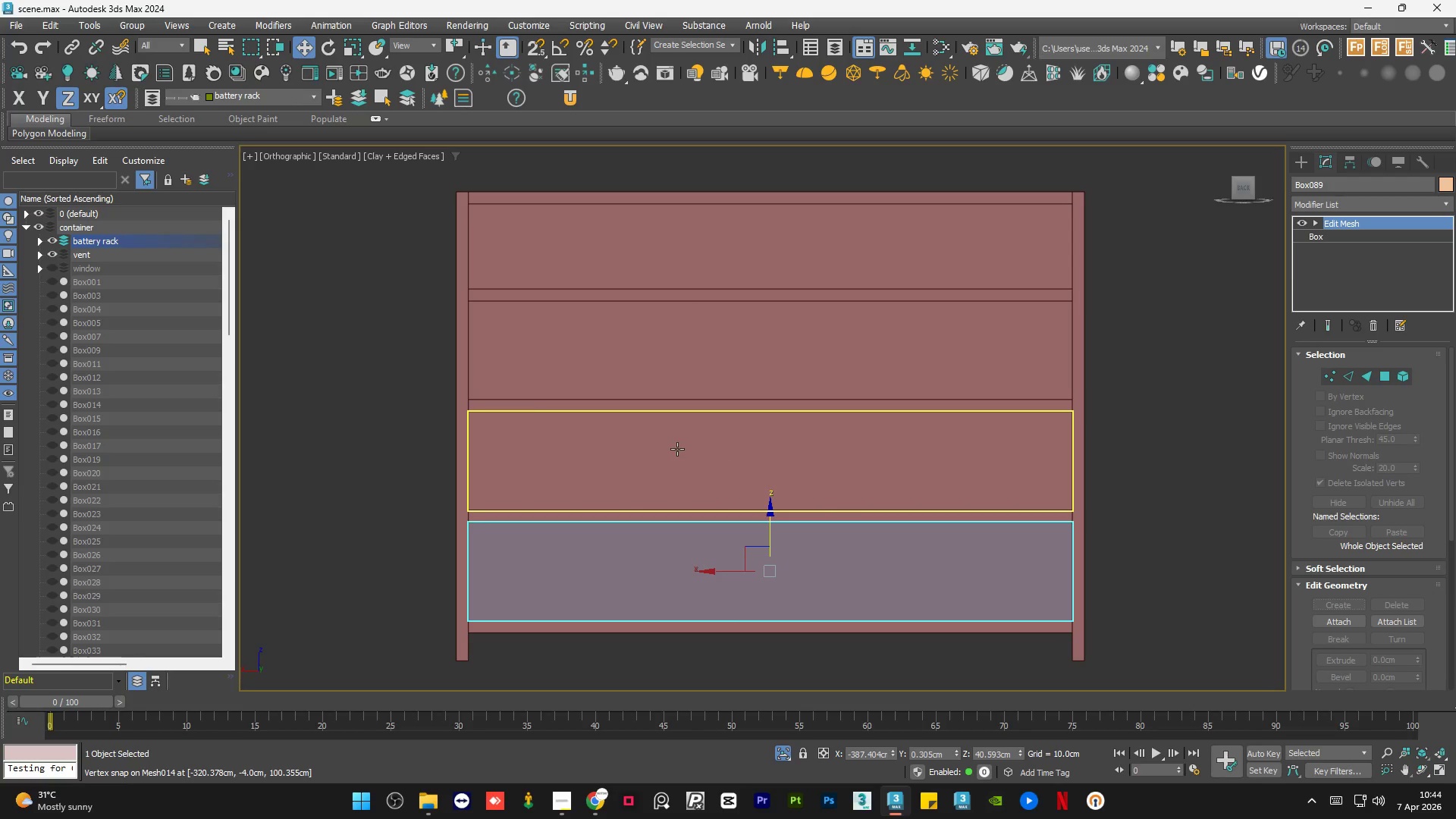 
left_click([677, 449])
 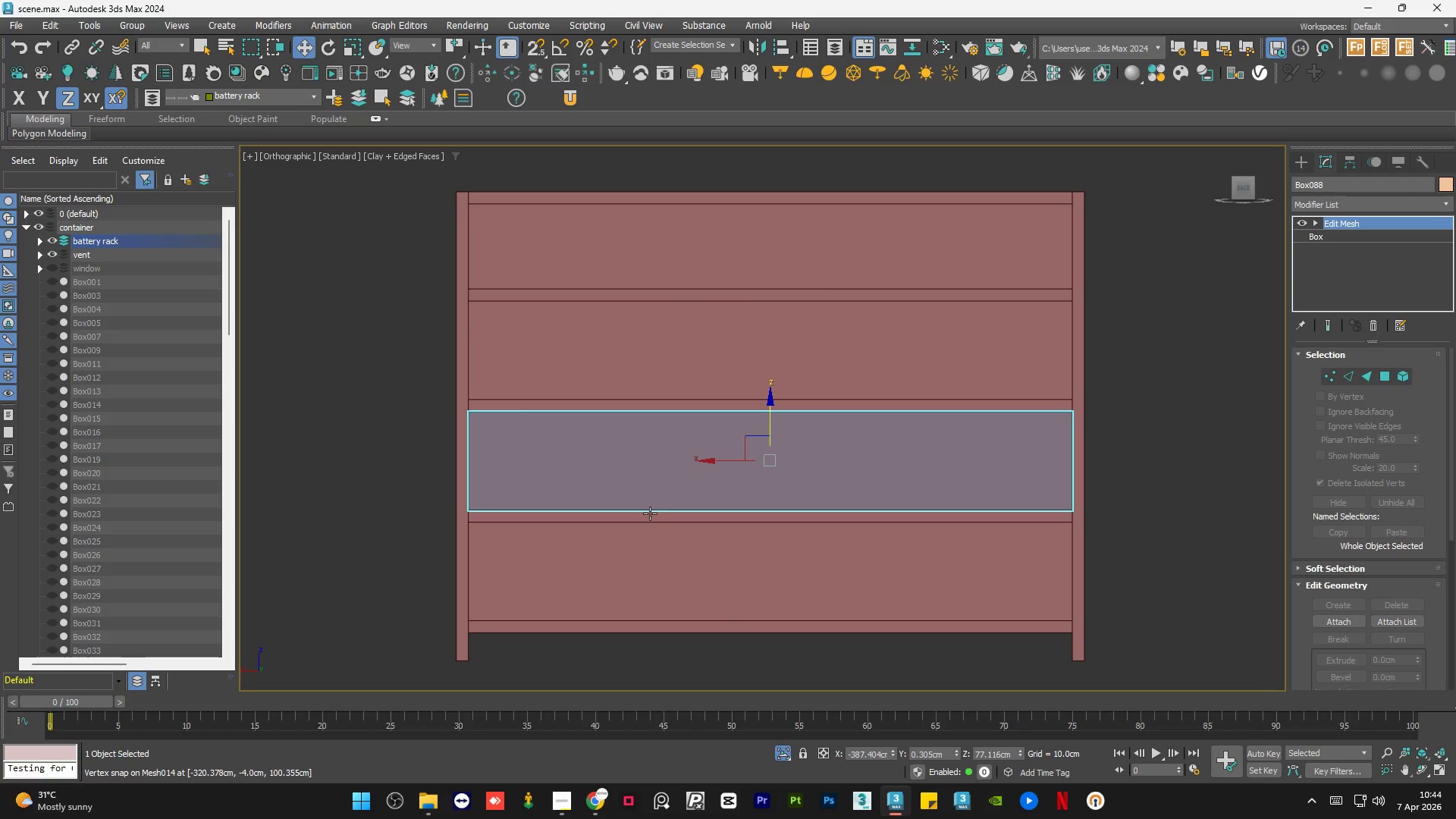 
hold_key(key=ControlLeft, duration=0.39)
left_click([640, 556])
 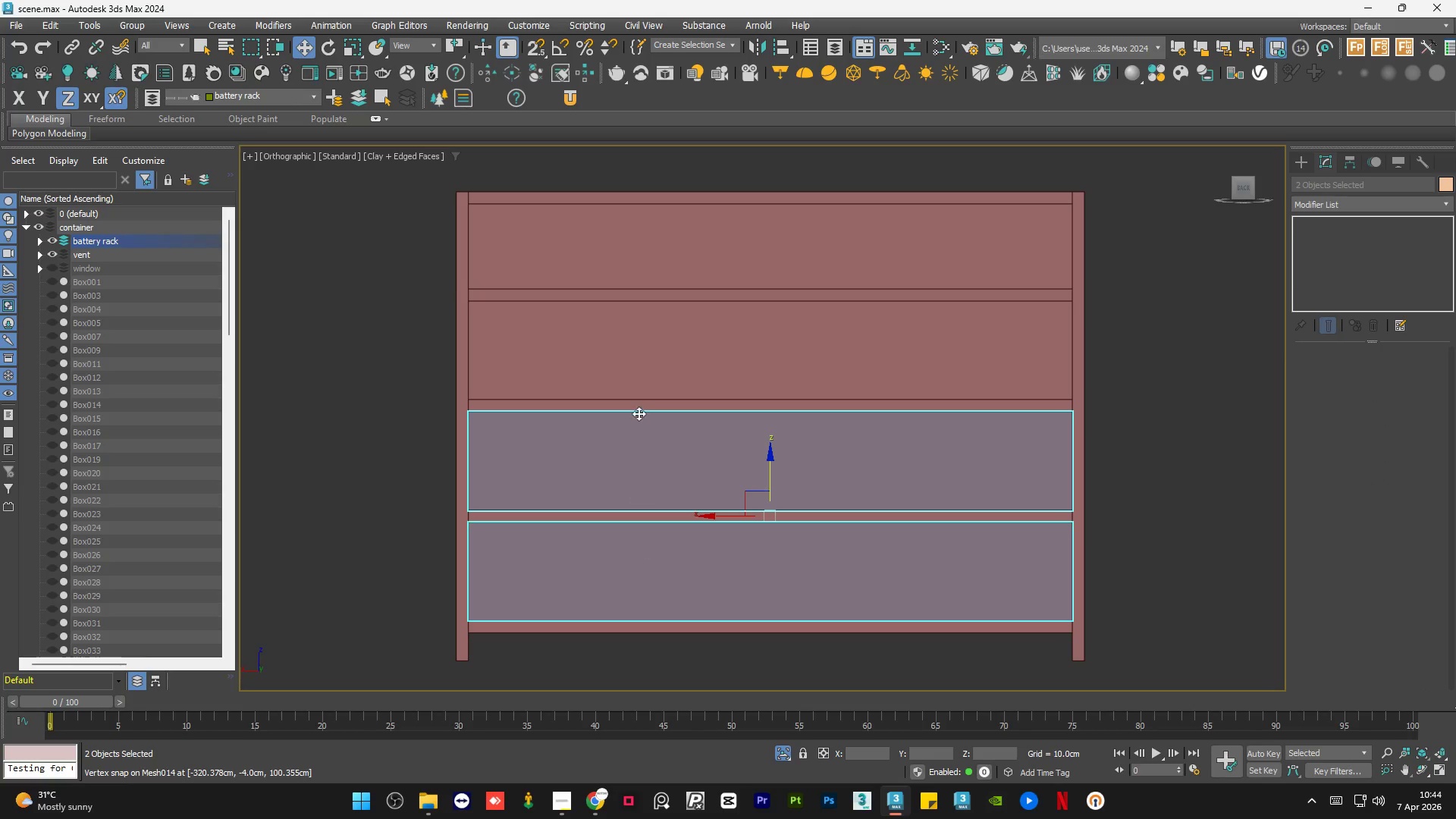 
hold_key(key=ControlLeft, duration=0.45)
left_click([637, 384])
 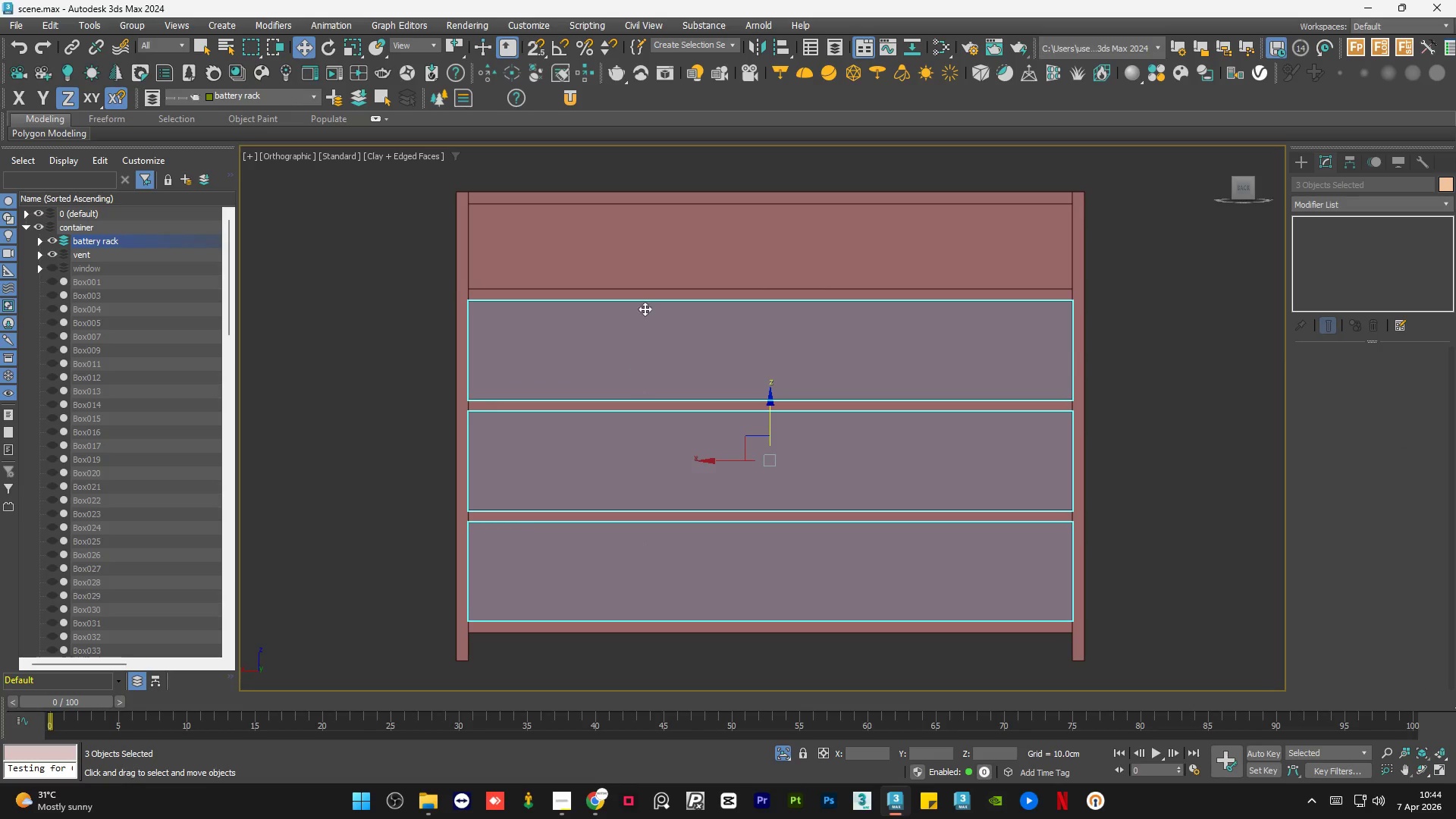 
hold_key(key=ControlLeft, duration=0.38)
left_click([647, 271])
 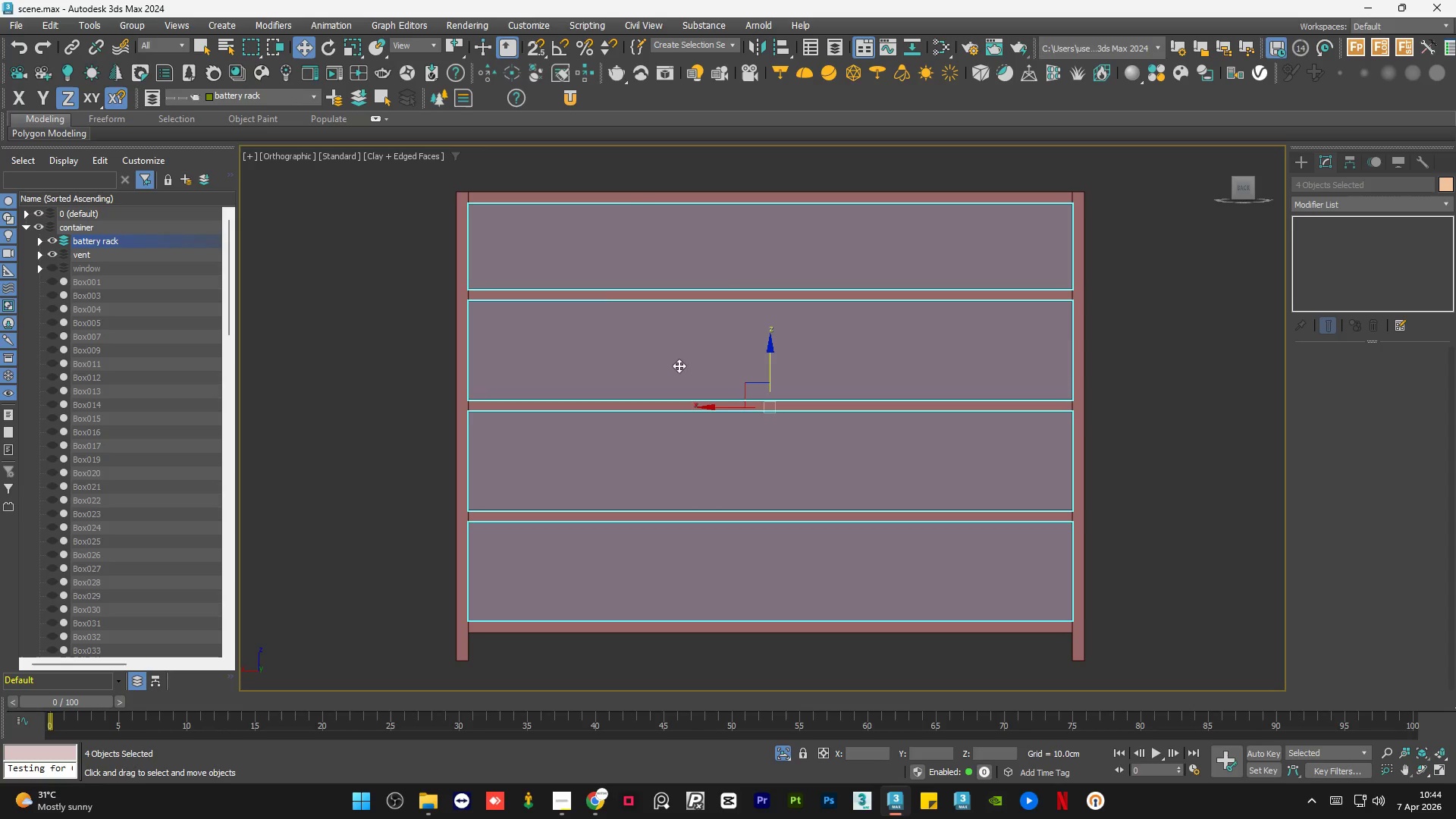 
hold_key(key=AltLeft, duration=0.81)
 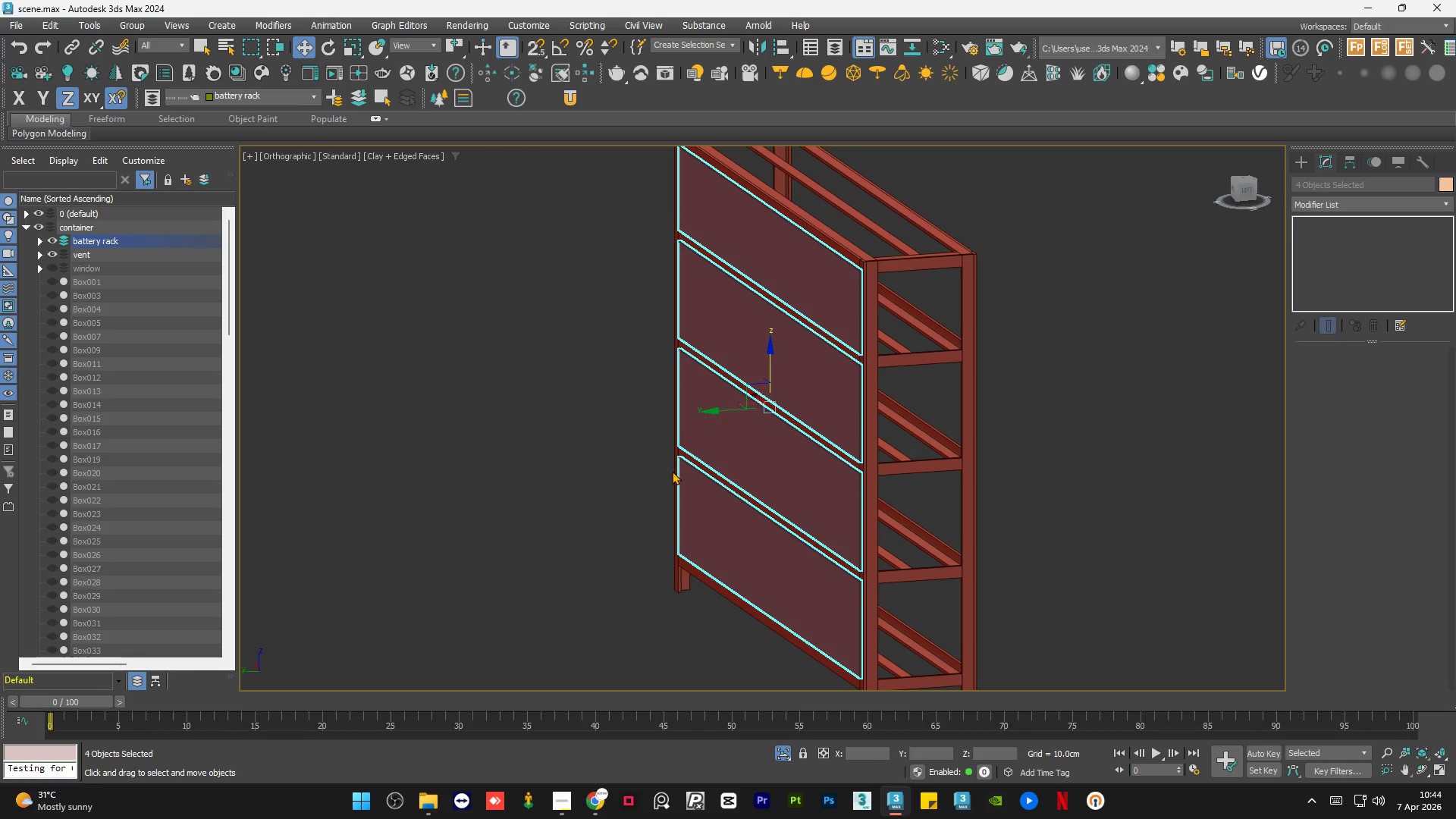 
scroll: coordinate [706, 617], scroll_direction: up, amount: 8.0
 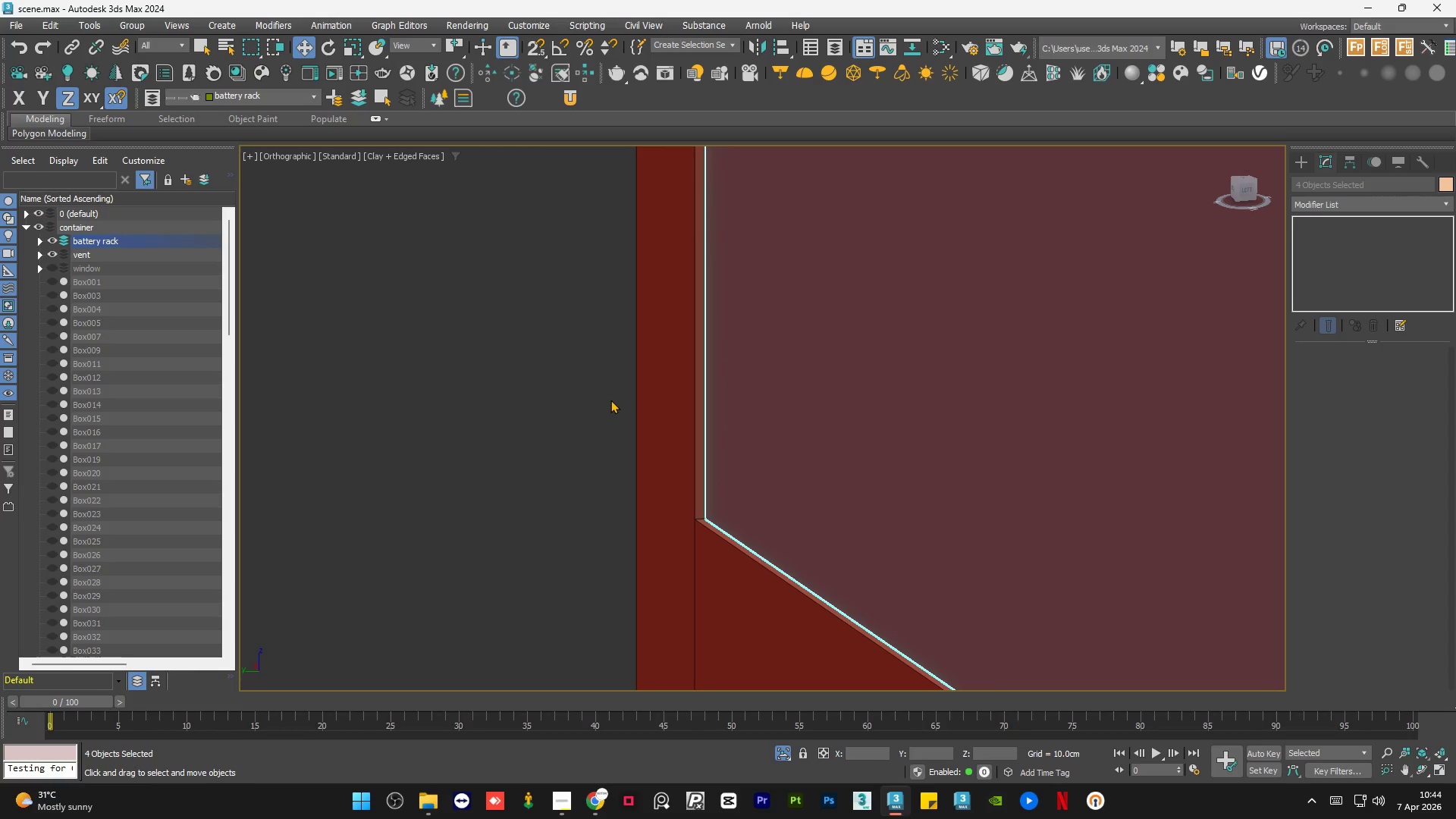 
hold_key(key=AltLeft, duration=0.52)
 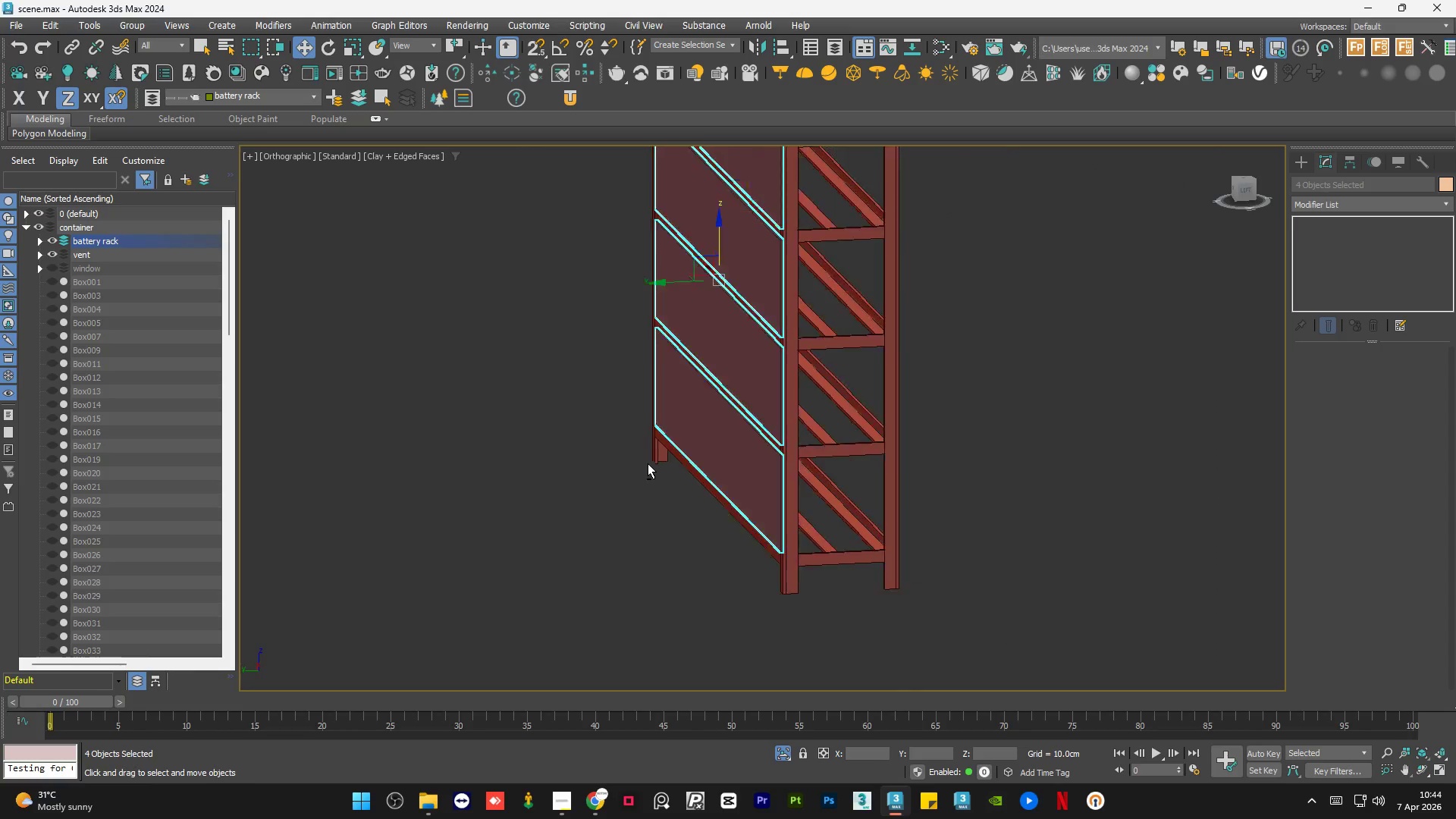 
scroll: coordinate [610, 400], scroll_direction: down, amount: 7.0
 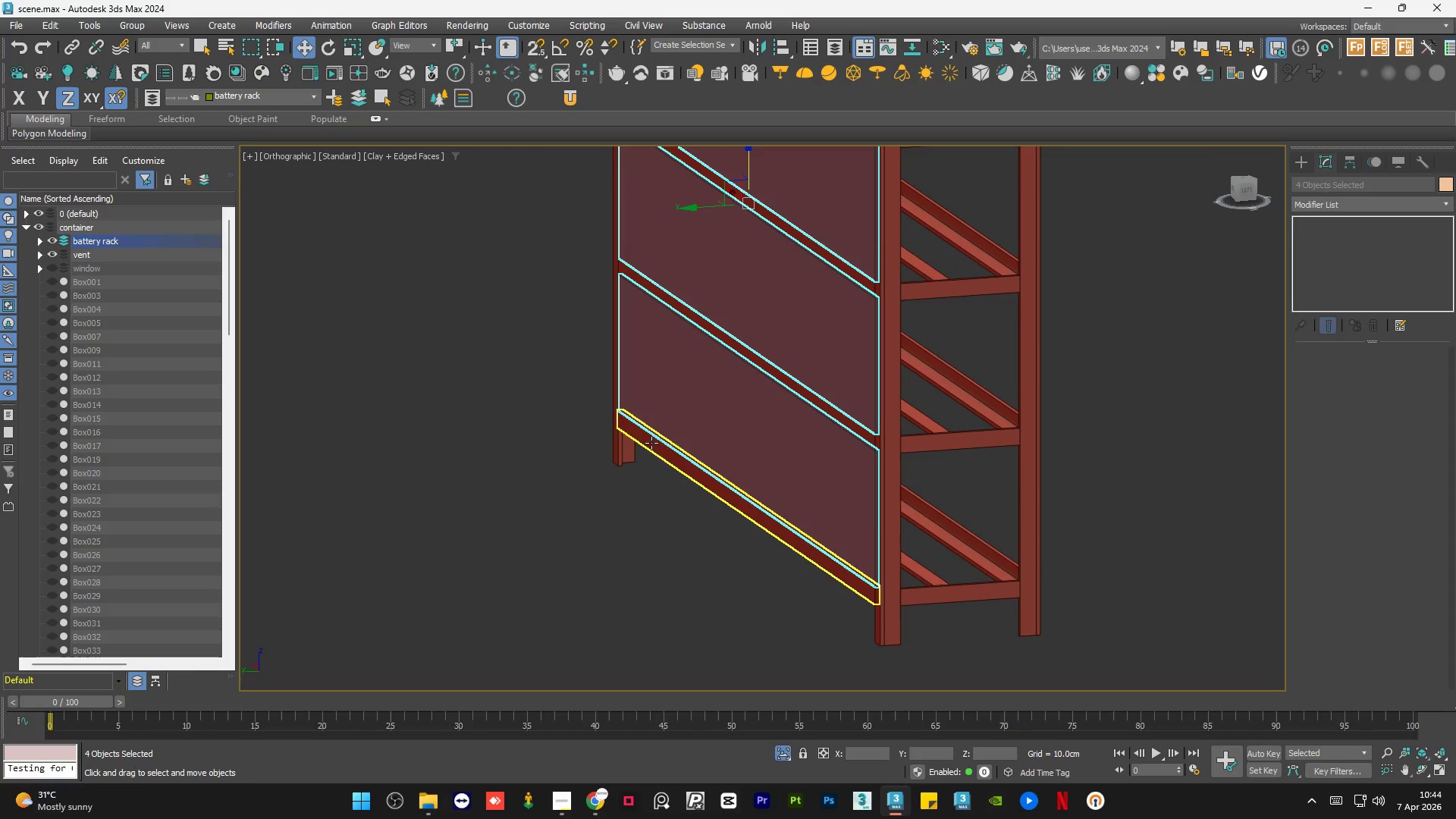 
hold_key(key=AltLeft, duration=0.31)
 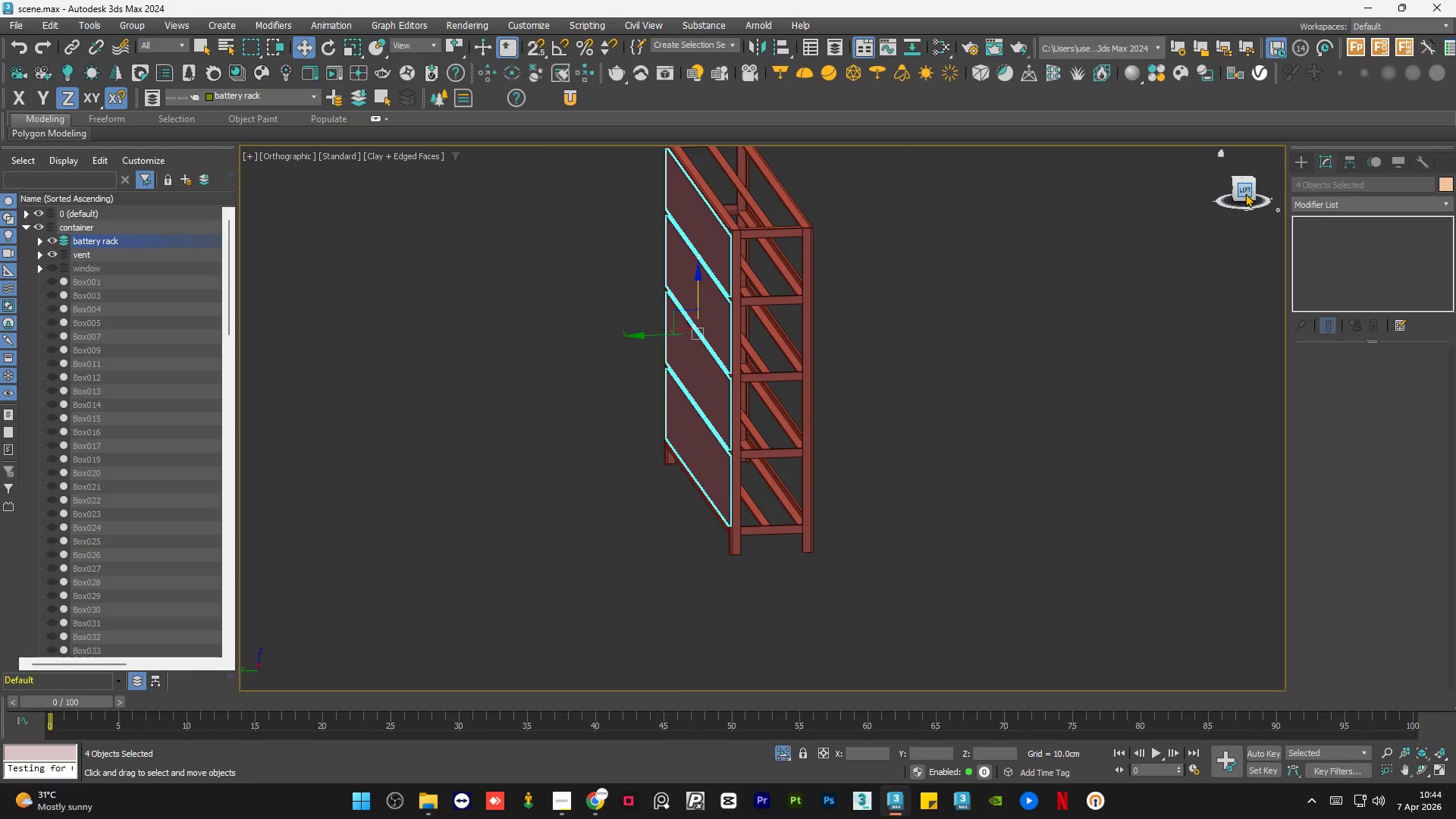 
scroll: coordinate [648, 463], scroll_direction: down, amount: 2.0
 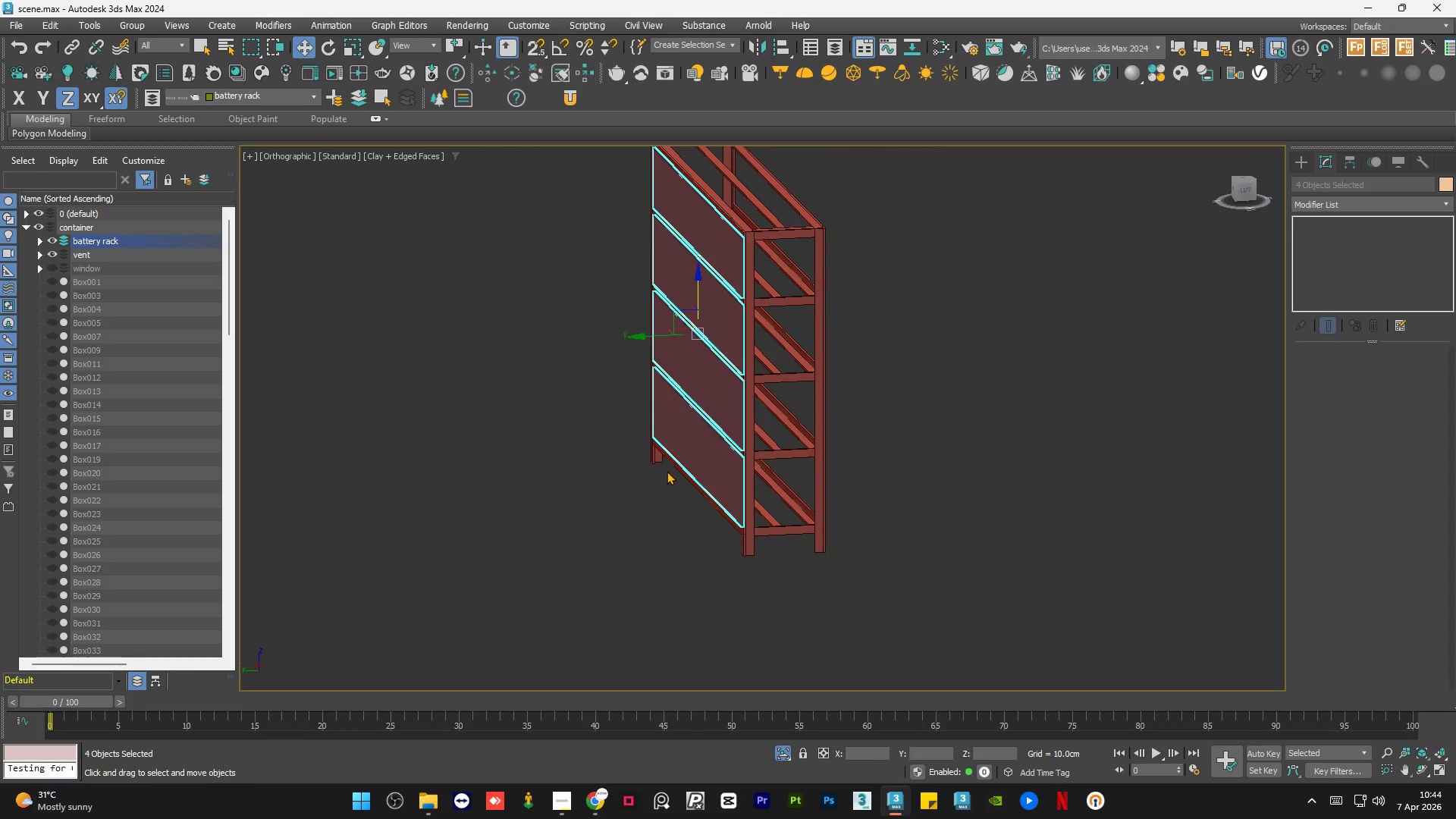 
left_click([1245, 193])
 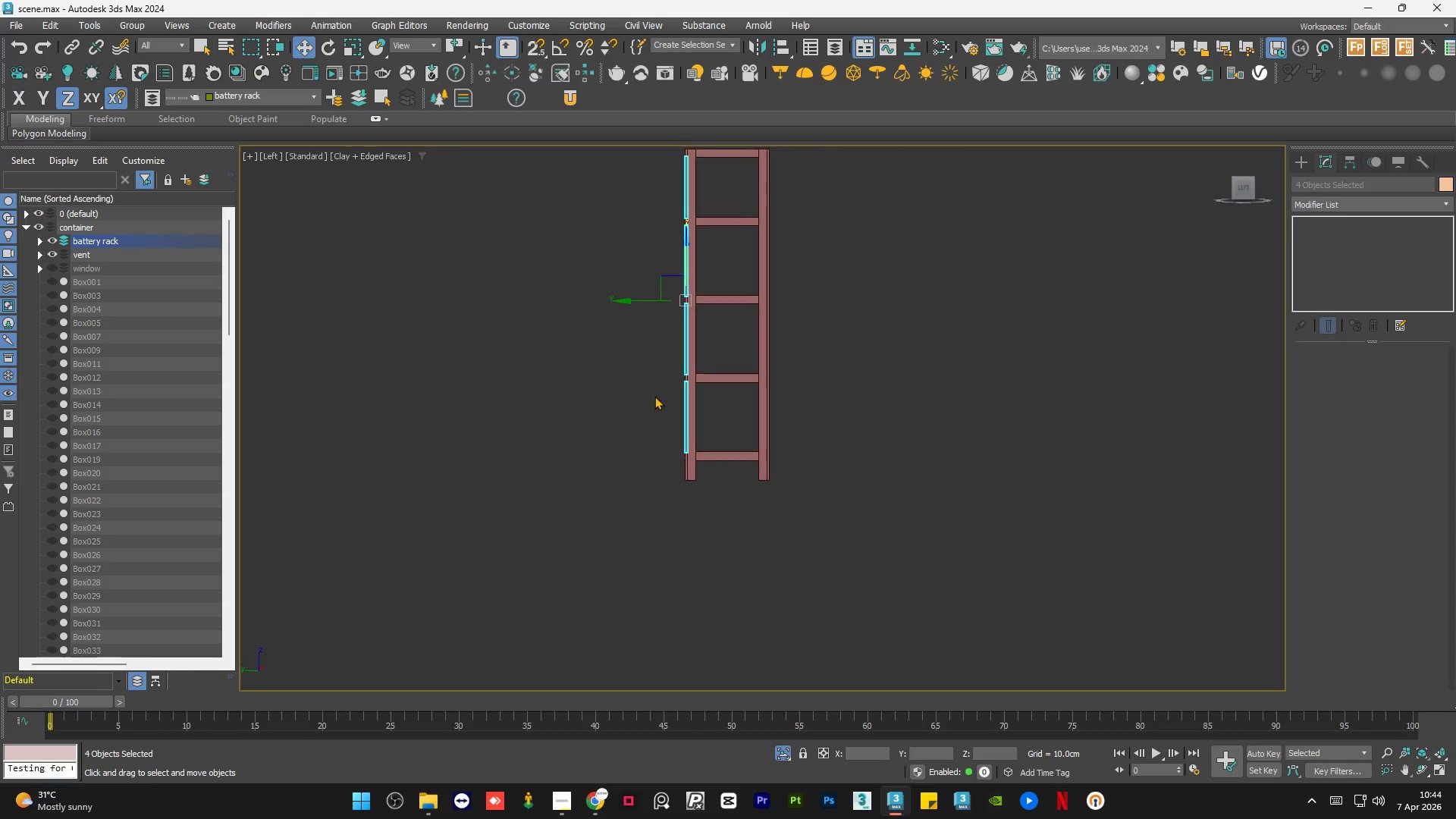 
scroll: coordinate [646, 419], scroll_direction: down, amount: 1.0
 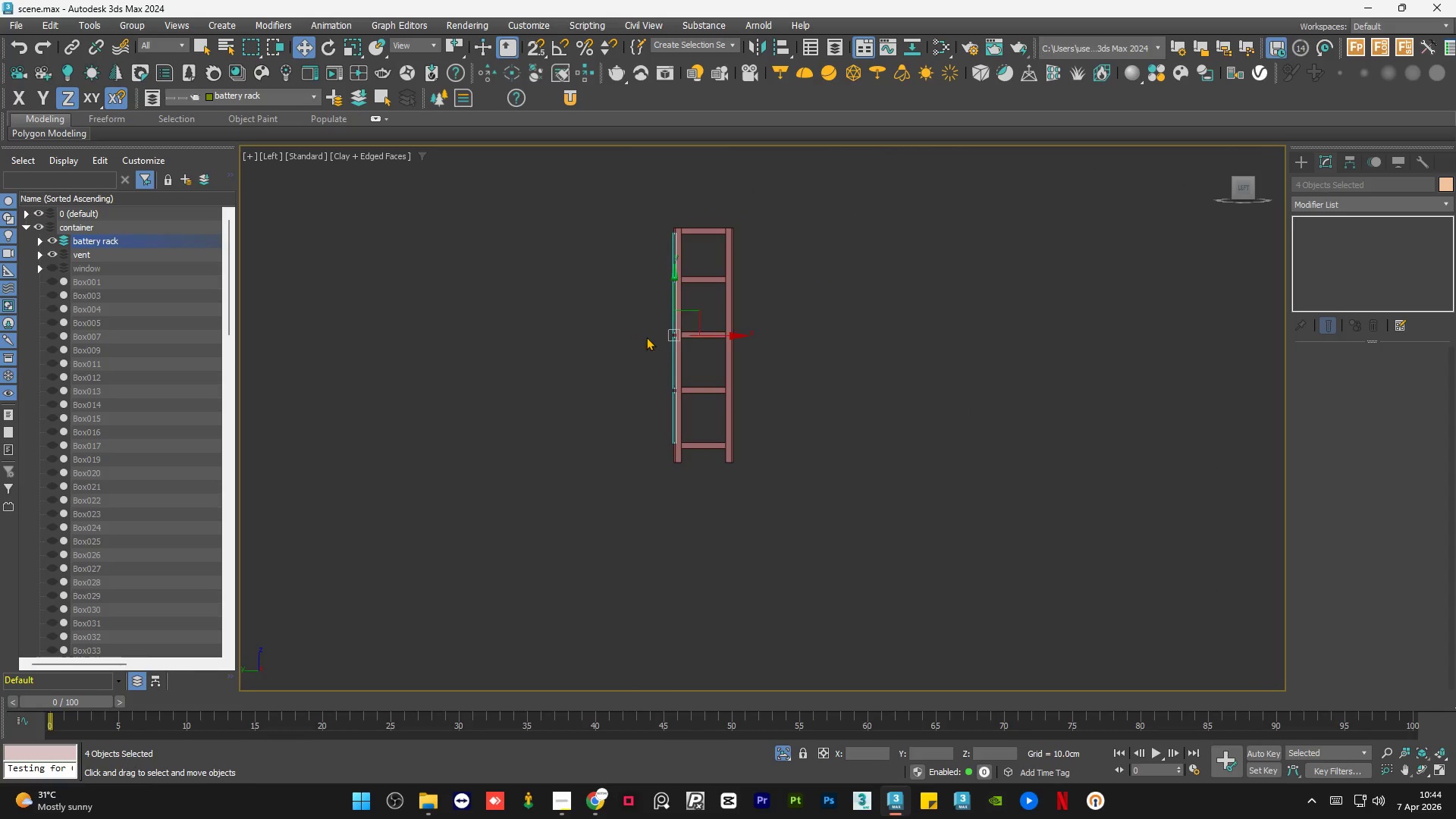 
key(Shift+ShiftLeft)
 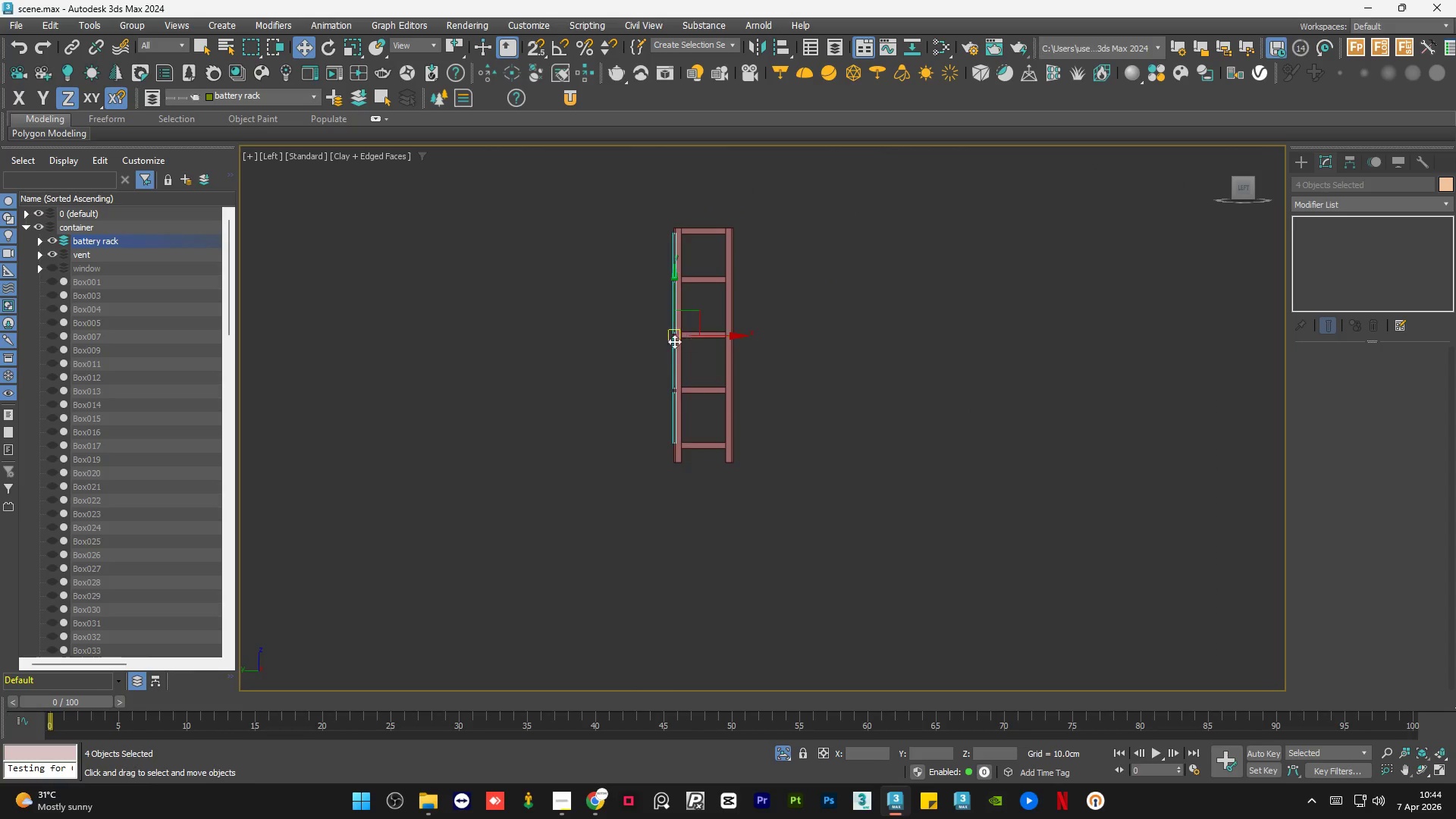 
scroll: coordinate [642, 410], scroll_direction: up, amount: 5.0
 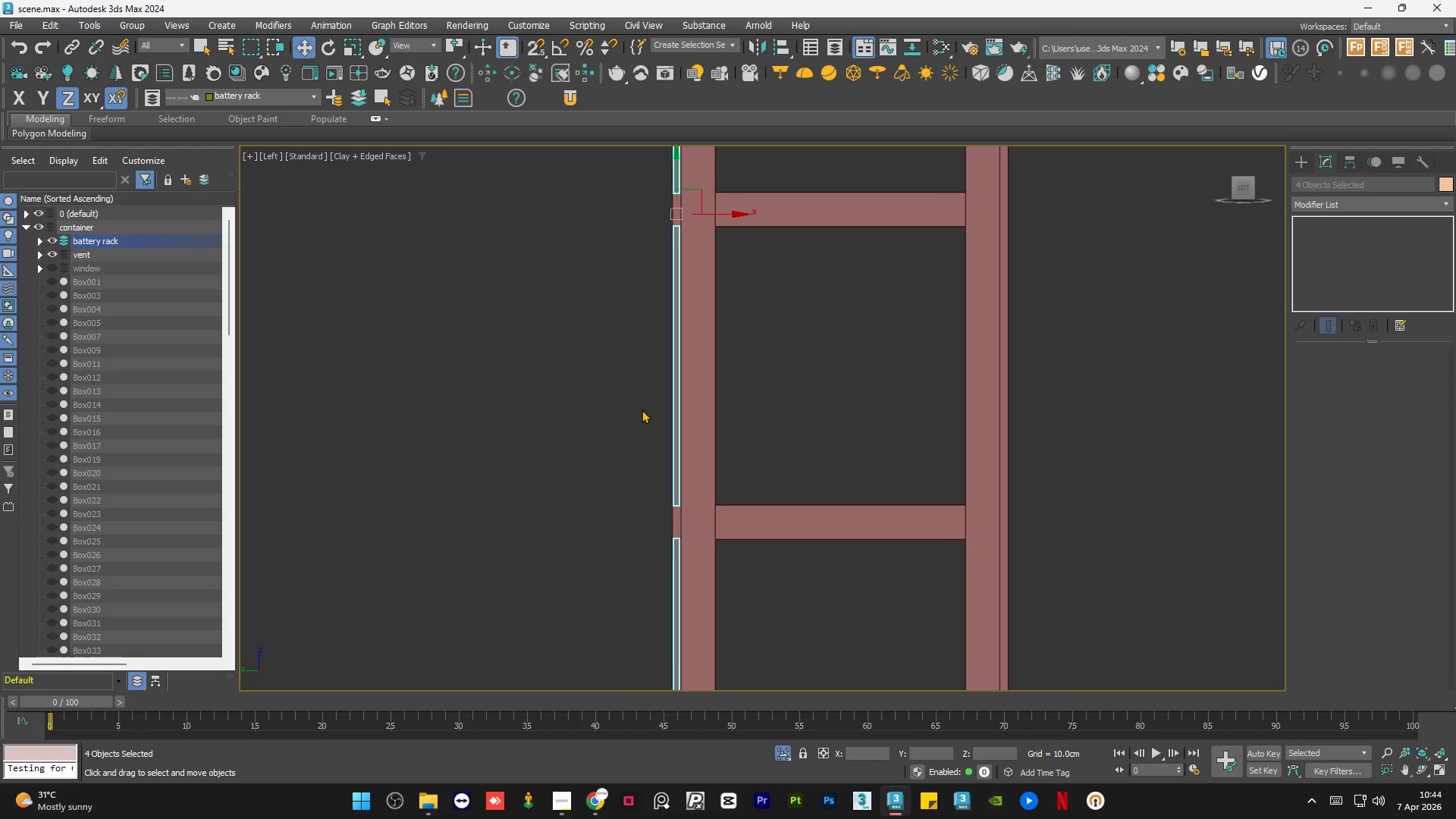 
hold_key(key=ShiftLeft, duration=1.0)
 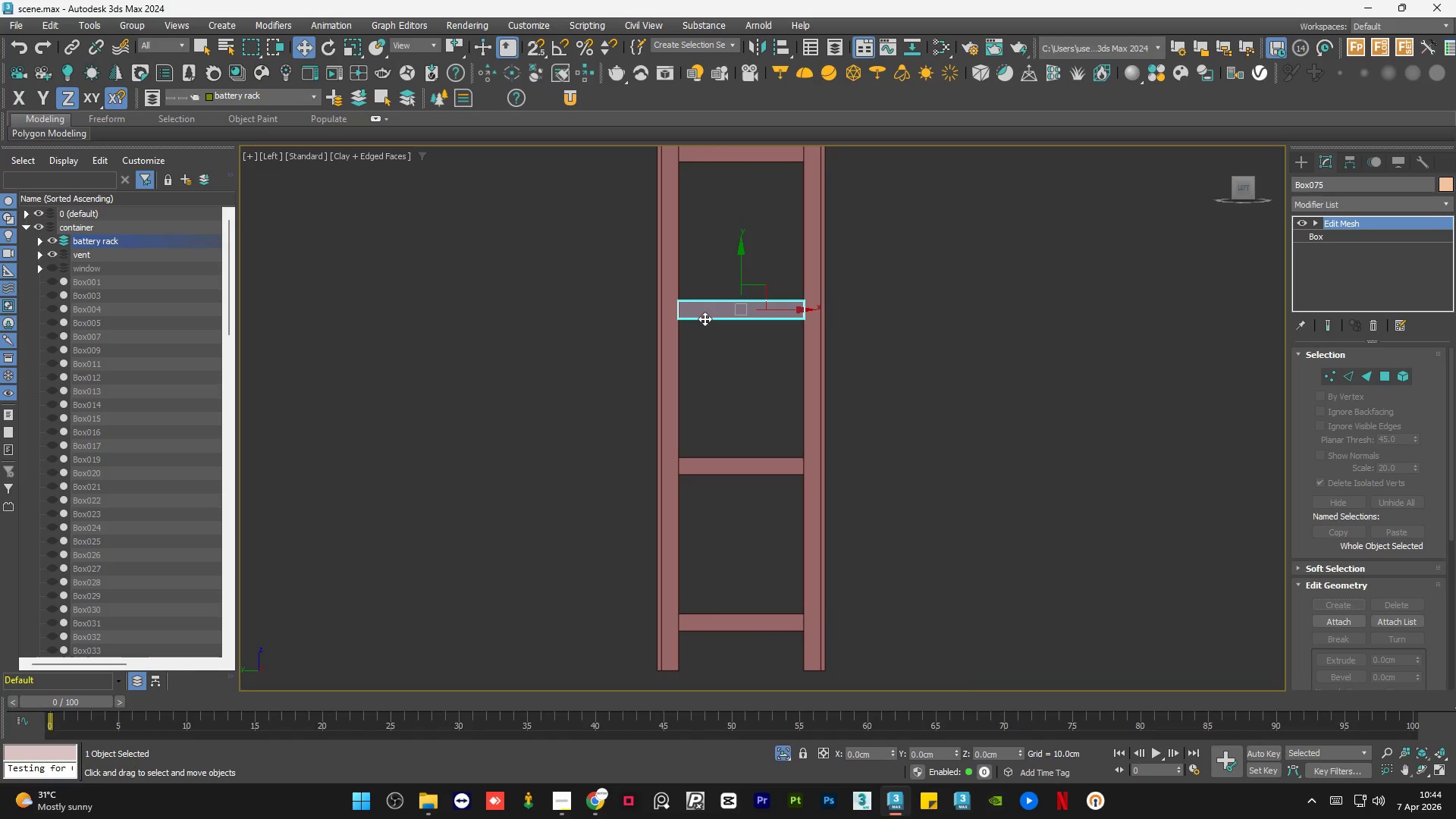 
scroll: coordinate [642, 410], scroll_direction: down, amount: 2.0
 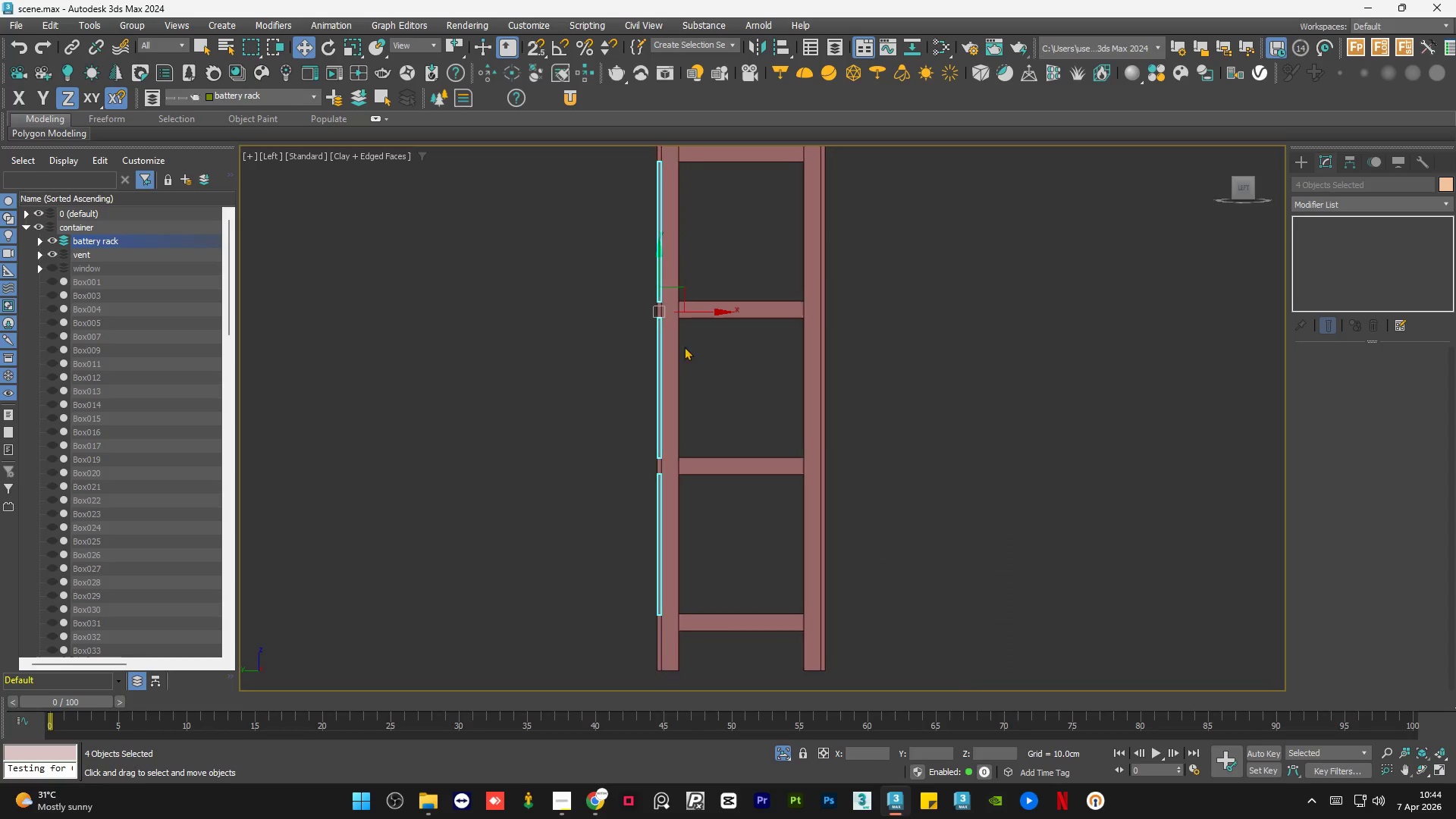 
left_click([704, 318])
 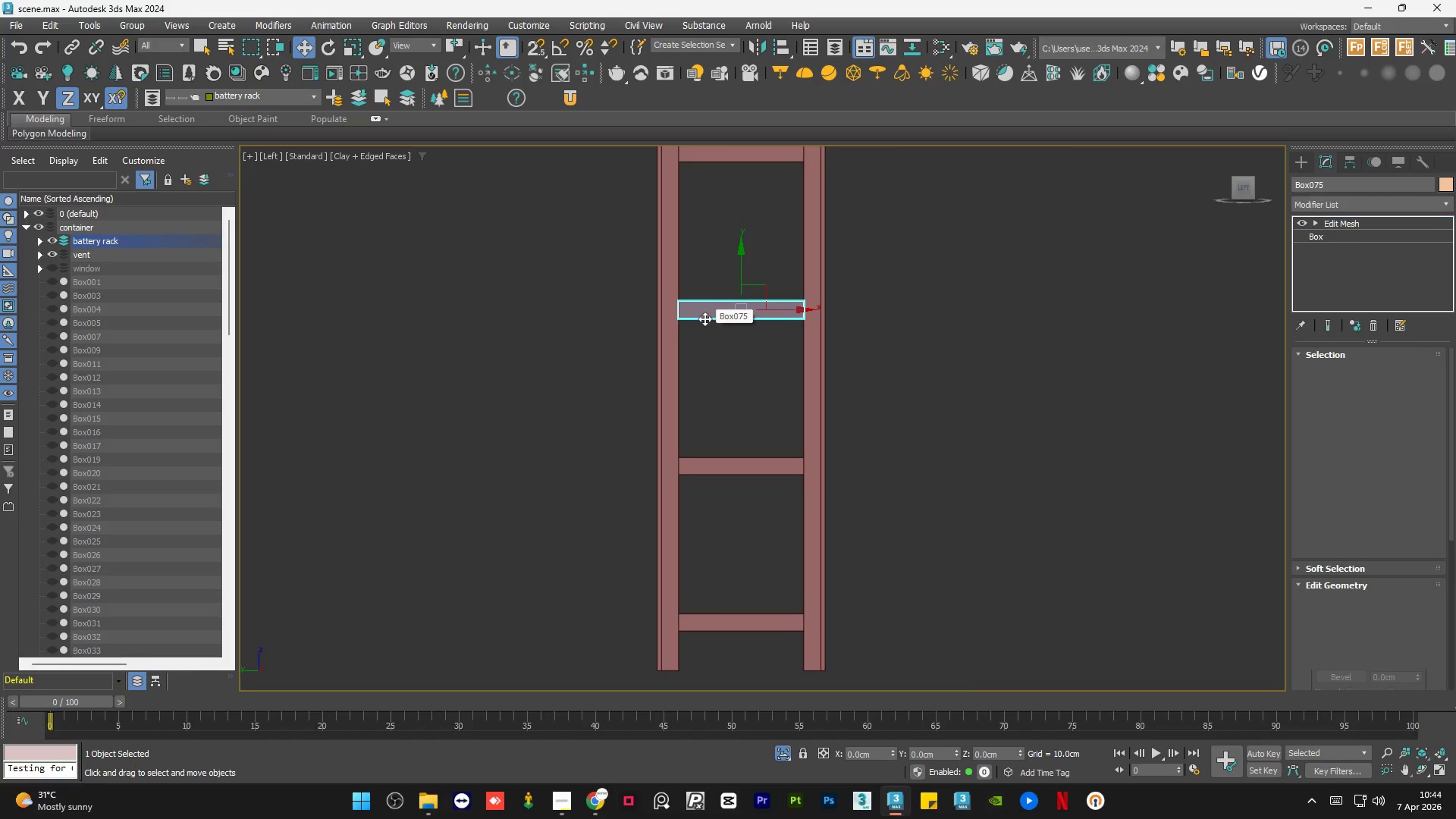 
key(Control+Shift+ShiftLeft)
 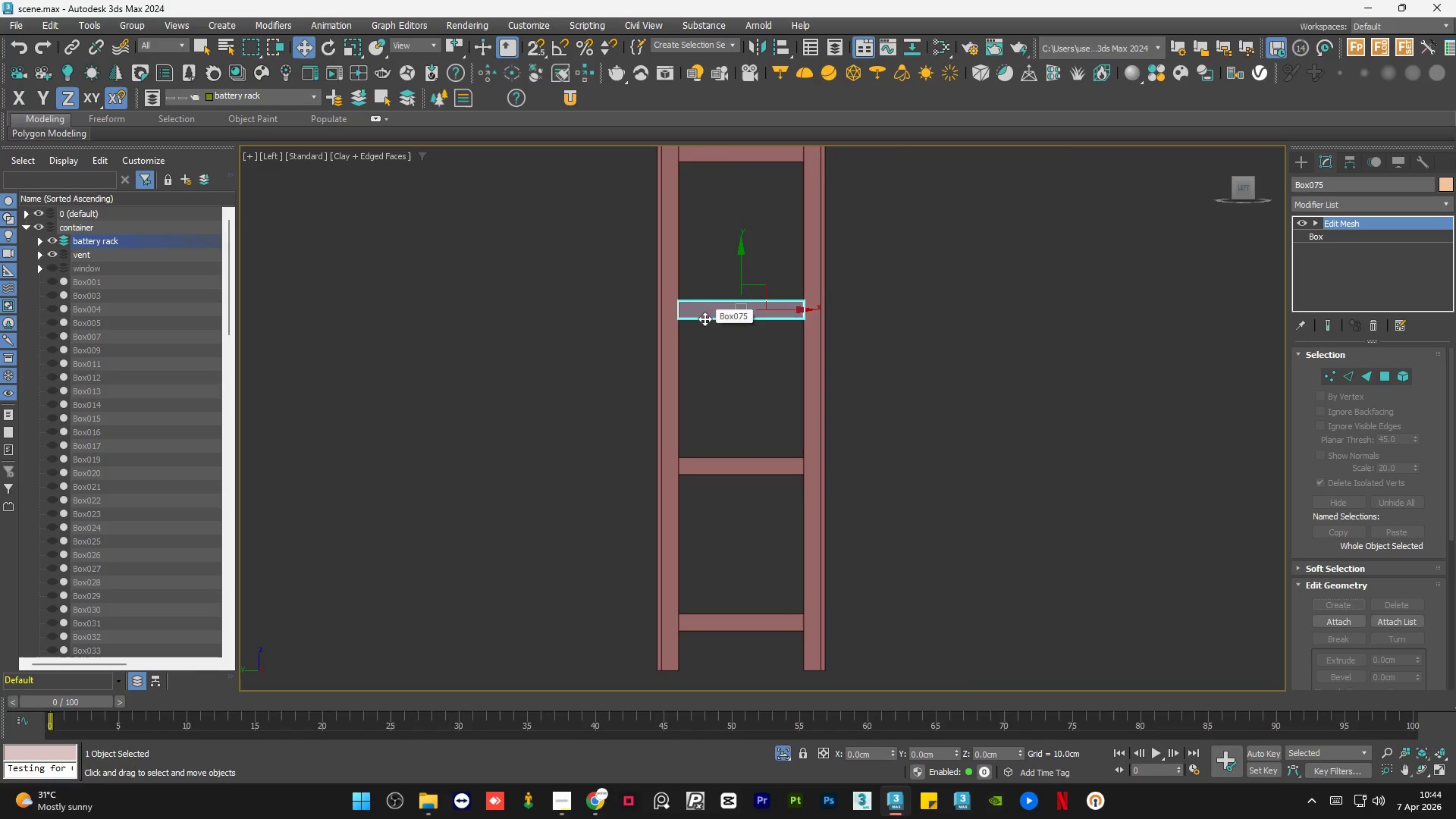 
key(Control+Z)
 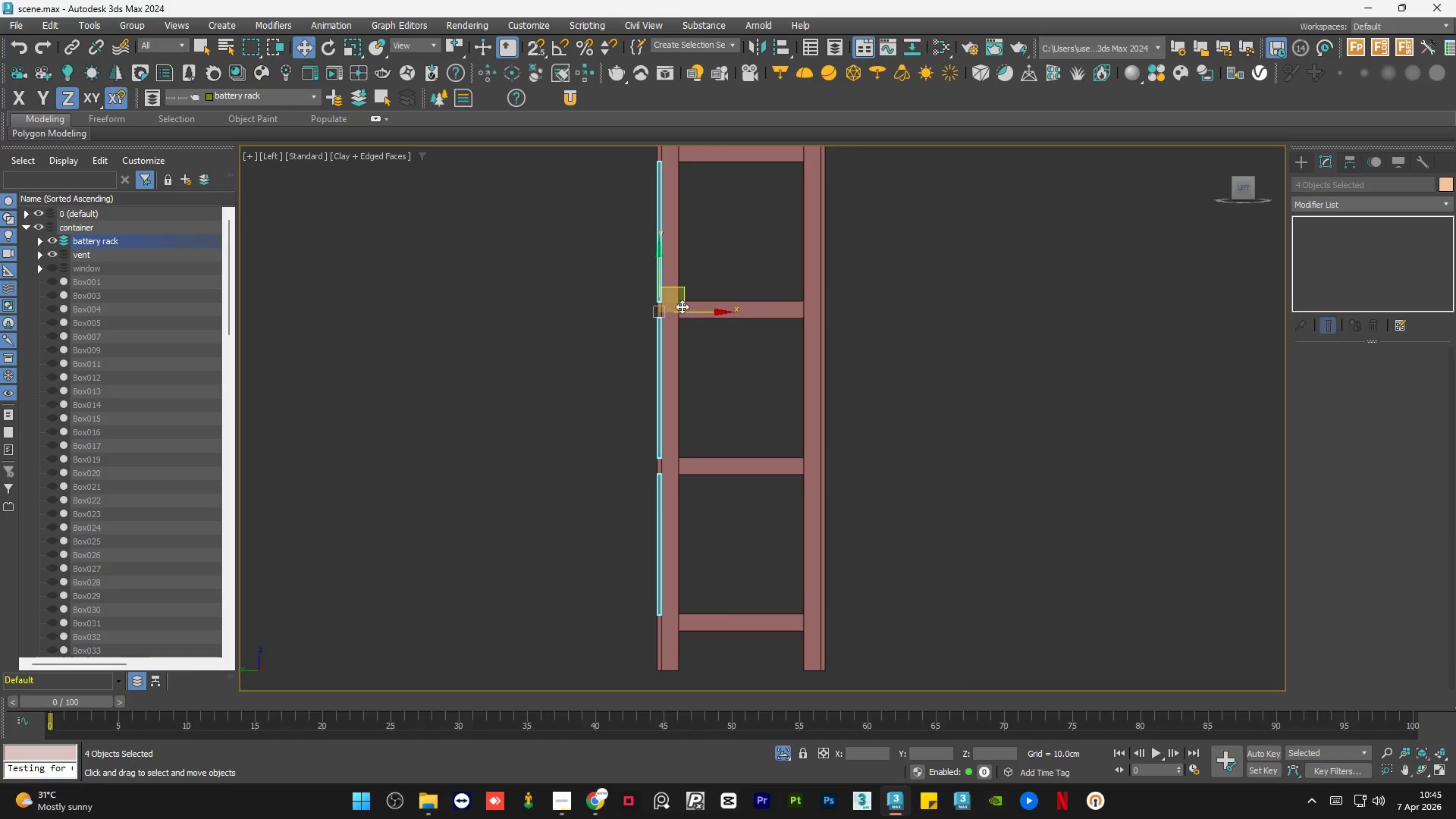 
hold_key(key=ShiftLeft, duration=1.5)
left_click_drag(start_coordinate=[690, 311], to_coordinate=[854, 324])
 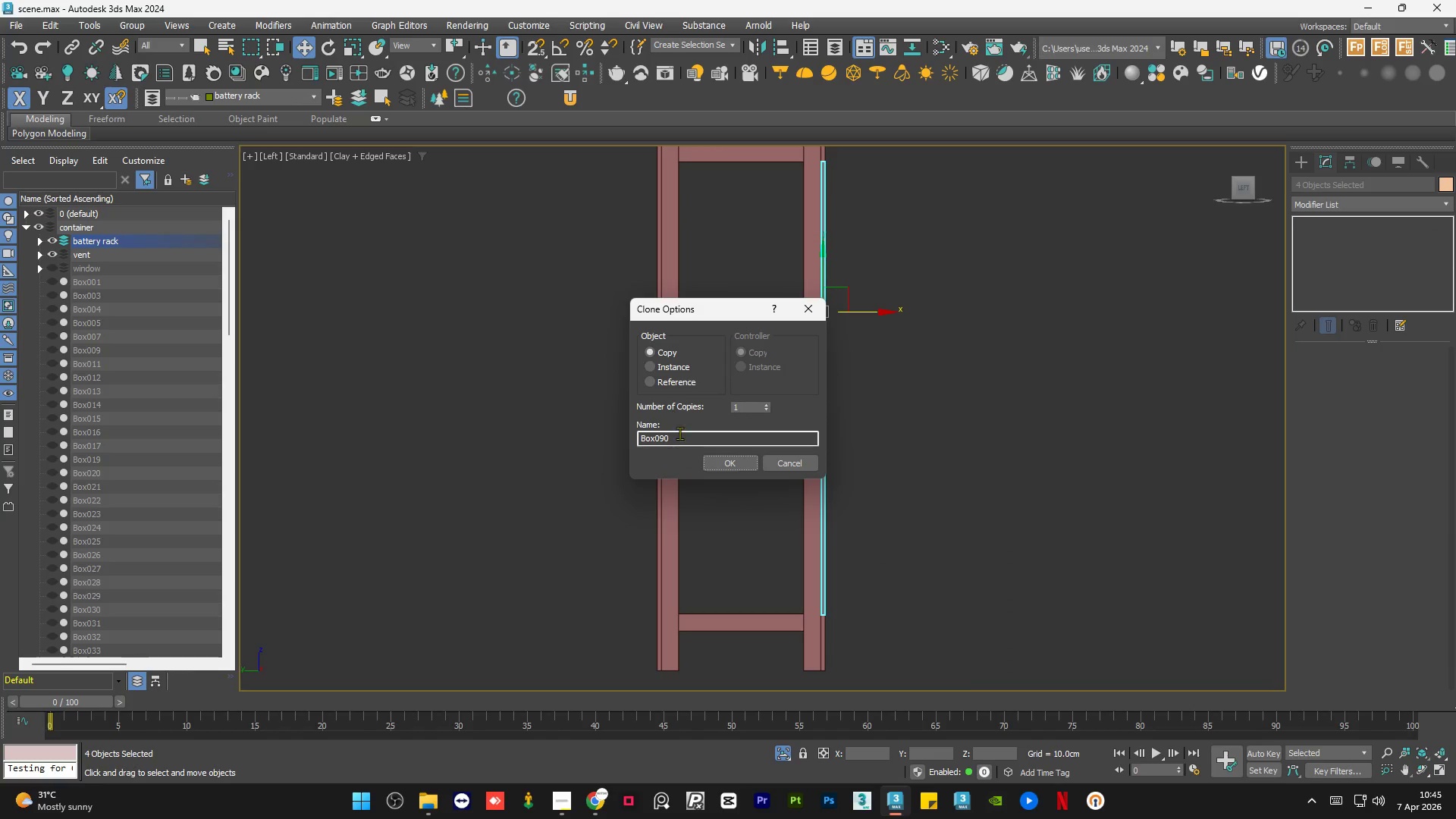 
hold_key(key=ShiftLeft, duration=0.52)
 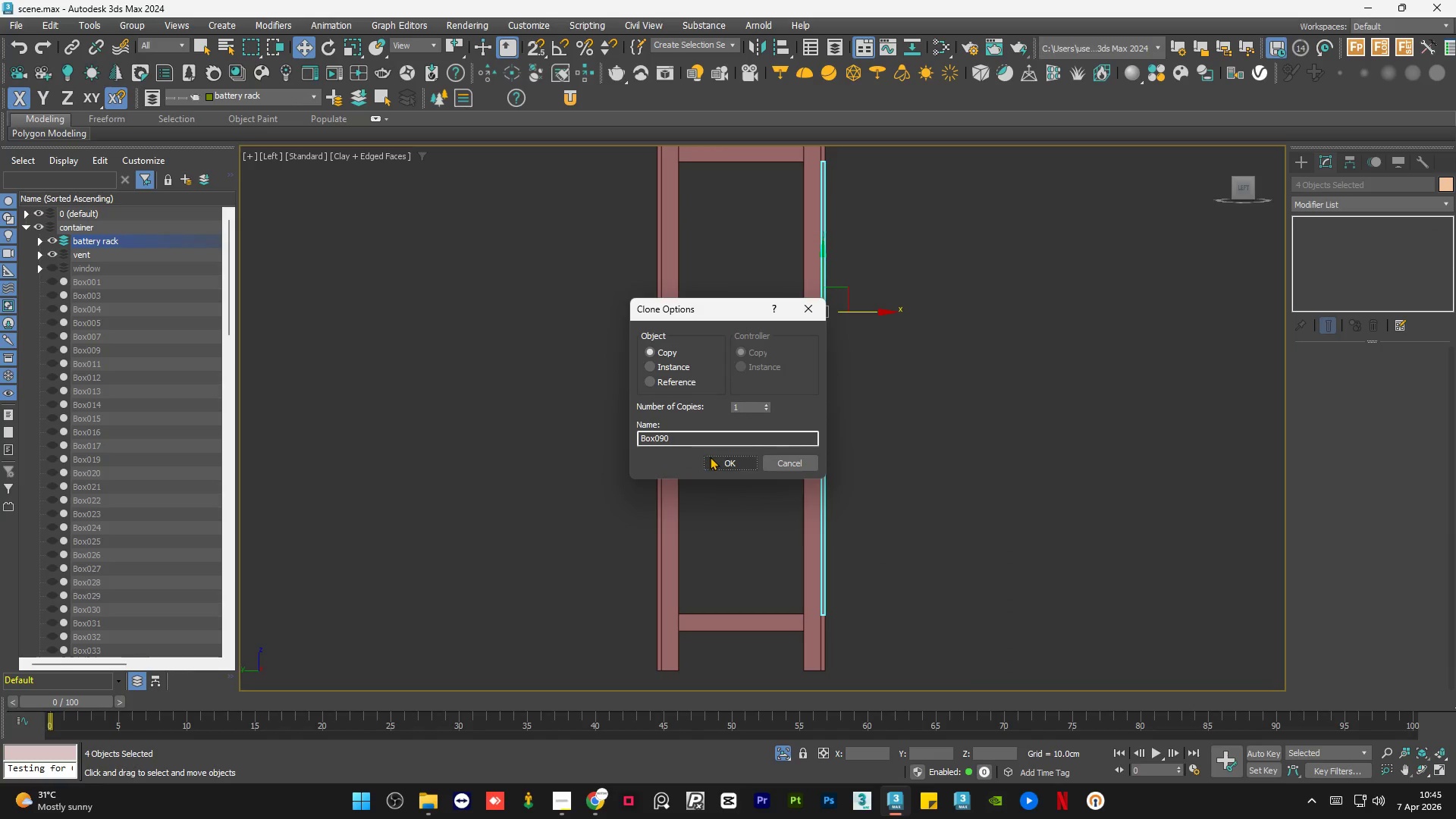 
left_click([716, 457])
 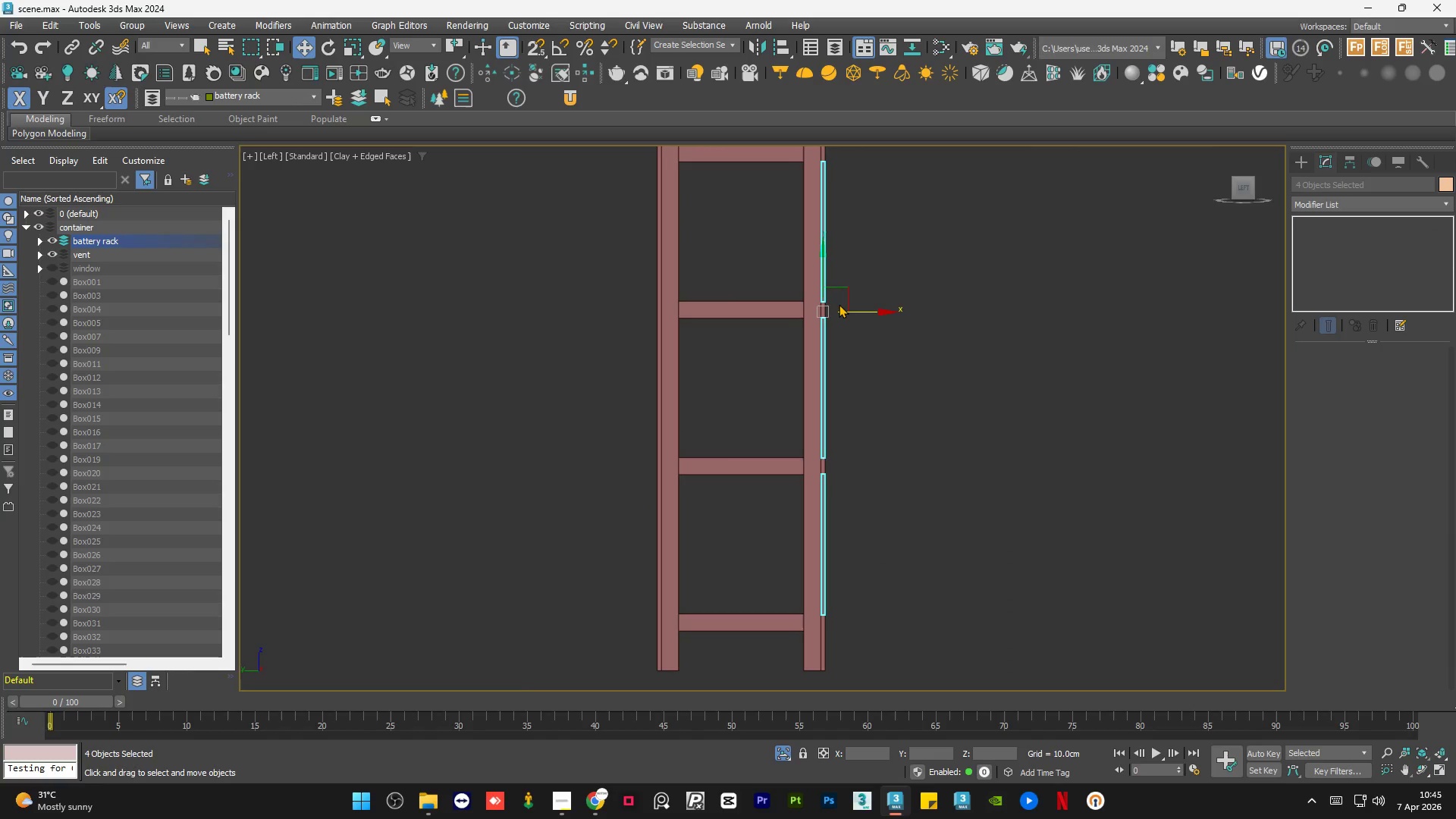 
scroll: coordinate [761, 374], scroll_direction: up, amount: 8.0
 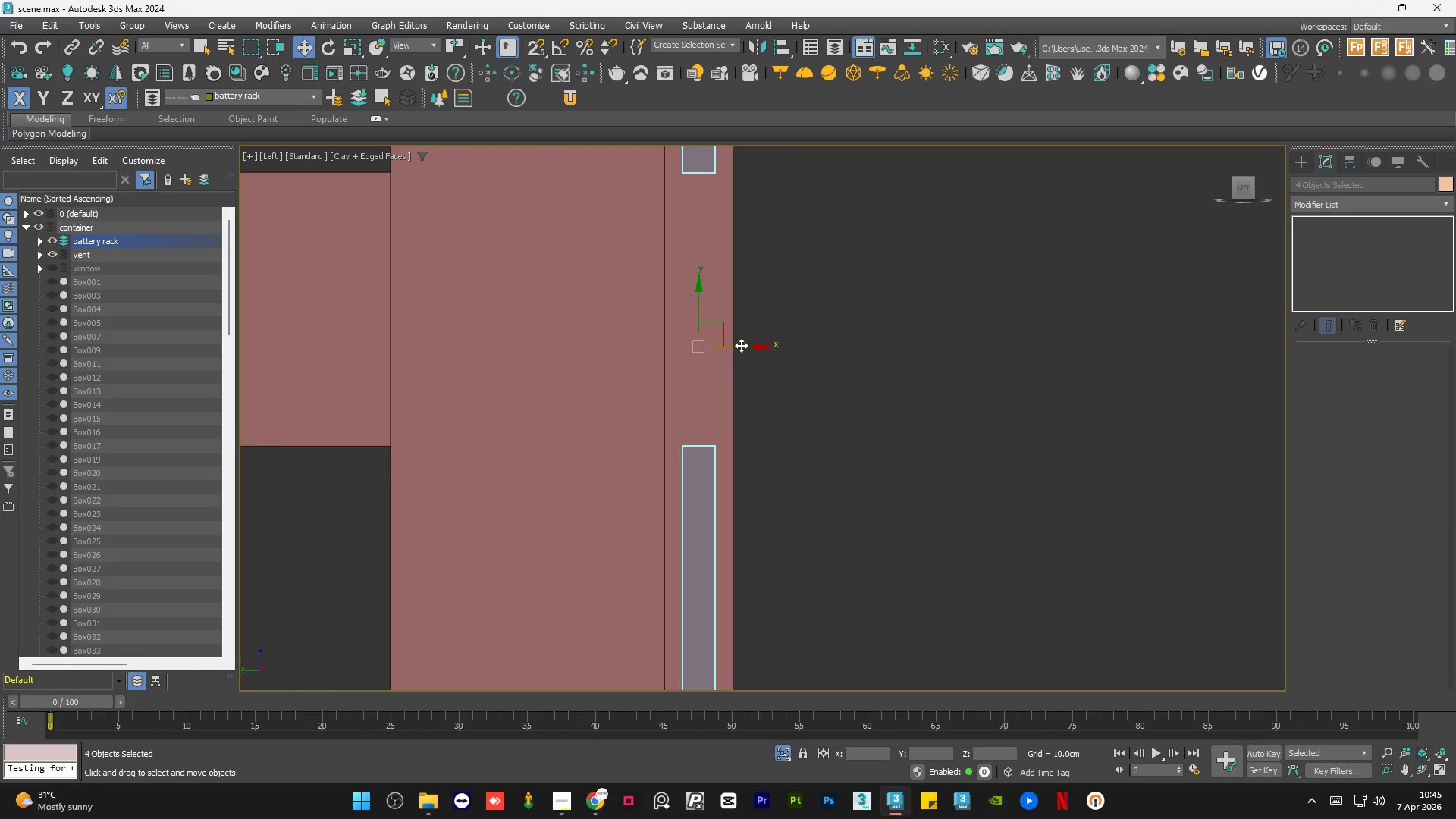 
scroll: coordinate [731, 456], scroll_direction: down, amount: 5.0
 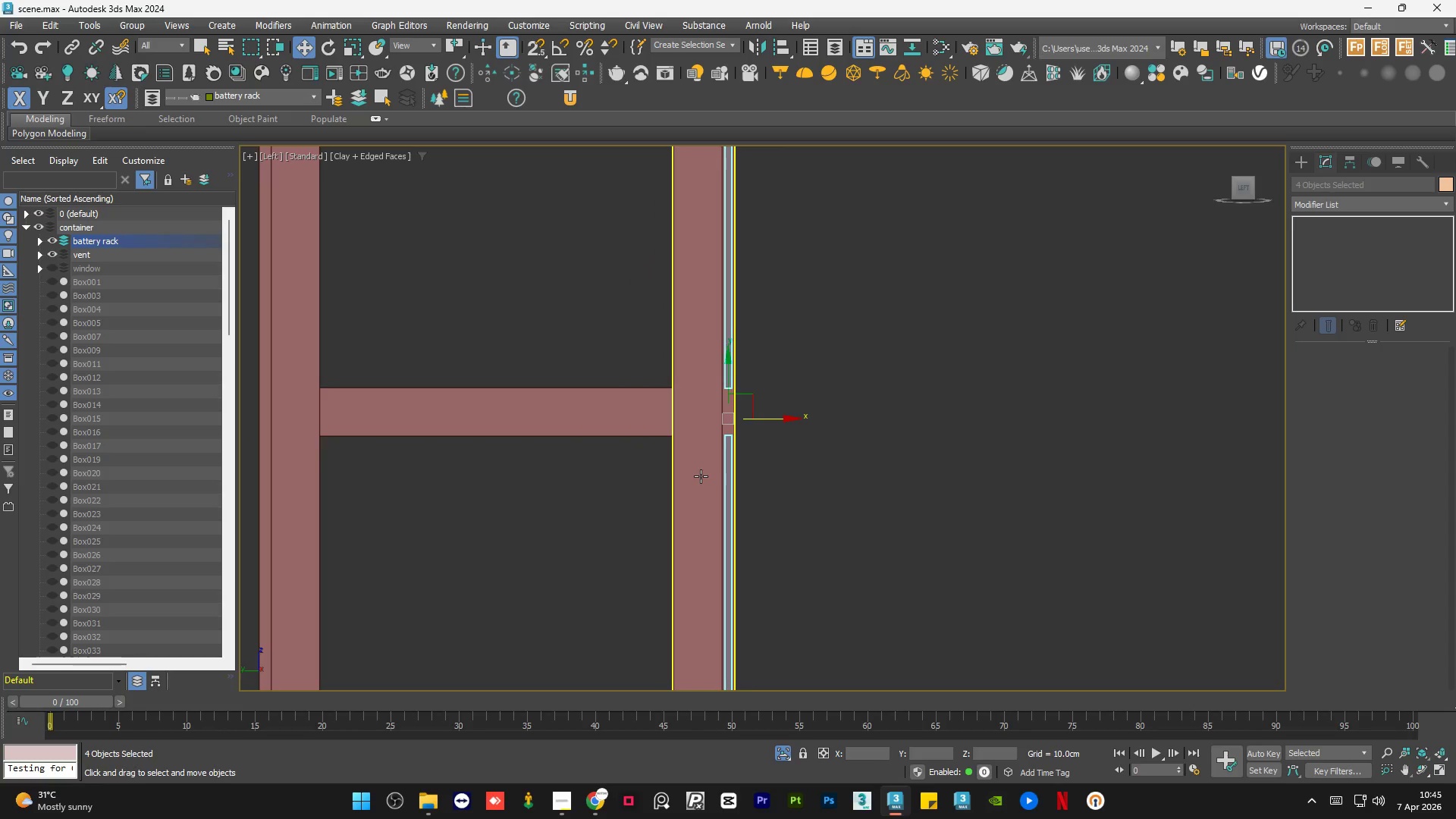 
hold_key(key=AltLeft, duration=0.92)
 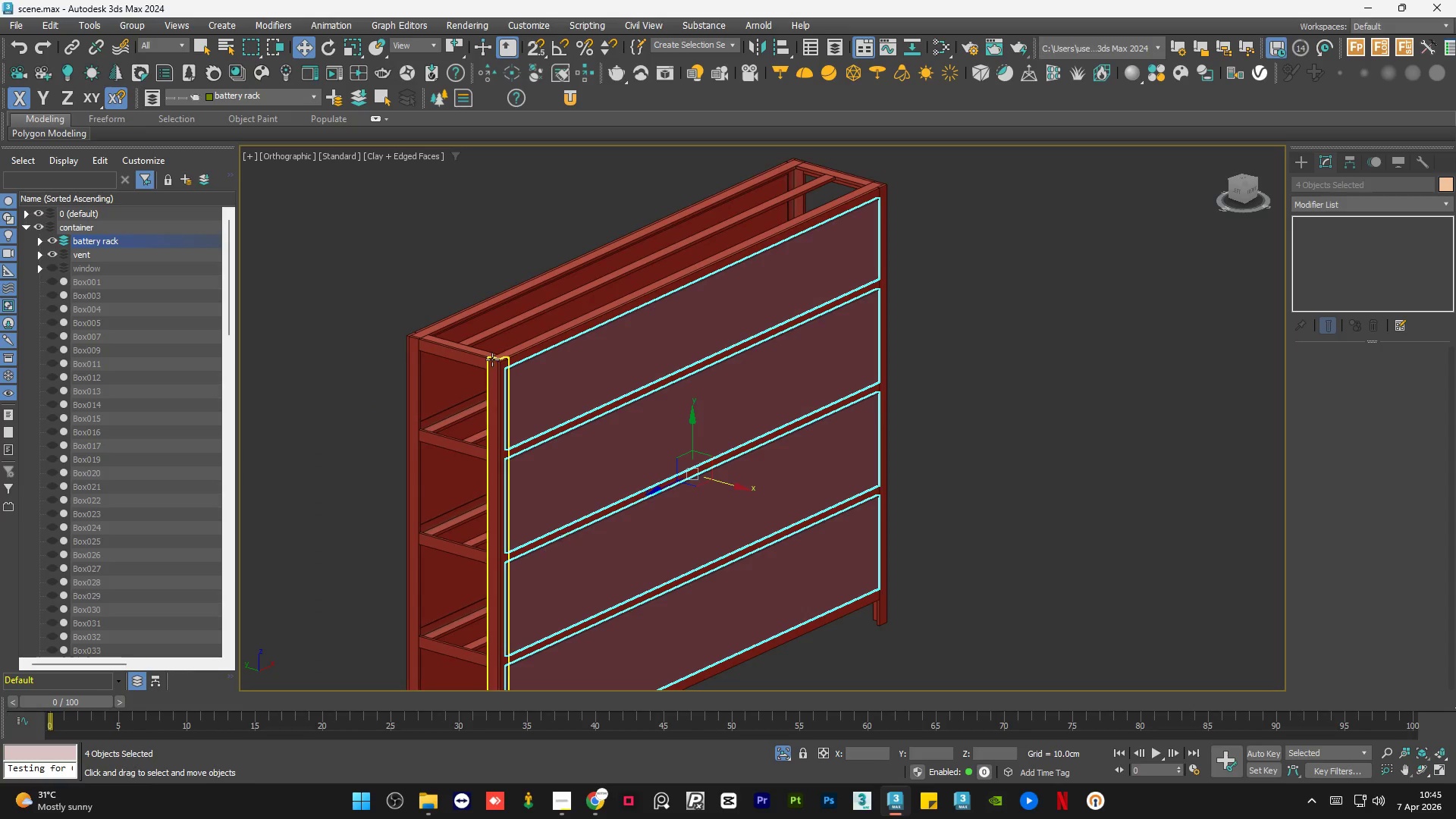 
scroll: coordinate [673, 504], scroll_direction: down, amount: 4.0
 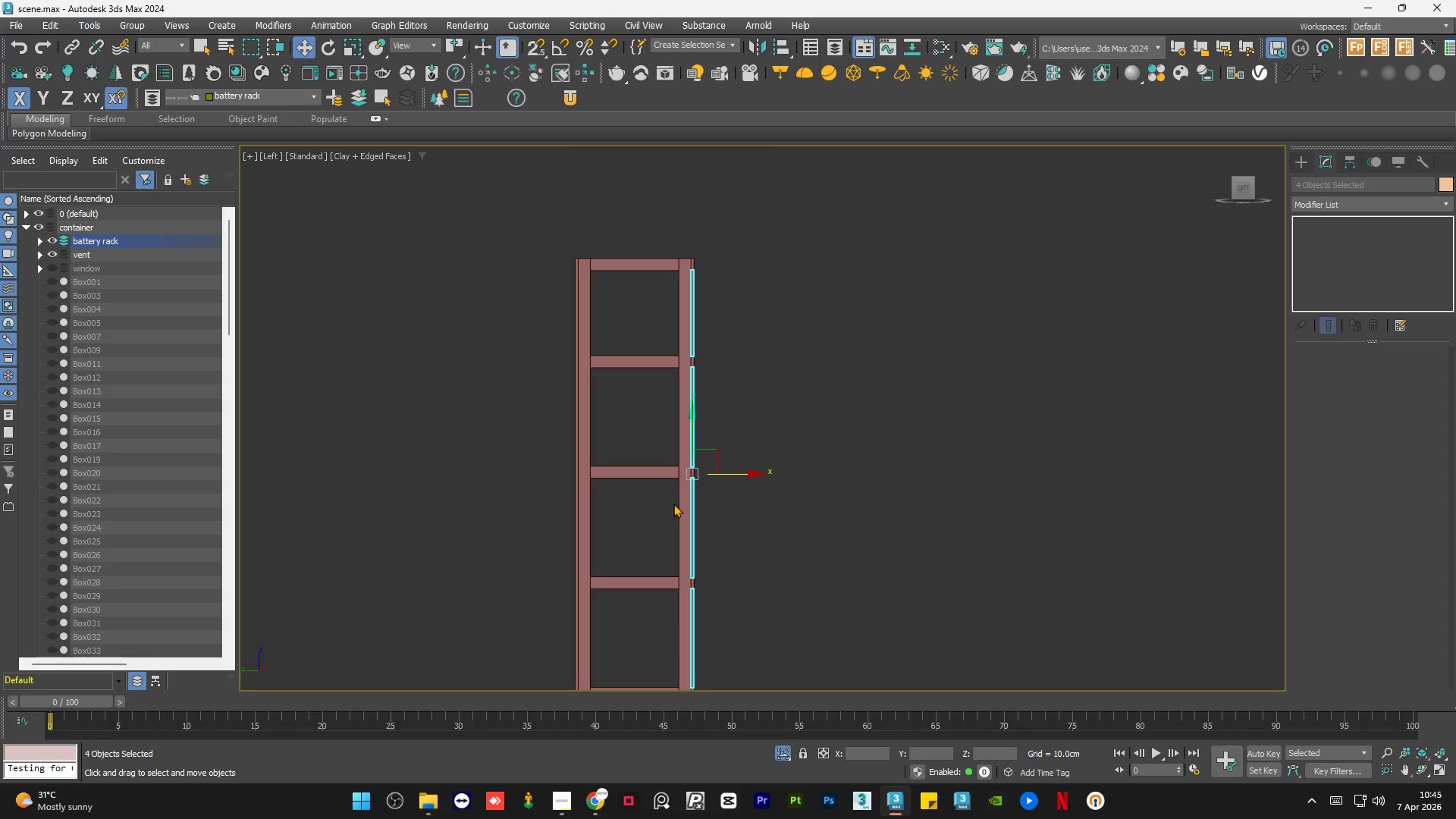 
hold_key(key=AltLeft, duration=1.5)
 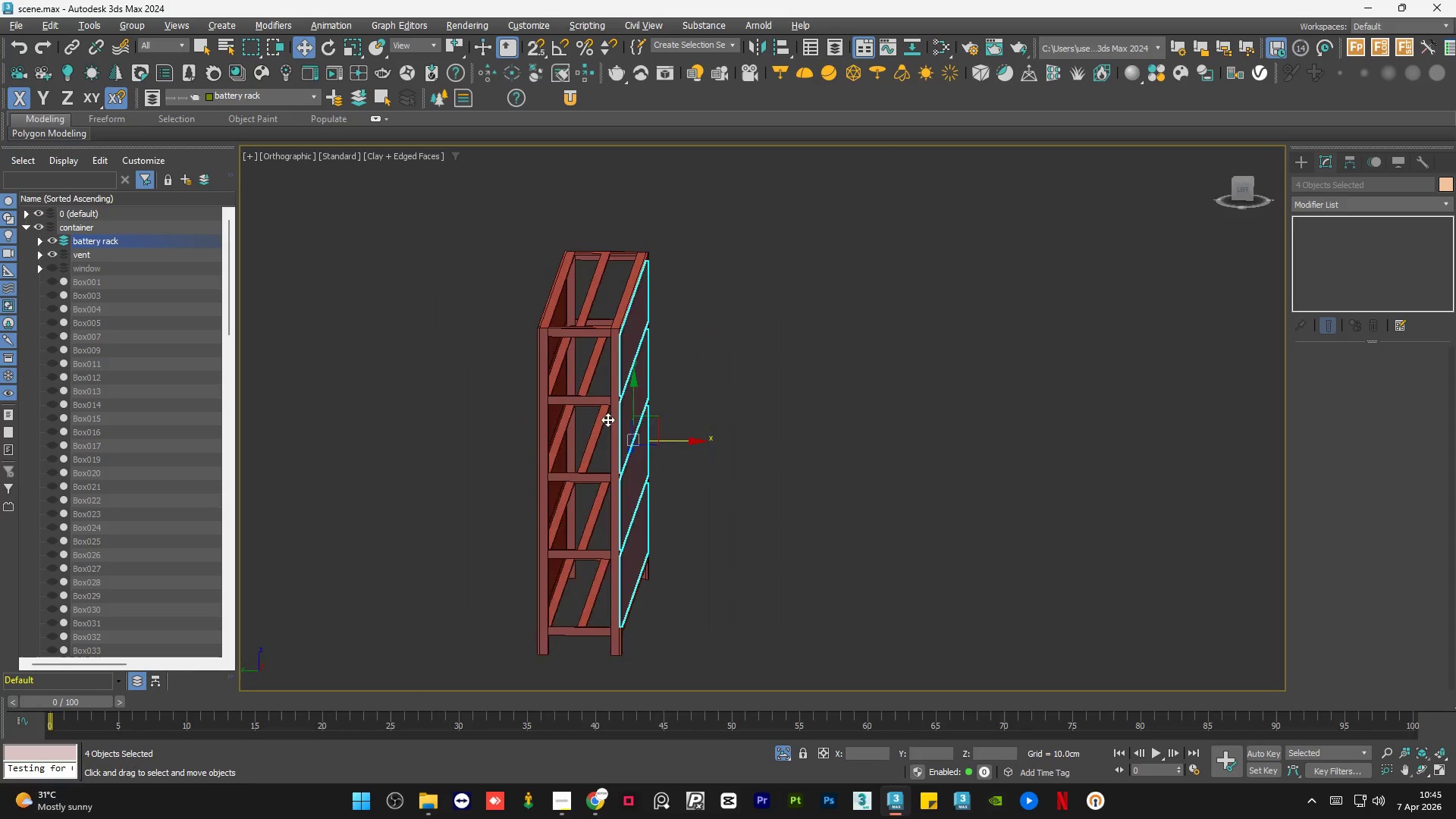 
scroll: coordinate [492, 359], scroll_direction: down, amount: 1.0
 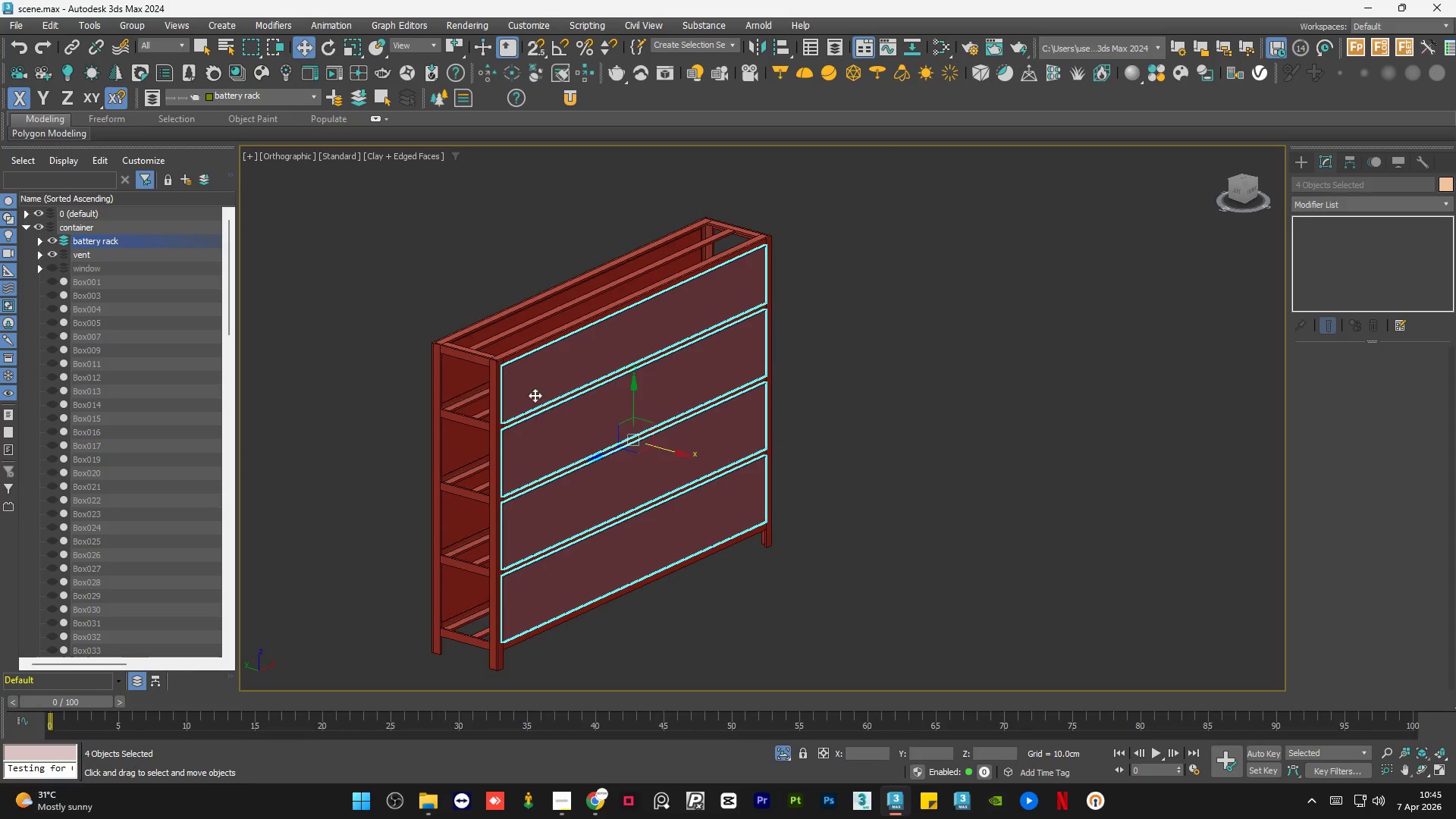 
hold_key(key=AltLeft, duration=1.23)
 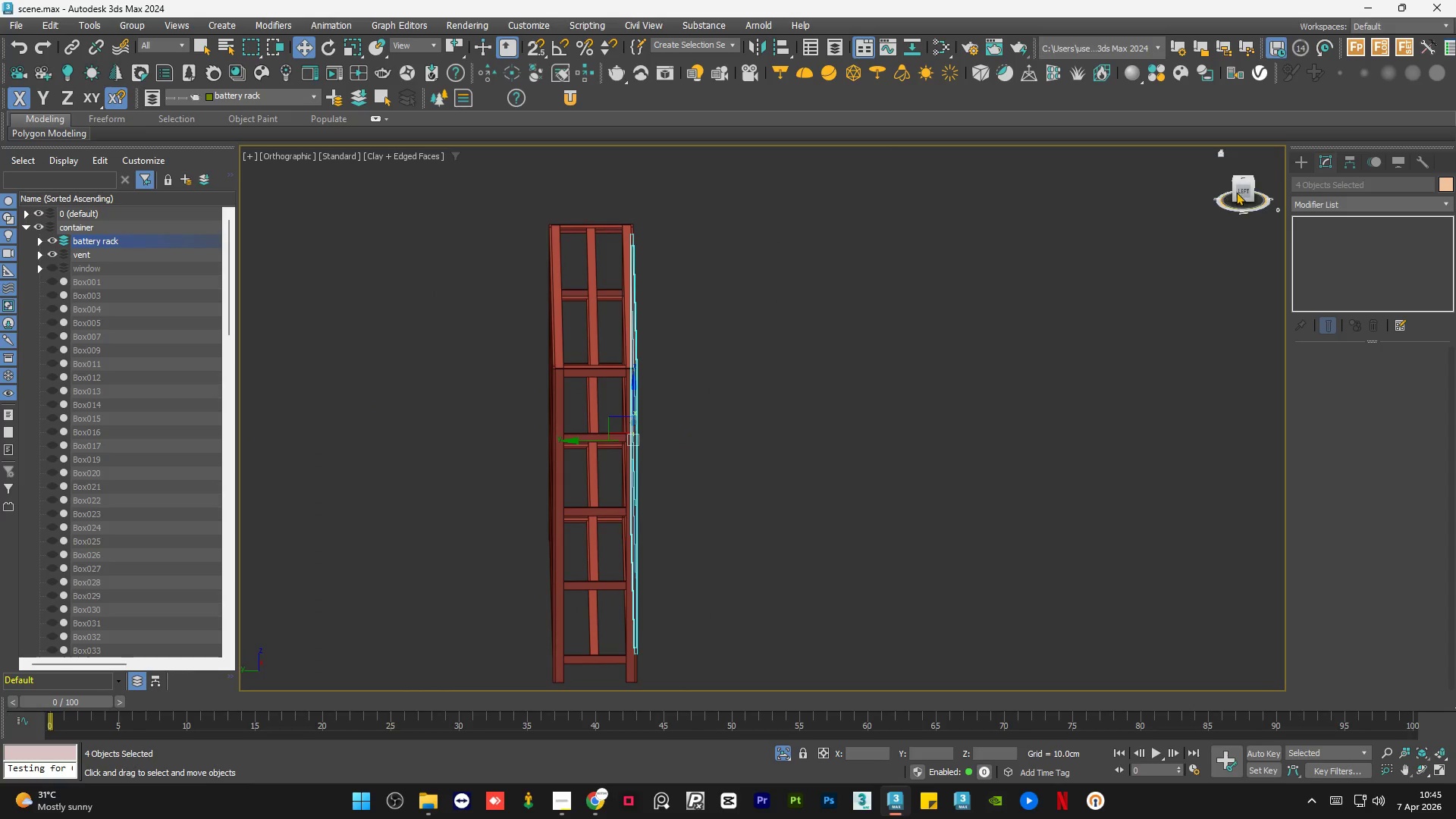 
left_click([1243, 190])
 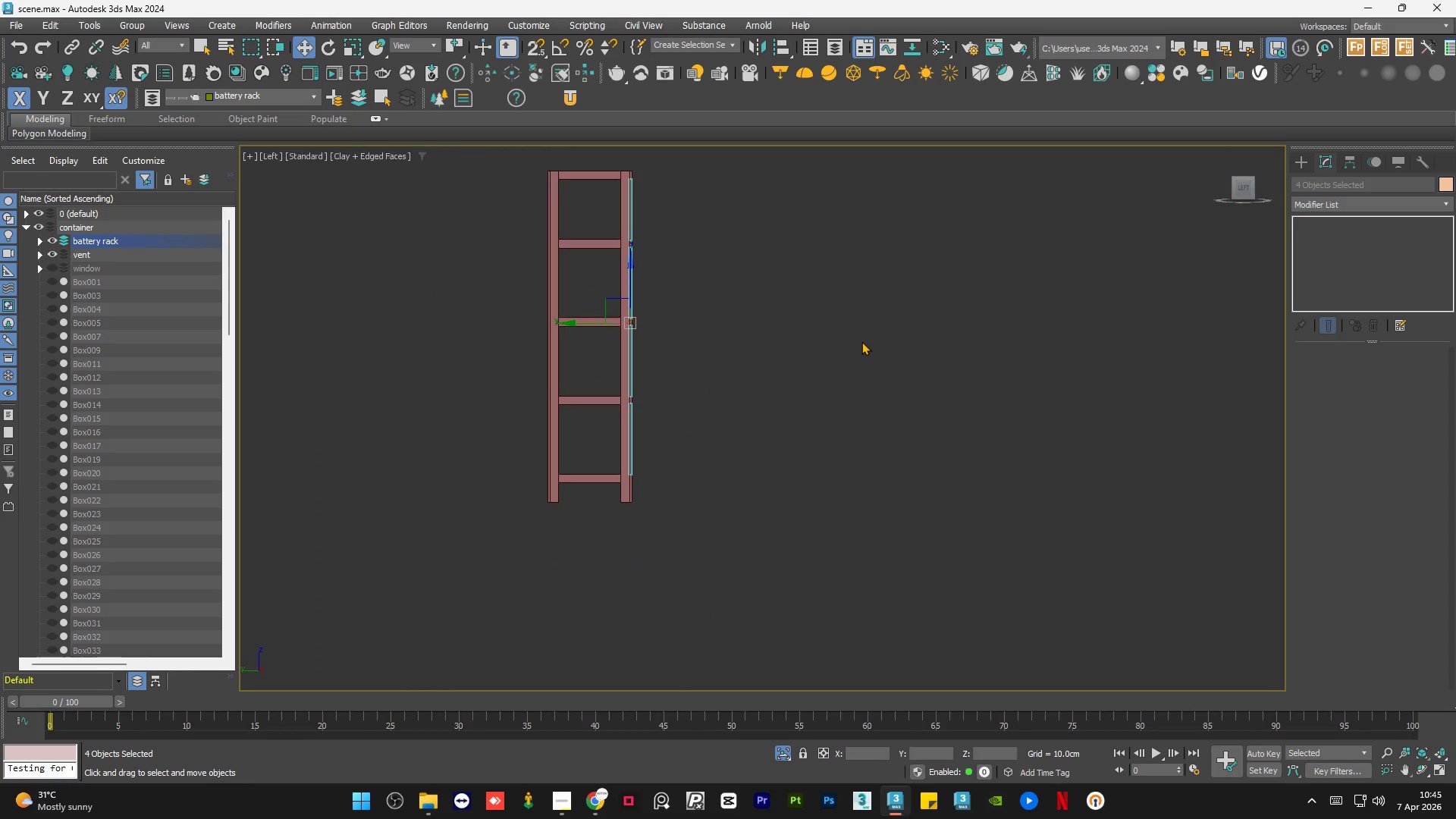 
key(E)
 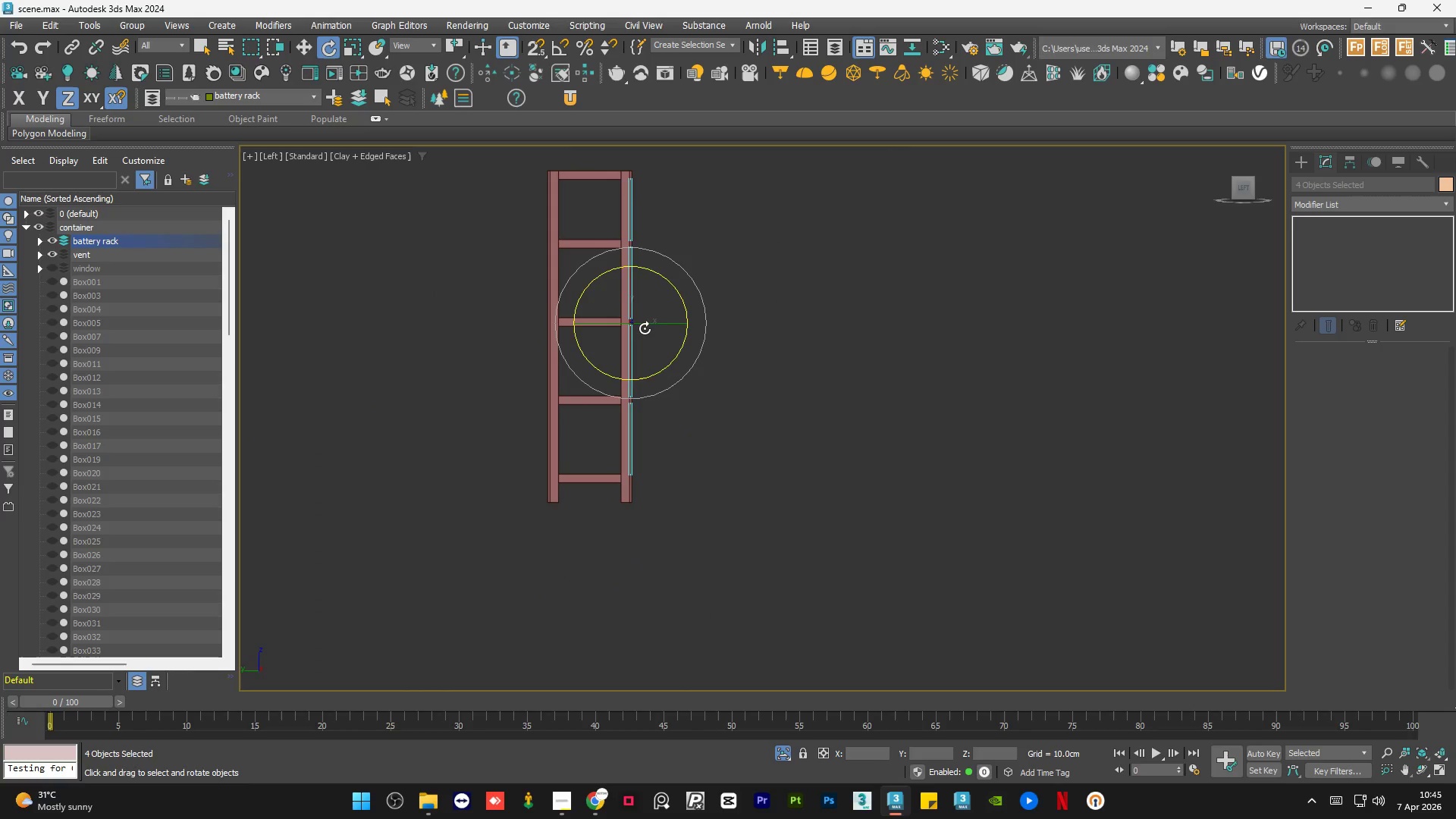 
hold_key(key=ShiftLeft, duration=1.5)
left_click_drag(start_coordinate=[651, 325], to_coordinate=[576, 324])
 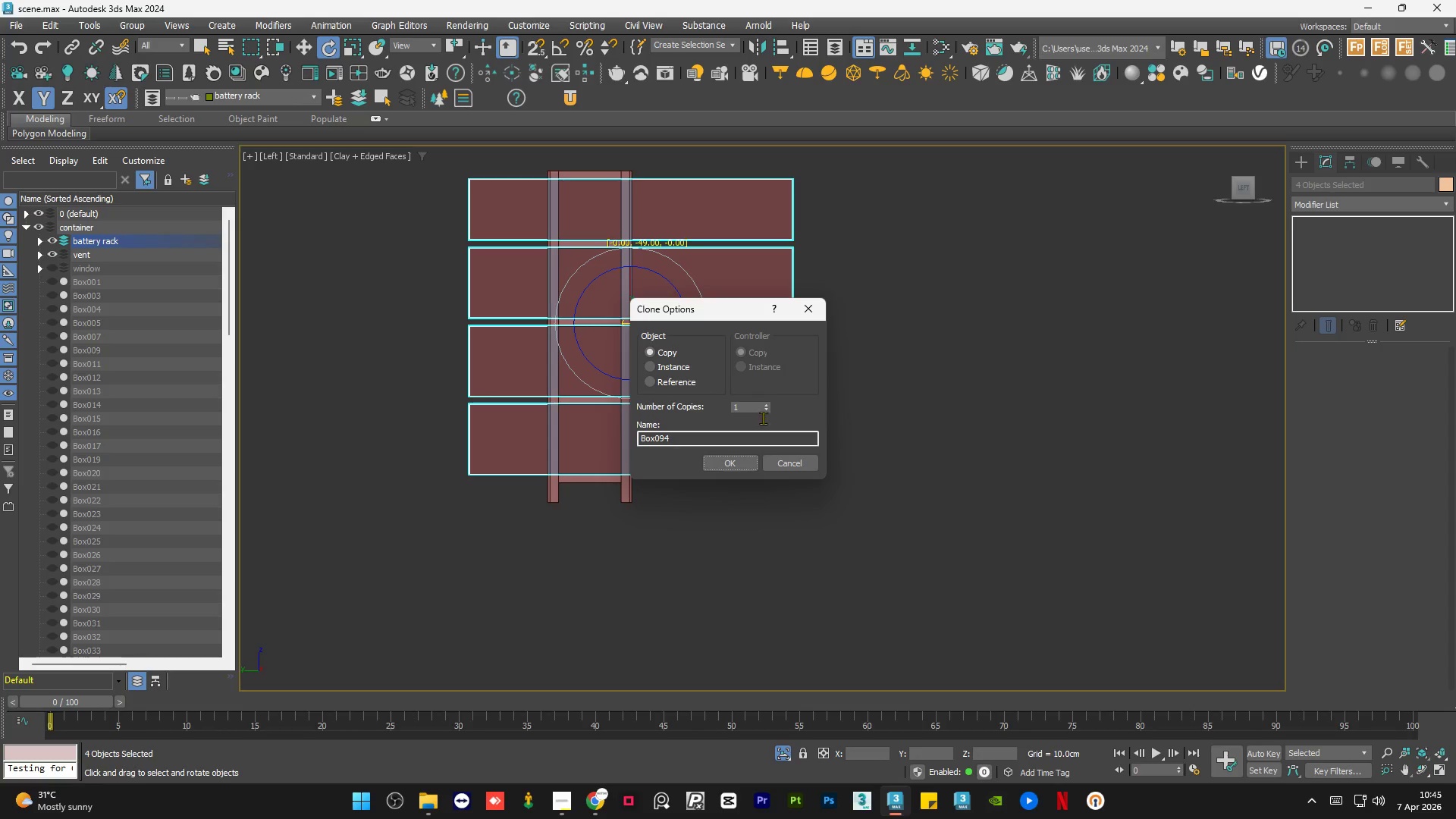 
hold_key(key=ShiftLeft, duration=1.17)
 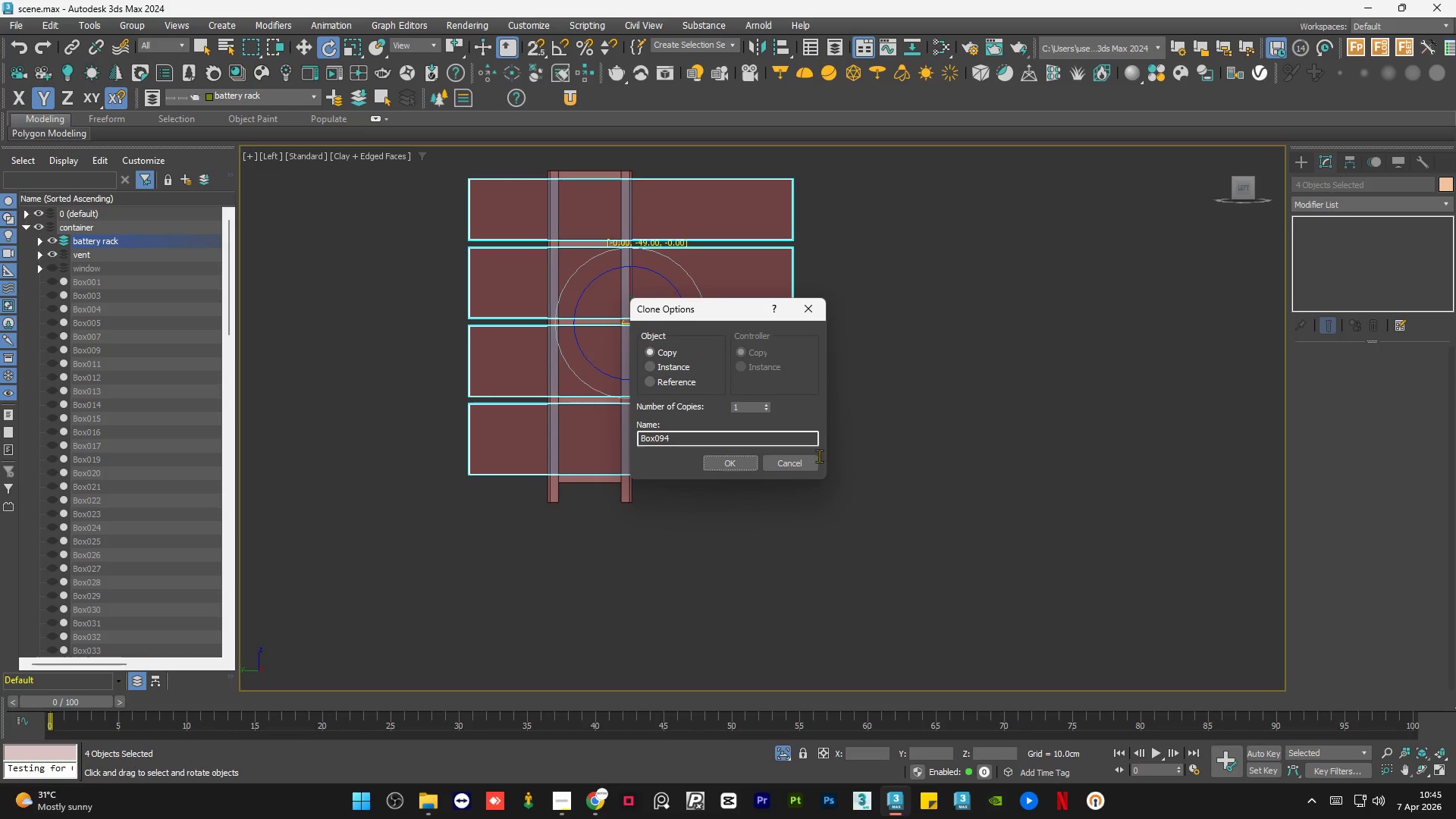 
left_click([793, 458])
 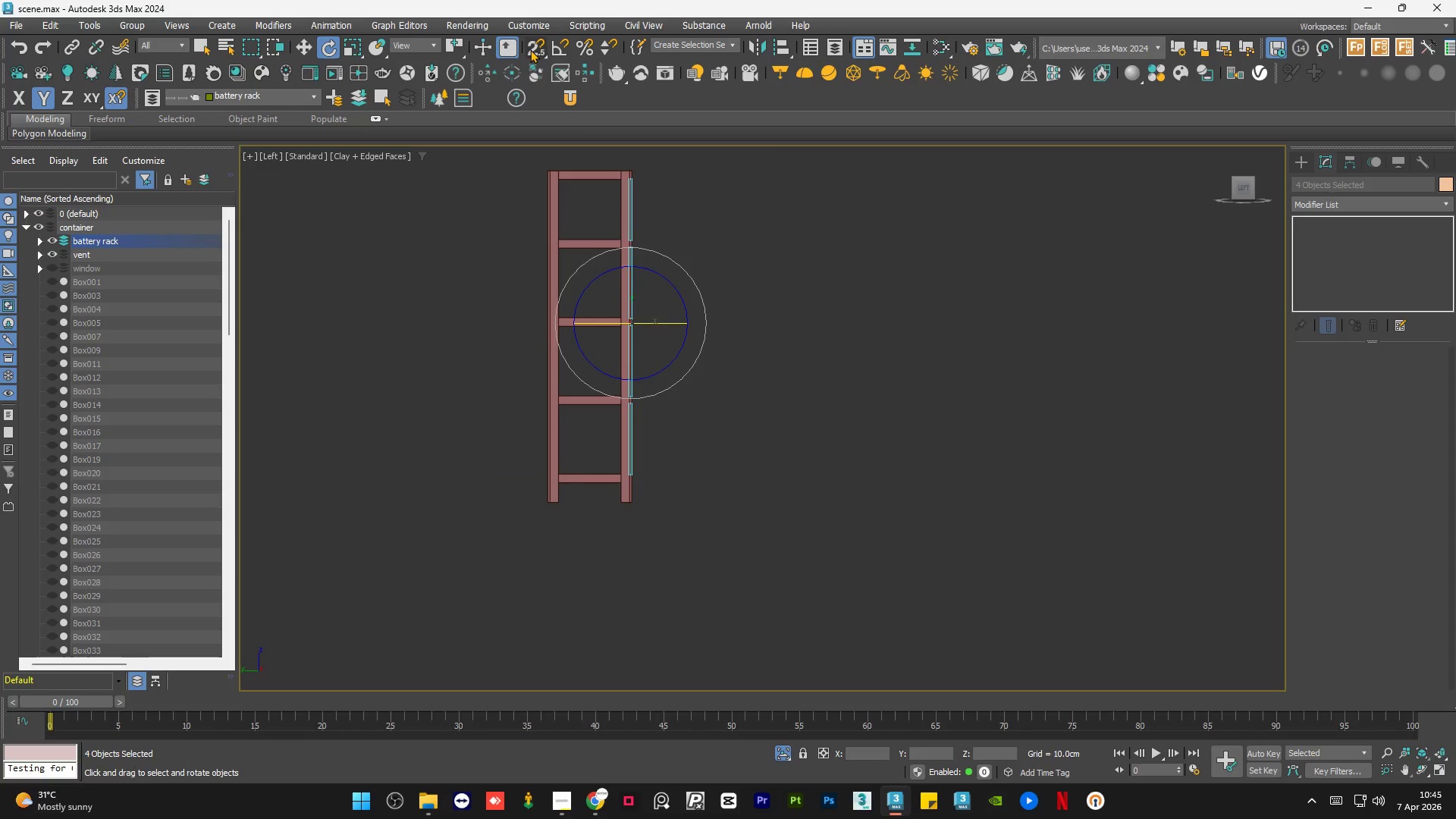 
key(A)
 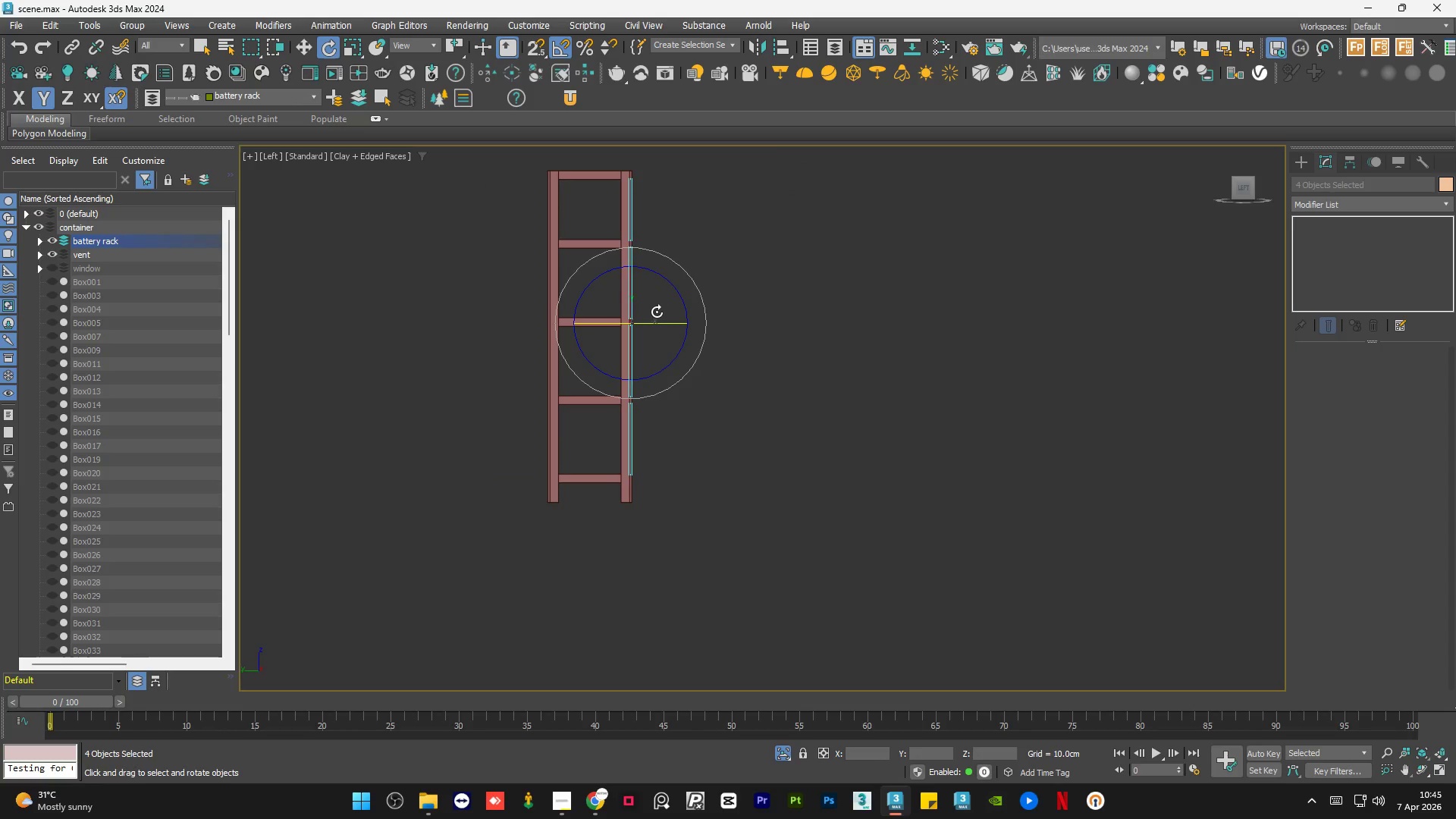 
hold_key(key=ShiftLeft, duration=1.5)
left_click_drag(start_coordinate=[657, 322], to_coordinate=[588, 321])
 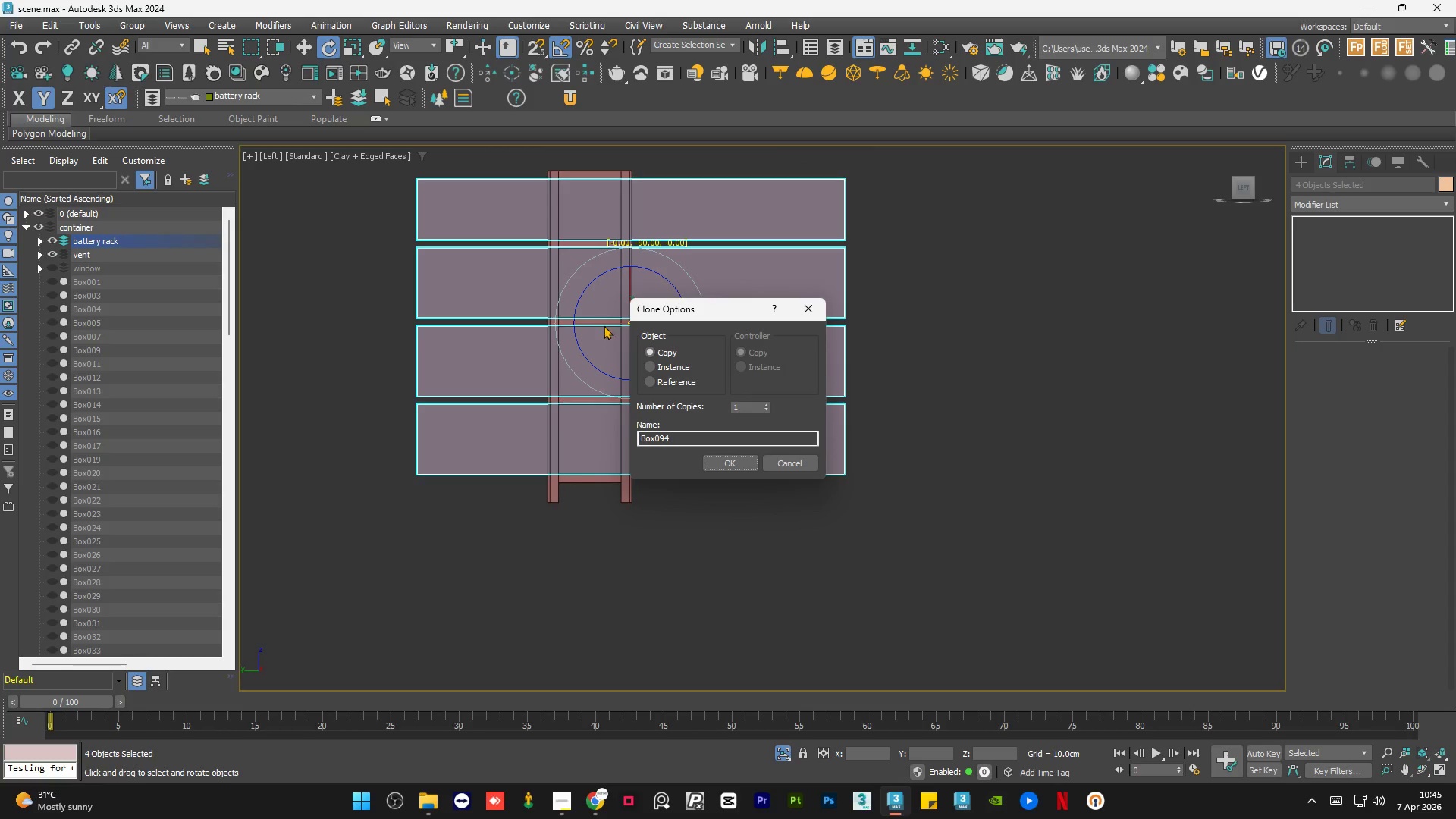 
hold_key(key=ShiftLeft, duration=1.53)
 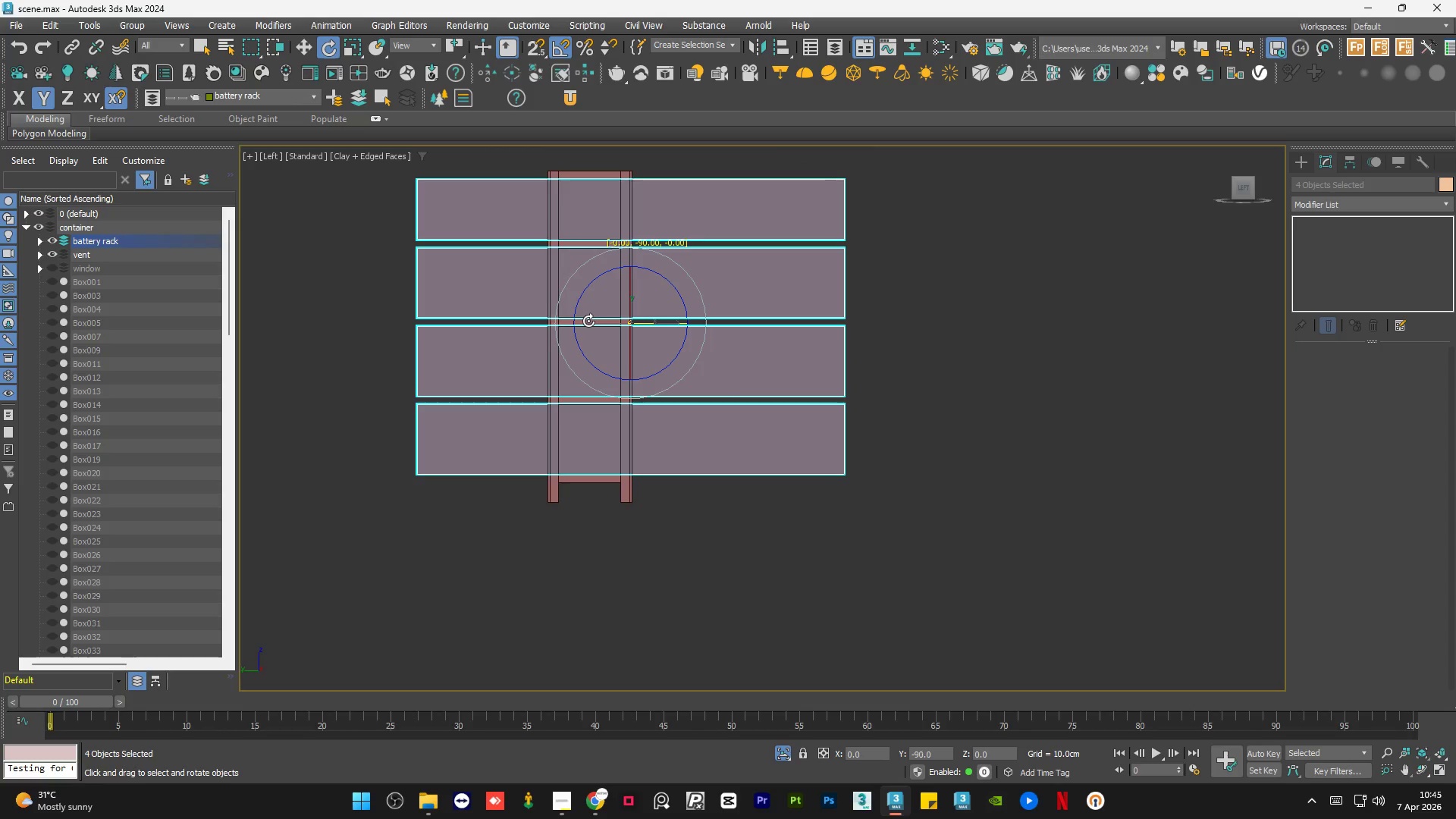 
hold_key(key=ShiftLeft, duration=0.97)
 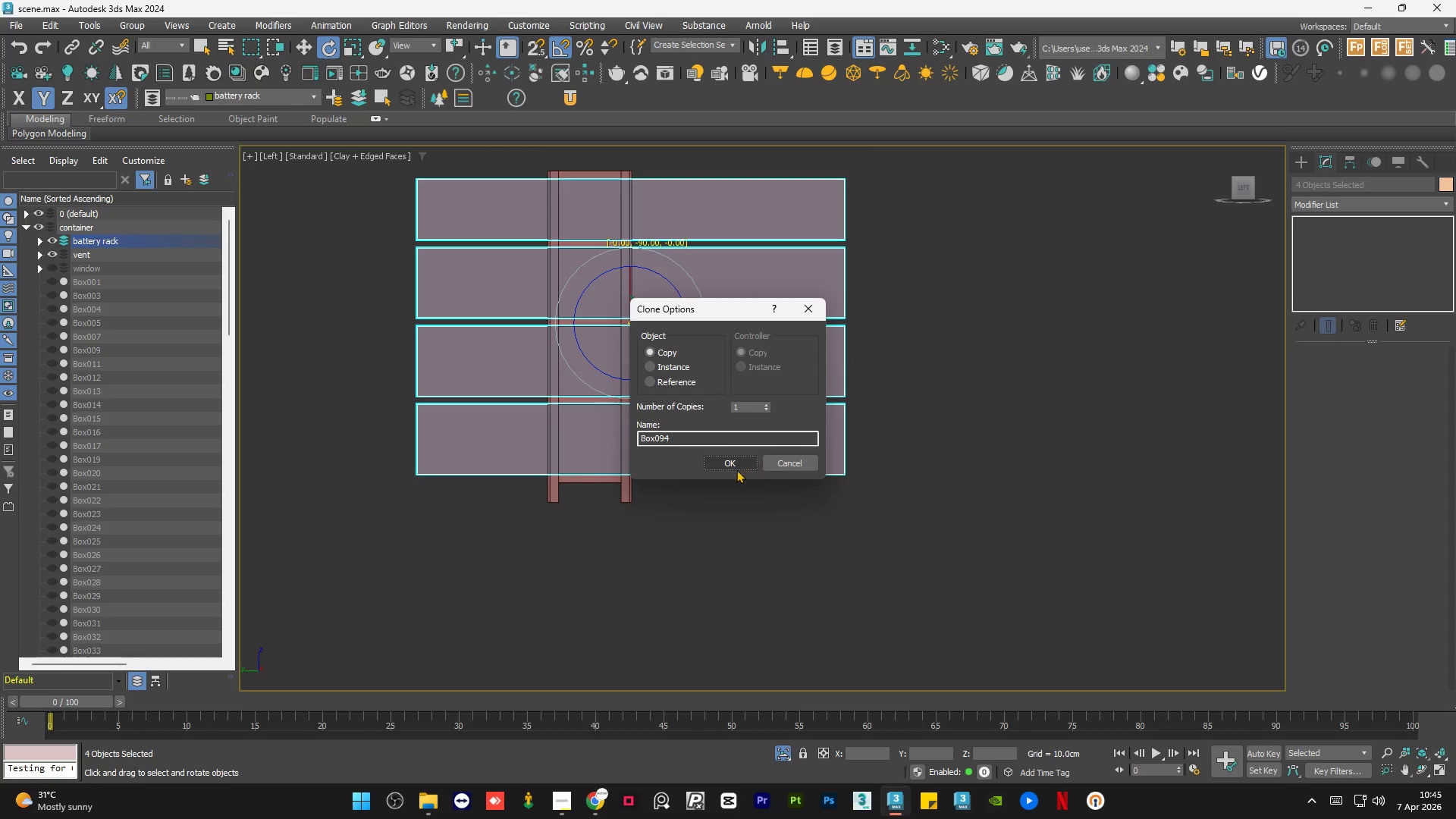 
left_click([723, 454])
 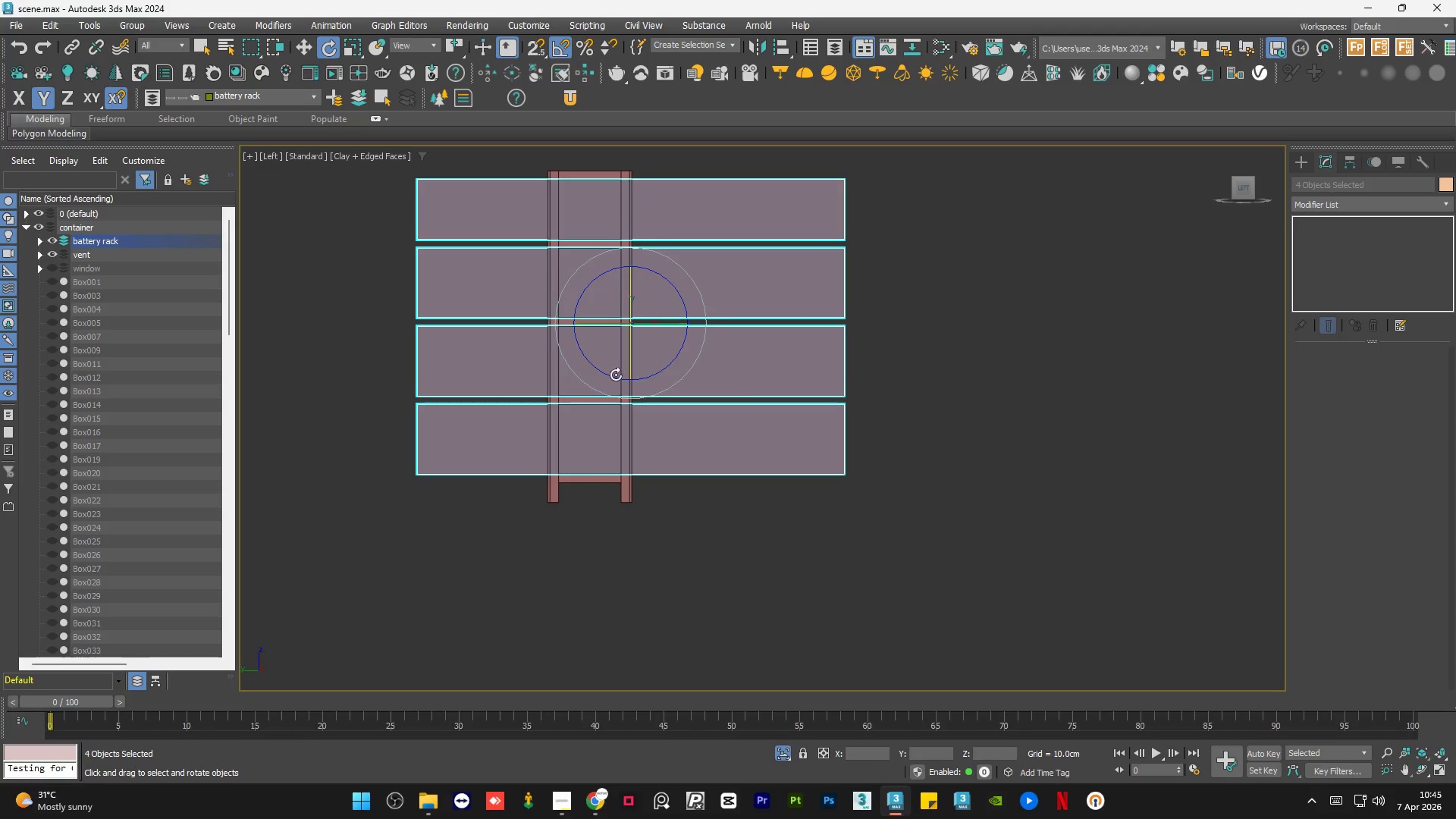 
hold_key(key=AltLeft, duration=1.03)
 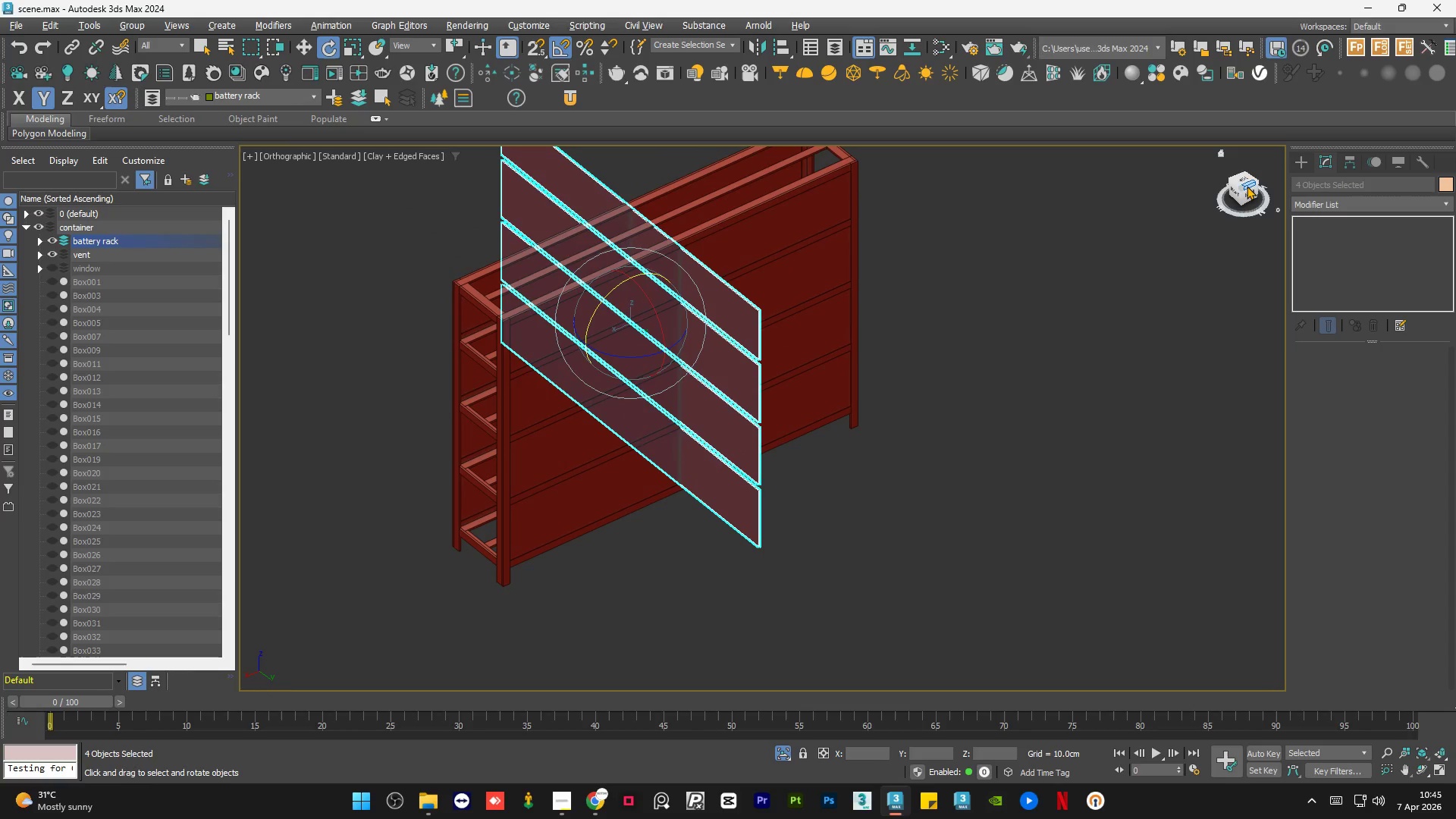 
left_click([1244, 181])
 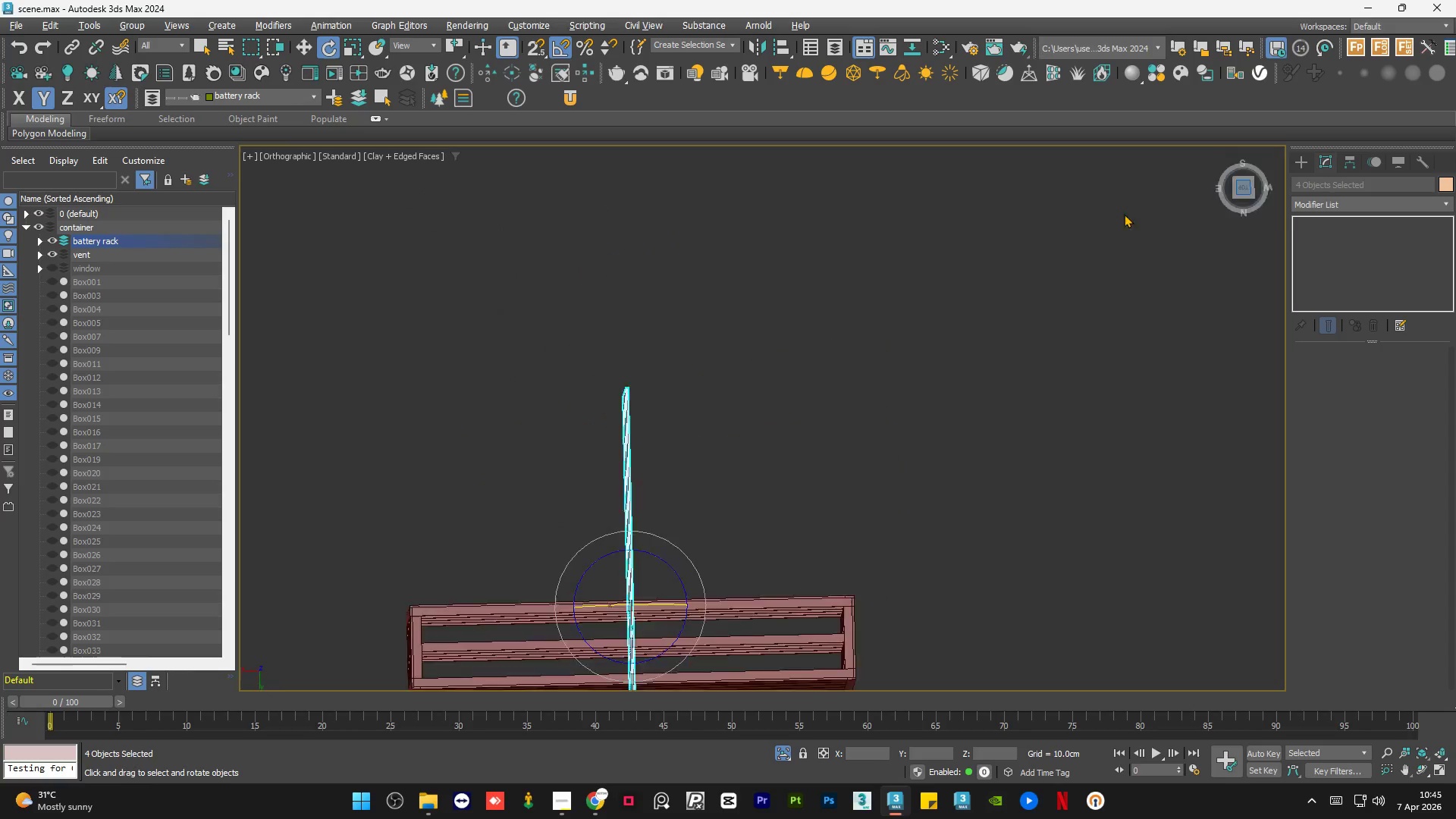 
key(W)
 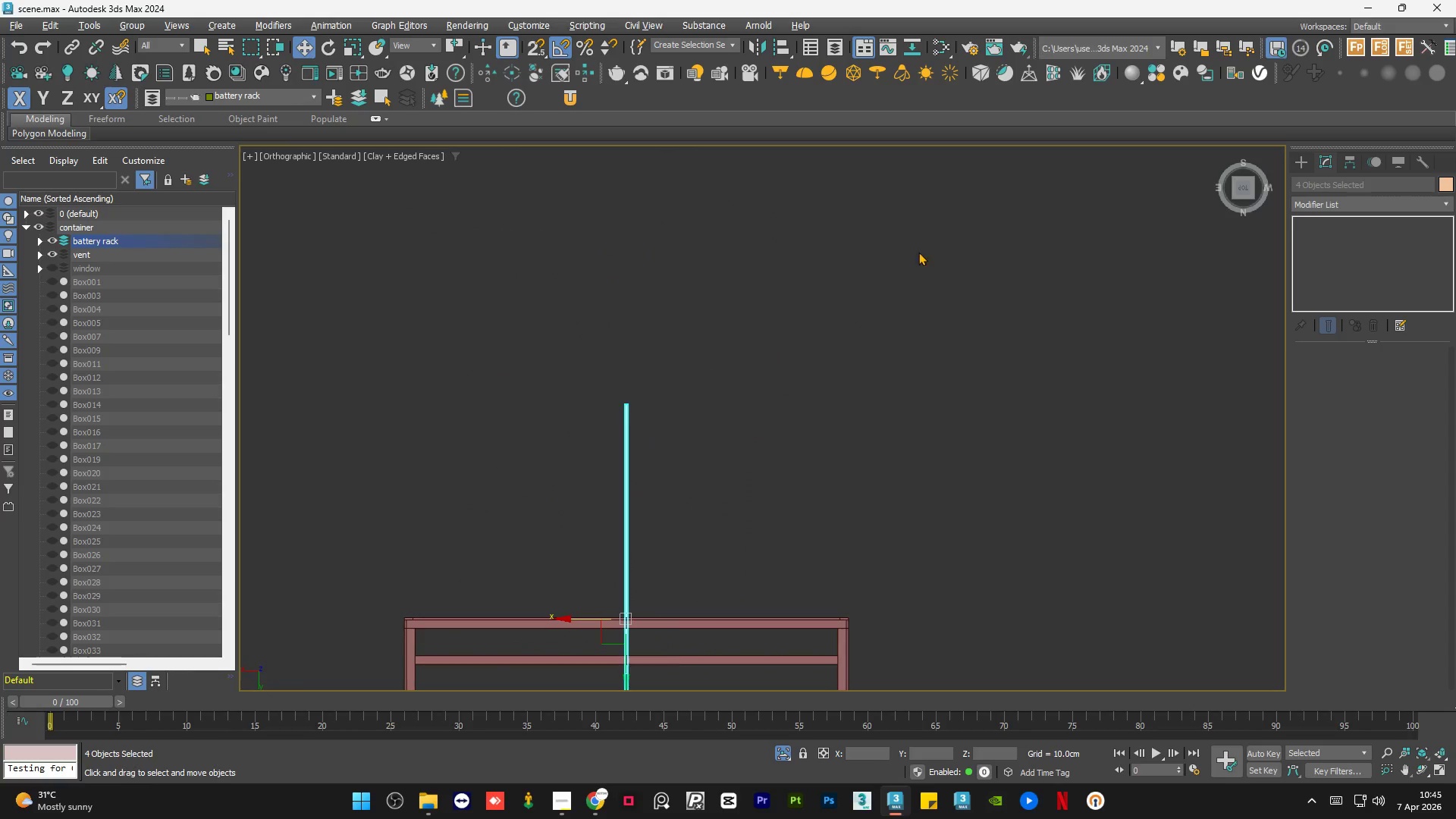 
scroll: coordinate [886, 265], scroll_direction: down, amount: 2.0
 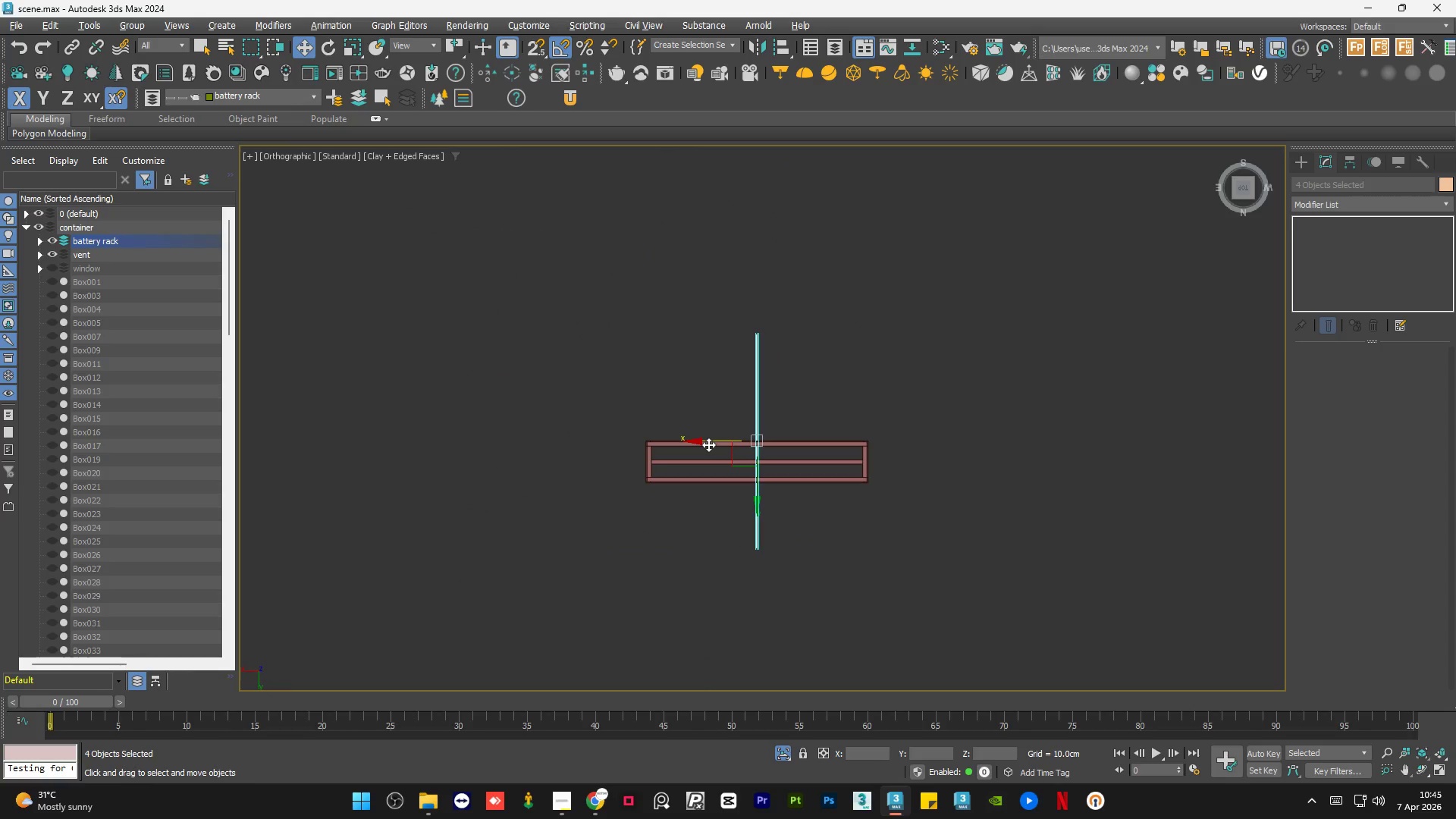 
left_click_drag(start_coordinate=[711, 440], to_coordinate=[605, 434])
 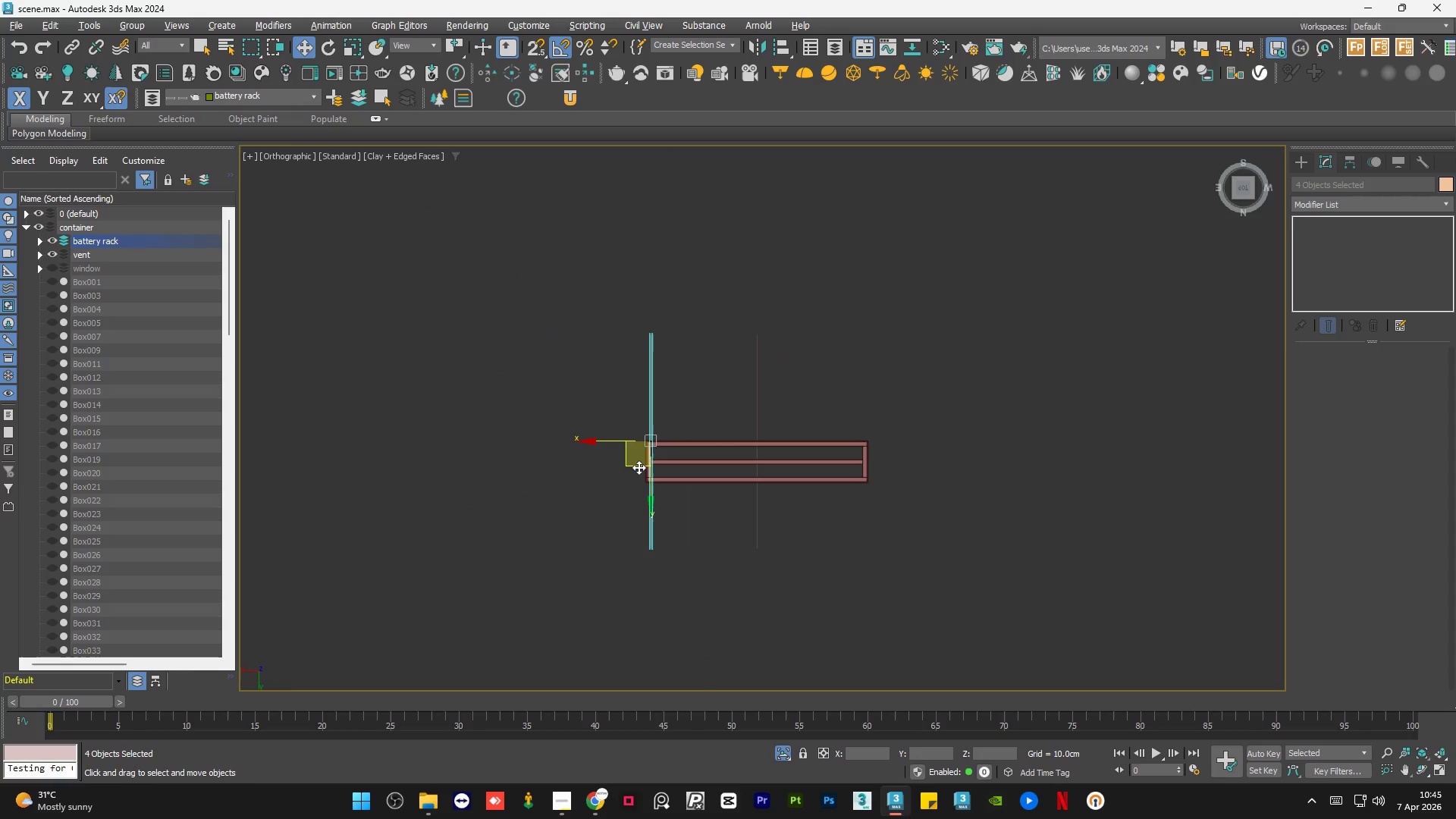 
scroll: coordinate [592, 366], scroll_direction: up, amount: 10.0
 